 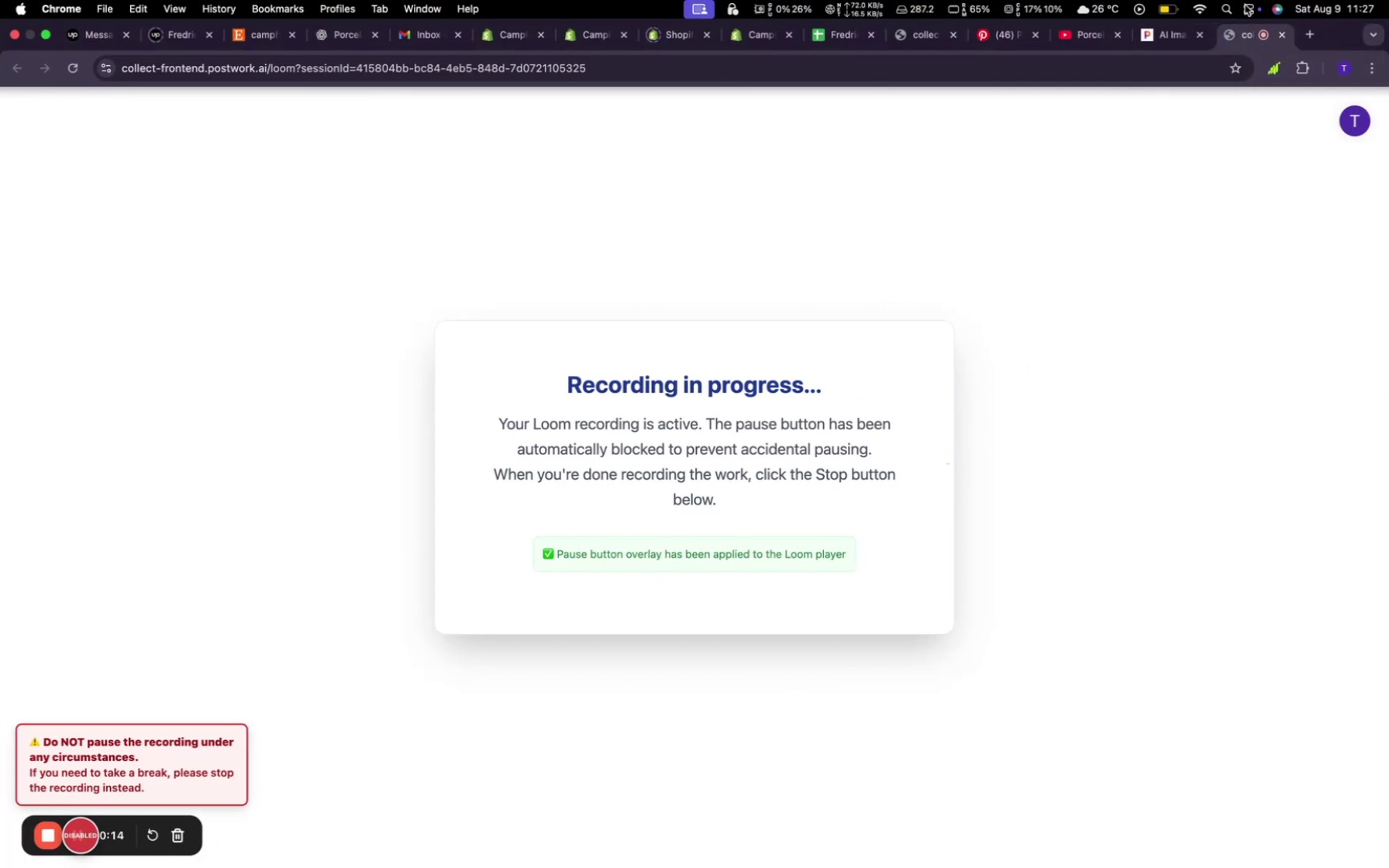 
left_click([1246, 12])
 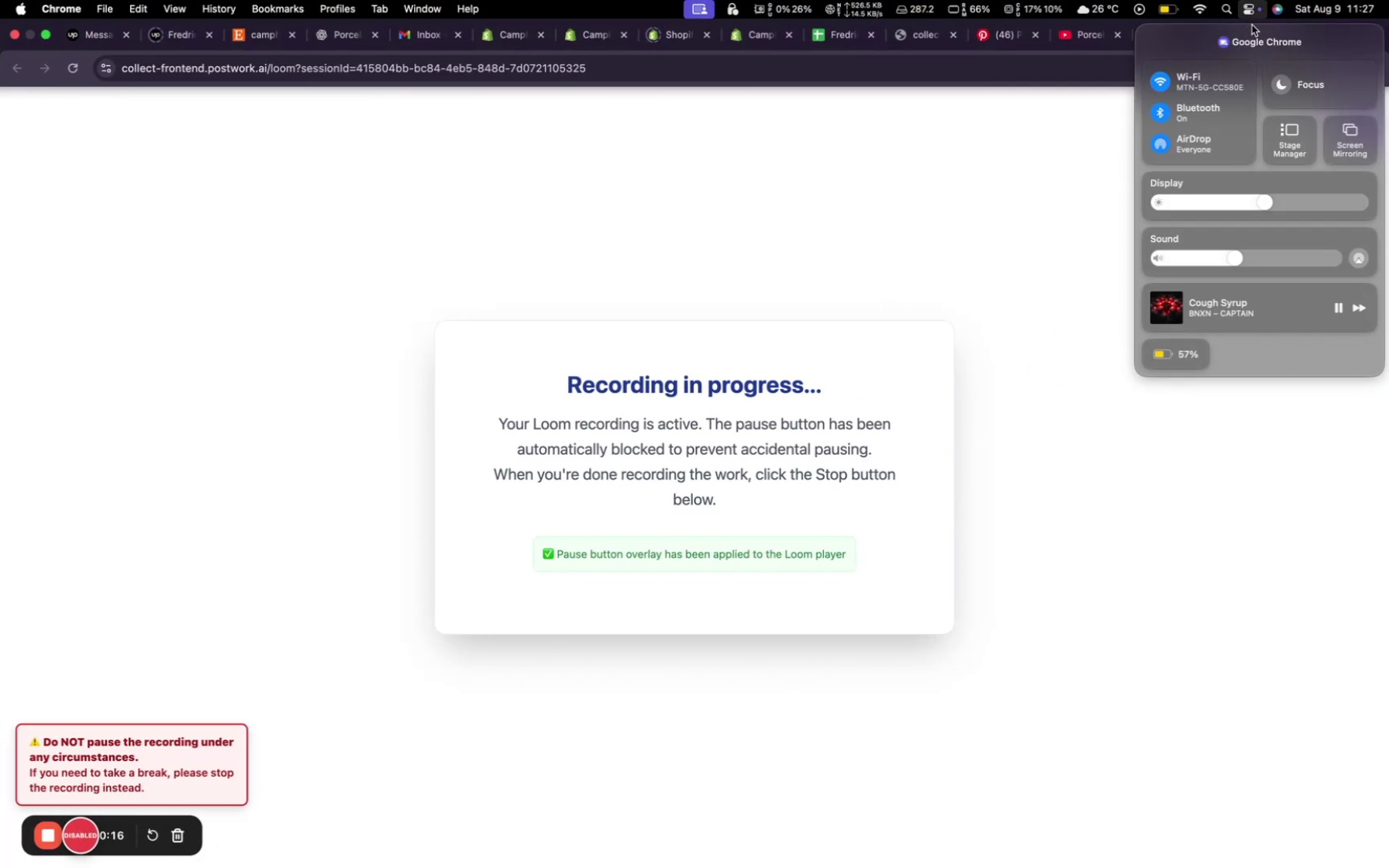 
mouse_move([1272, 96])
 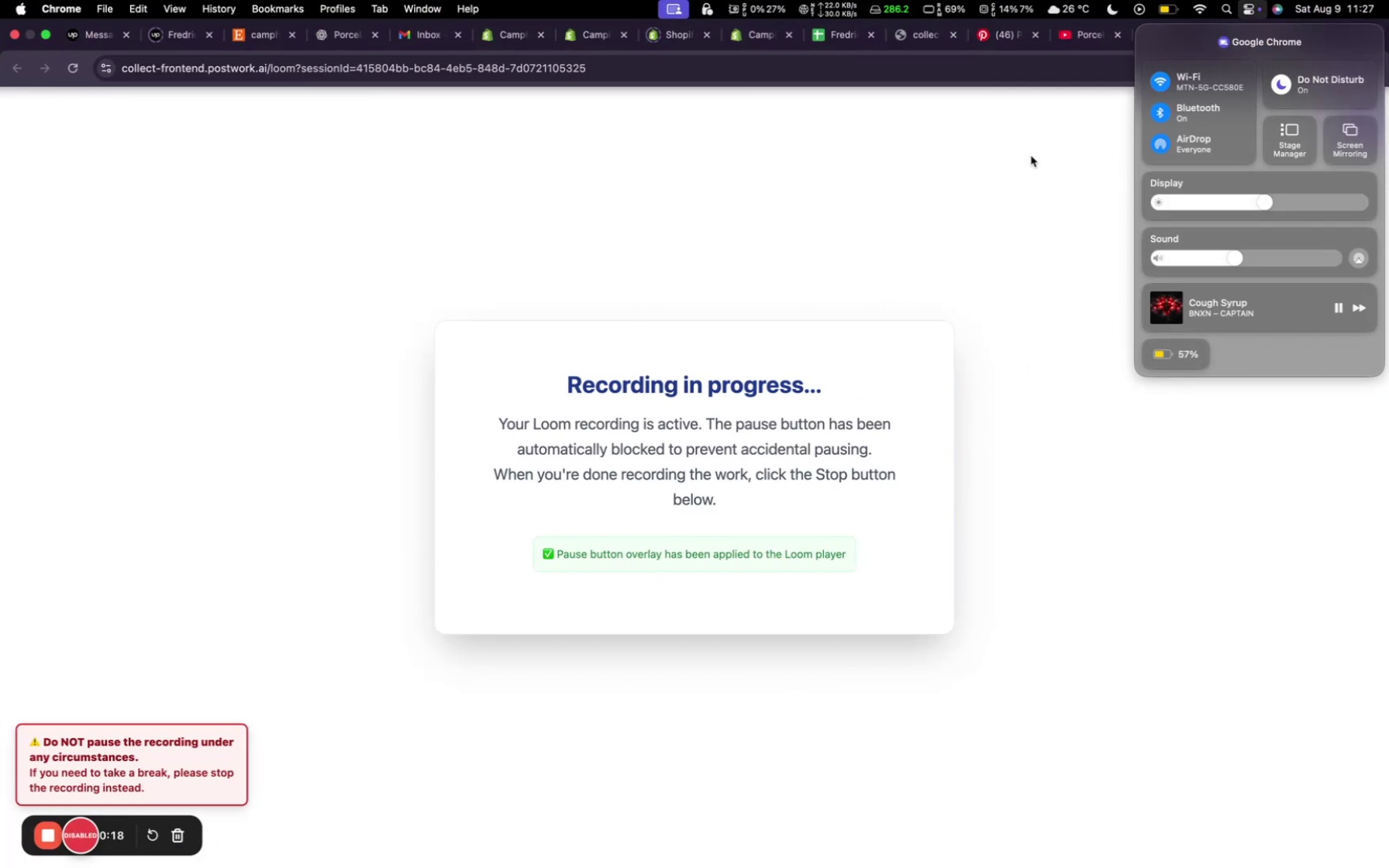 
left_click([1031, 156])
 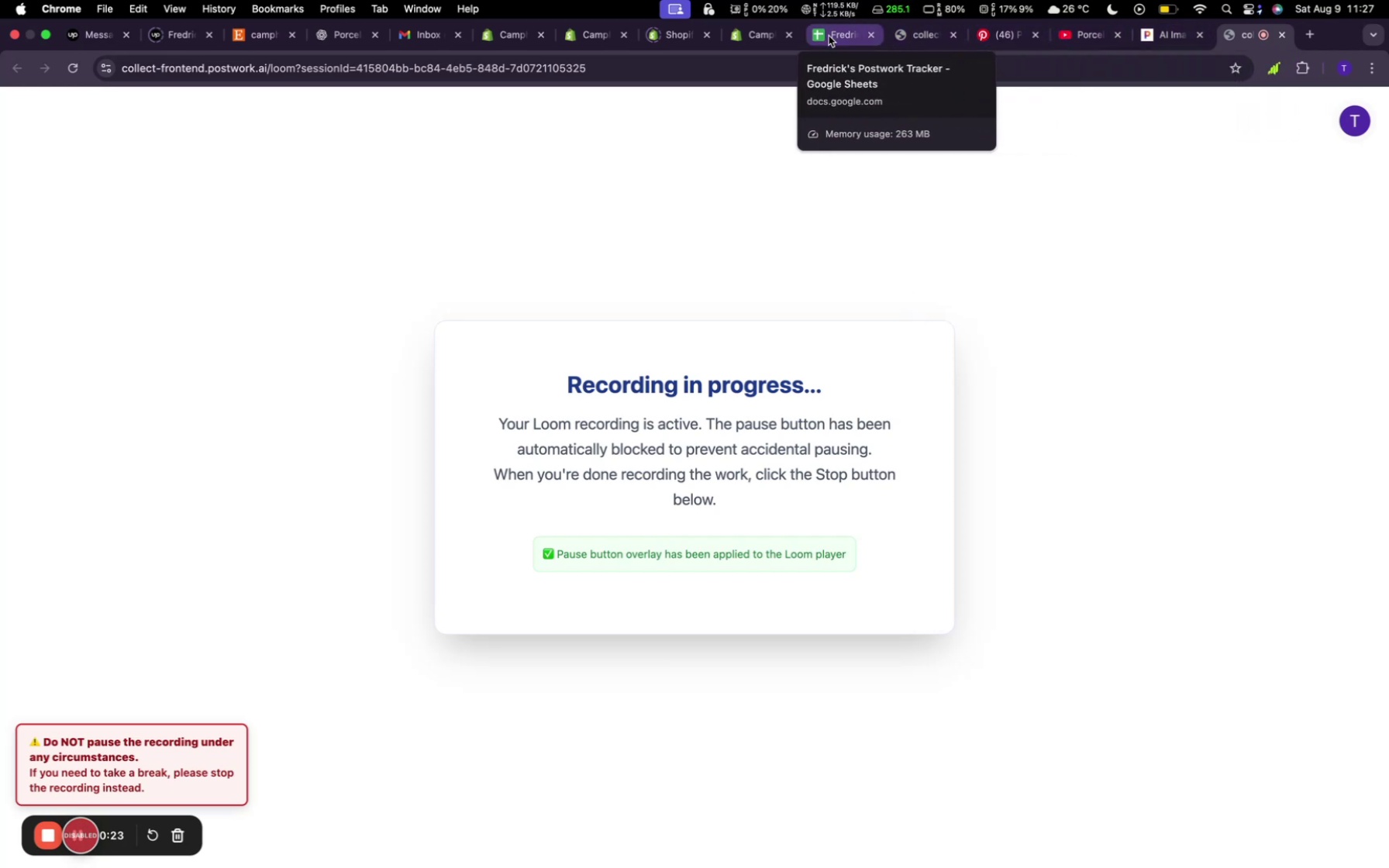 
wait(6.13)
 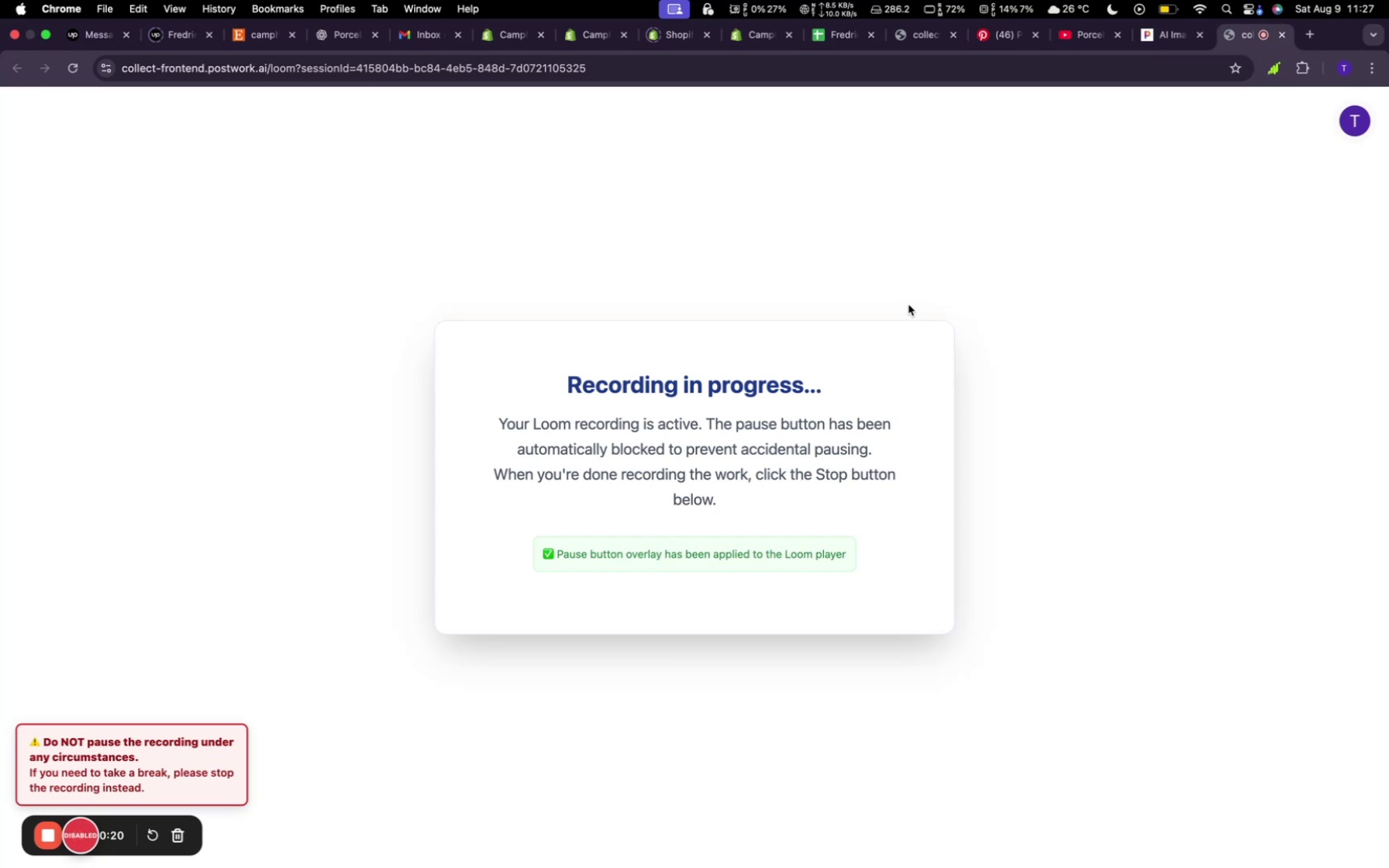 
left_click([743, 43])
 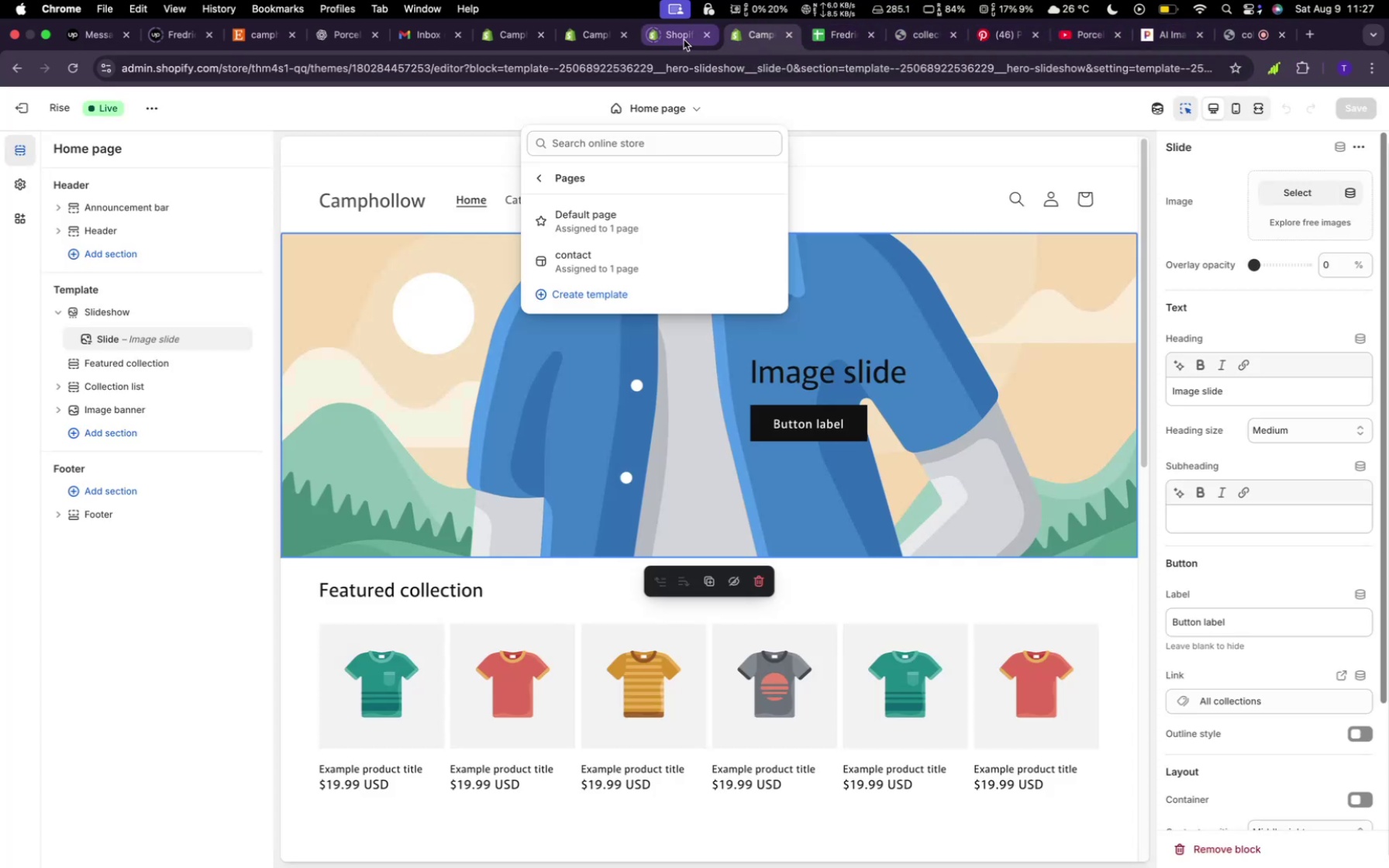 
left_click([684, 40])
 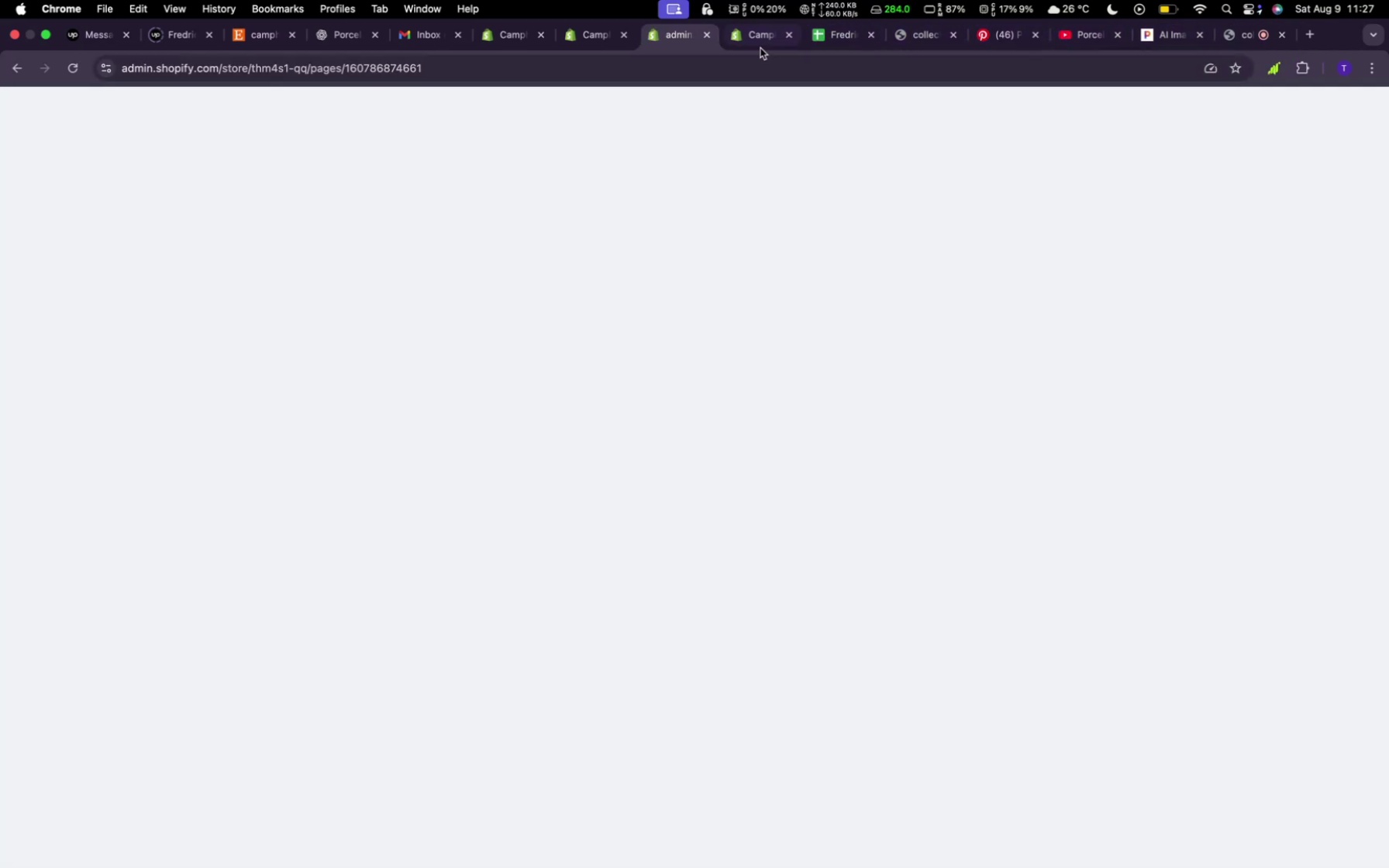 
left_click([760, 46])
 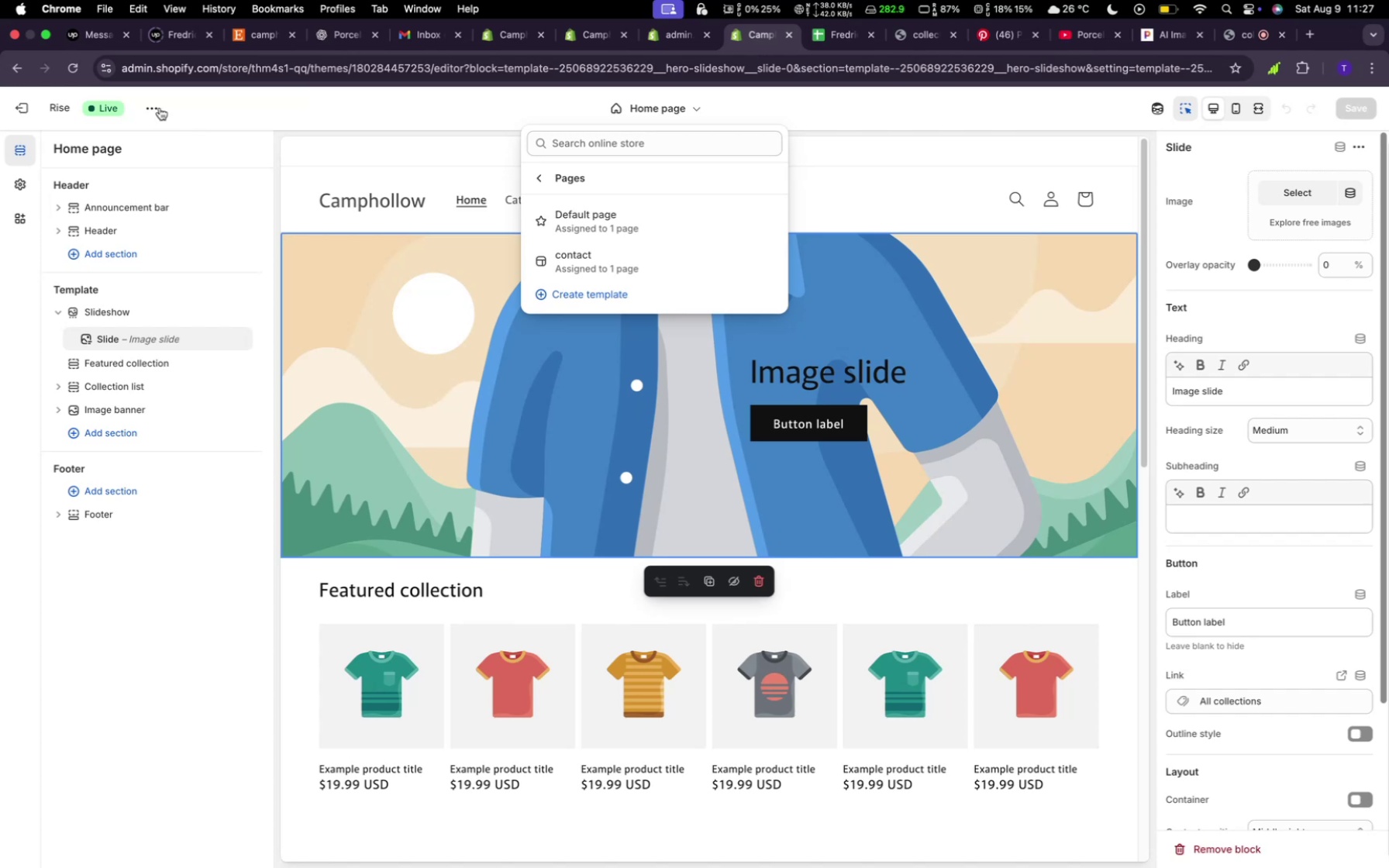 
left_click([68, 66])
 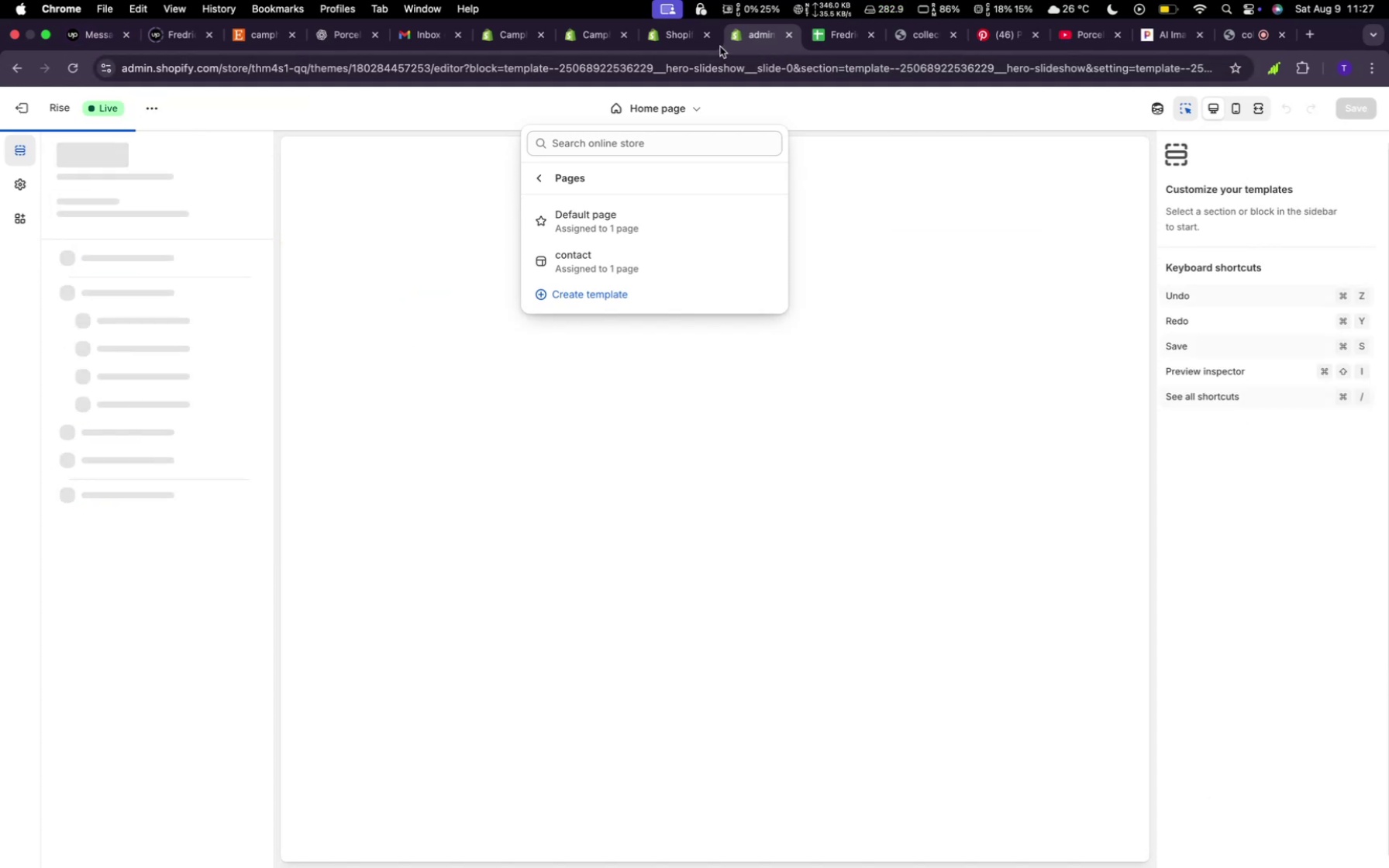 
left_click([669, 38])
 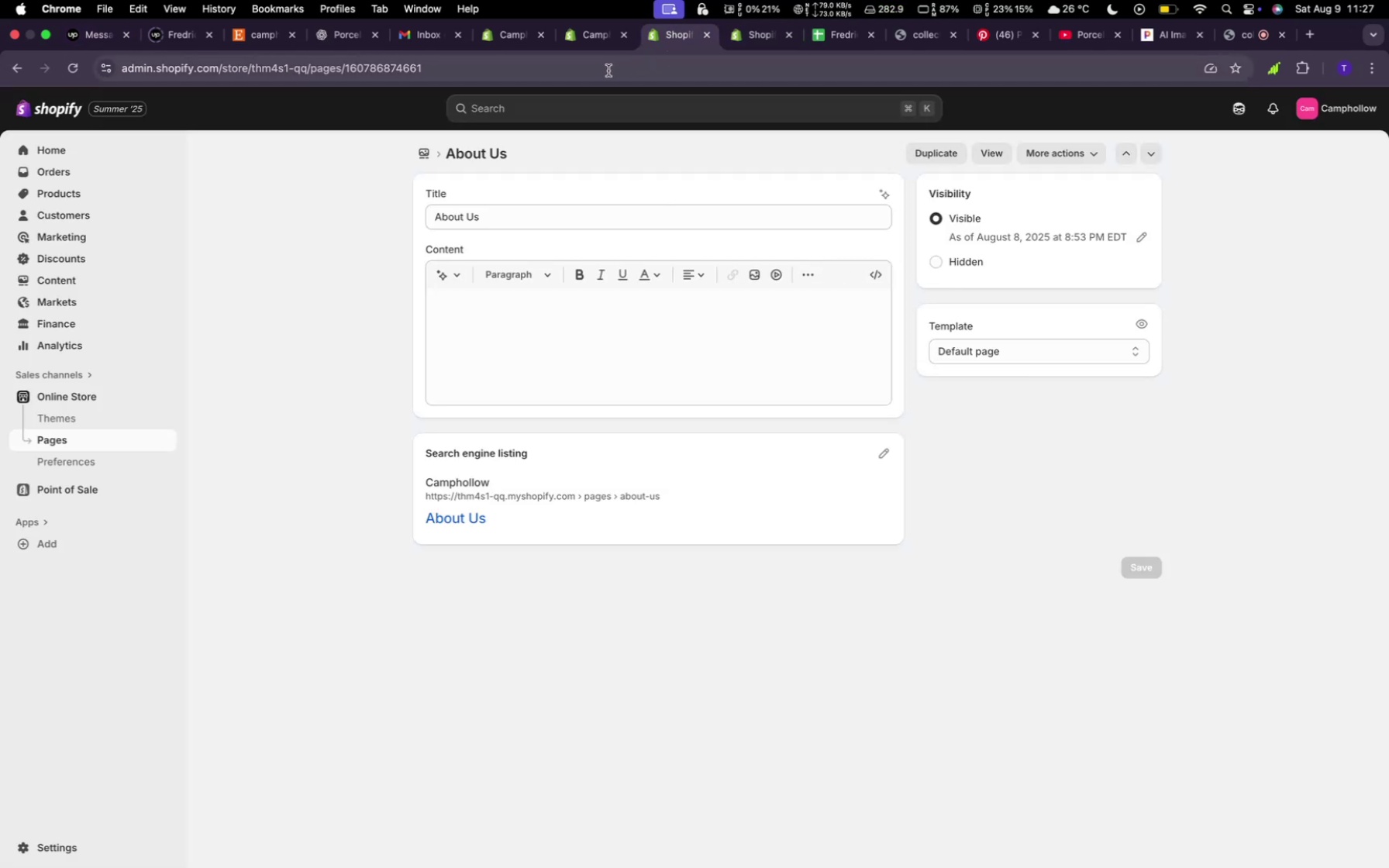 
wait(5.16)
 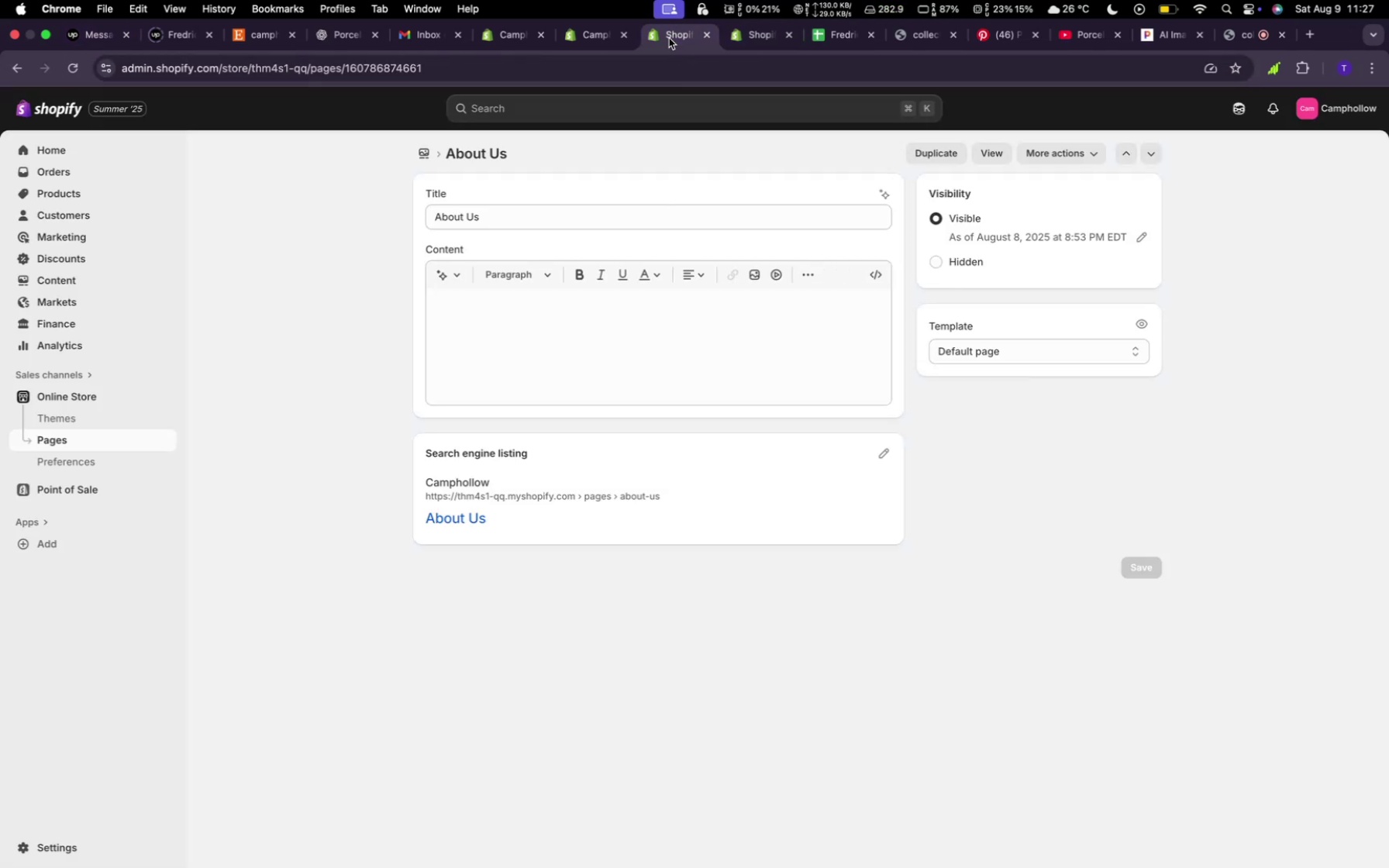 
left_click([595, 38])
 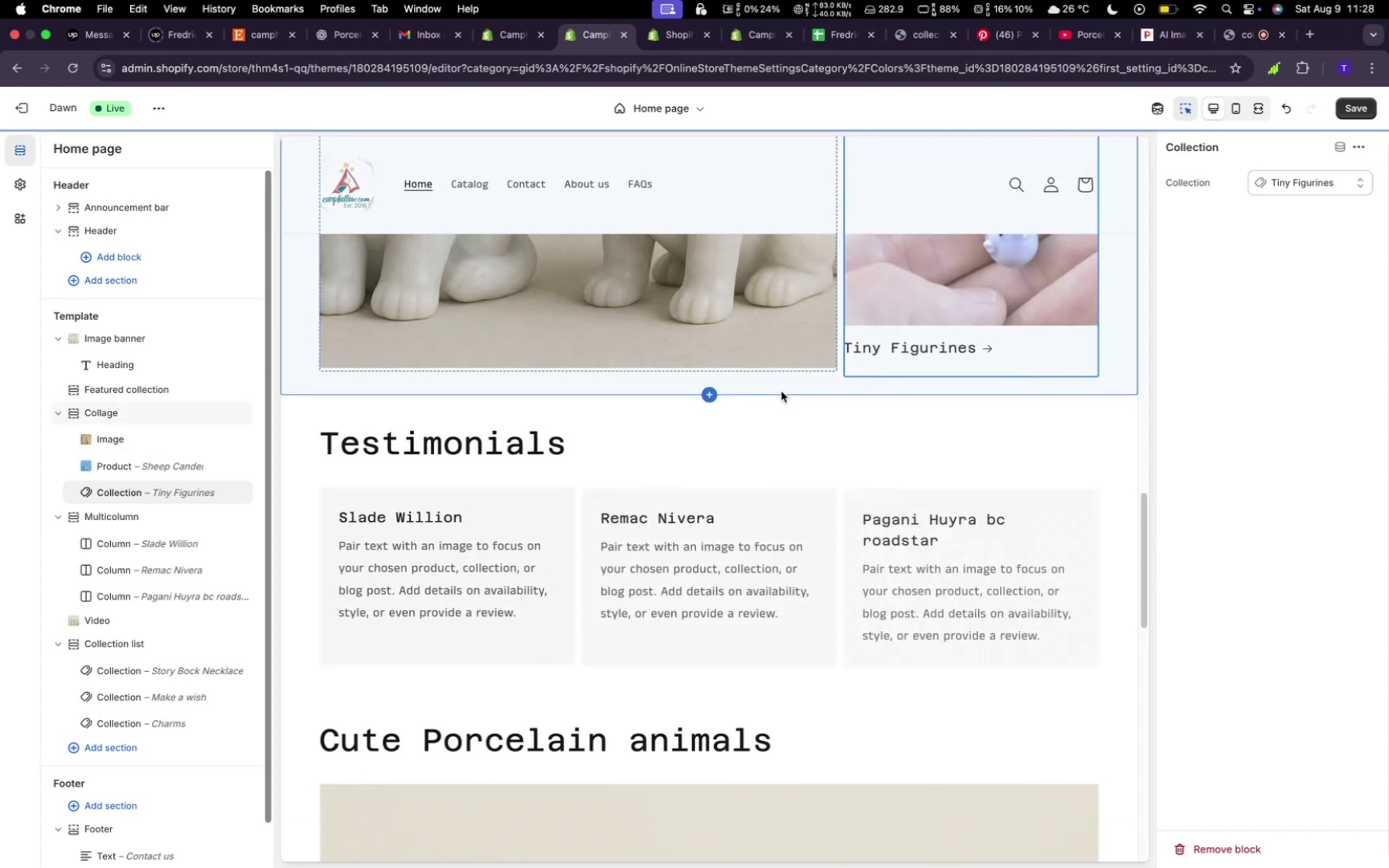 
scroll: coordinate [783, 389], scroll_direction: up, amount: 74.0
 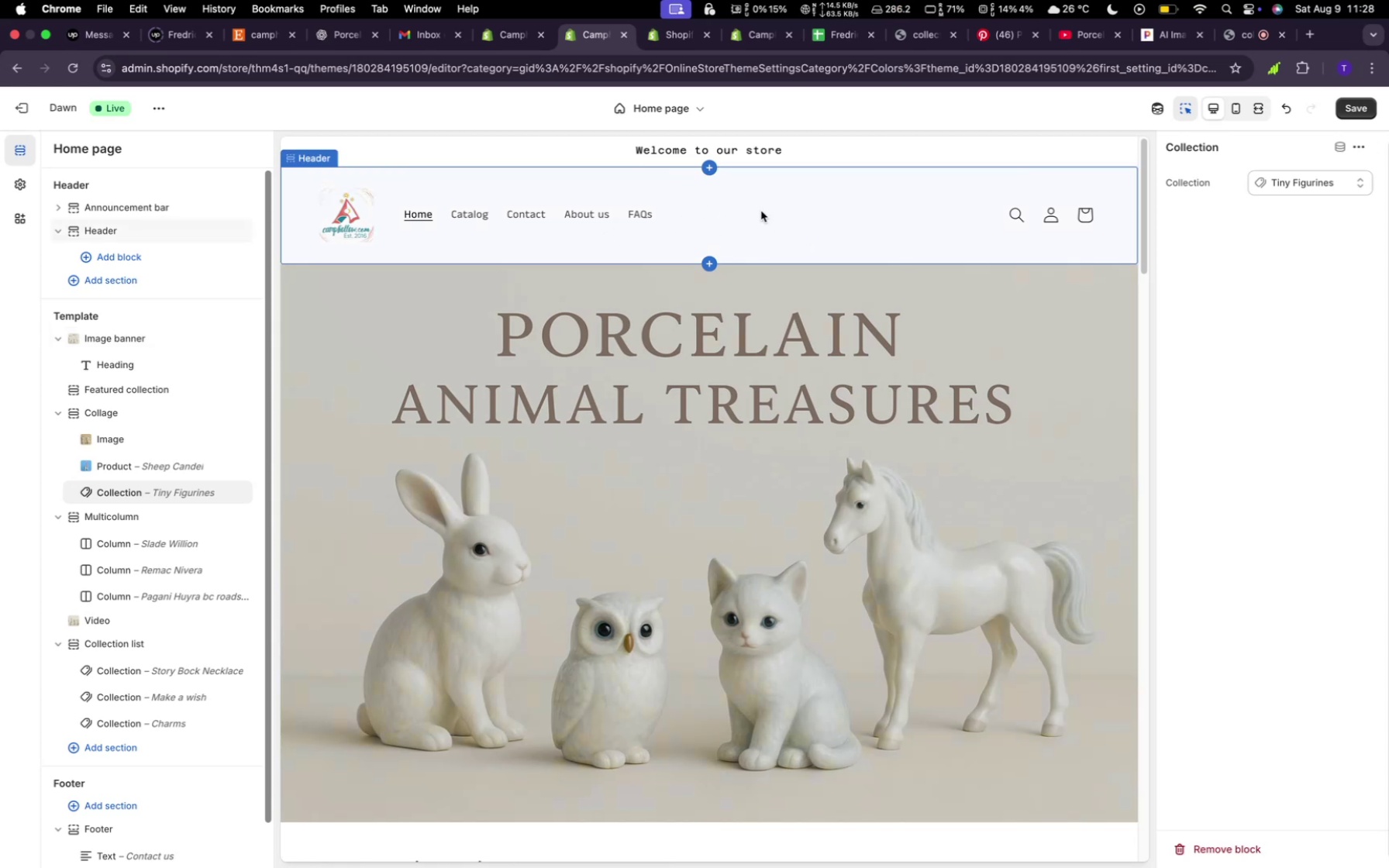 
wait(13.64)
 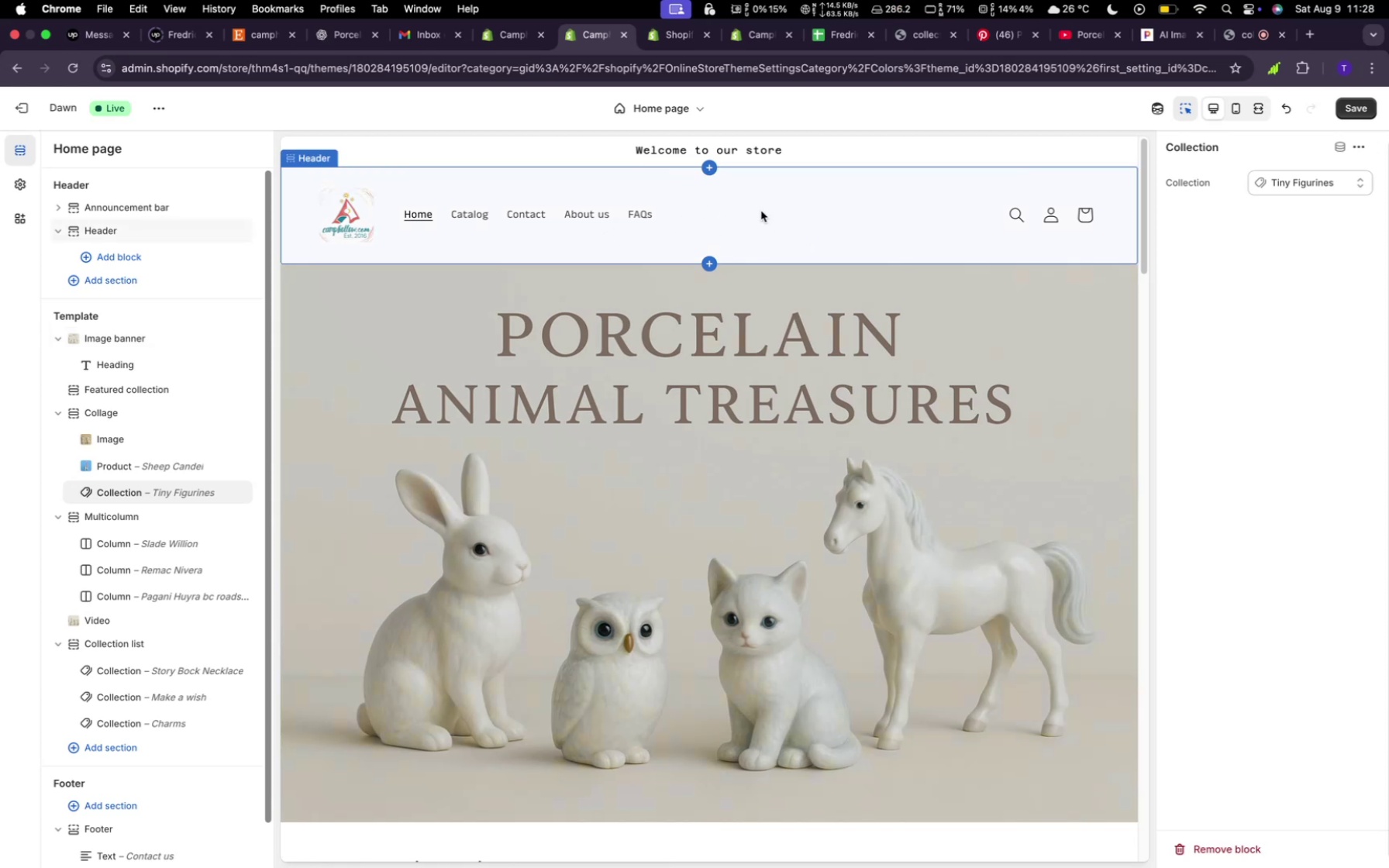 
left_click([753, 39])
 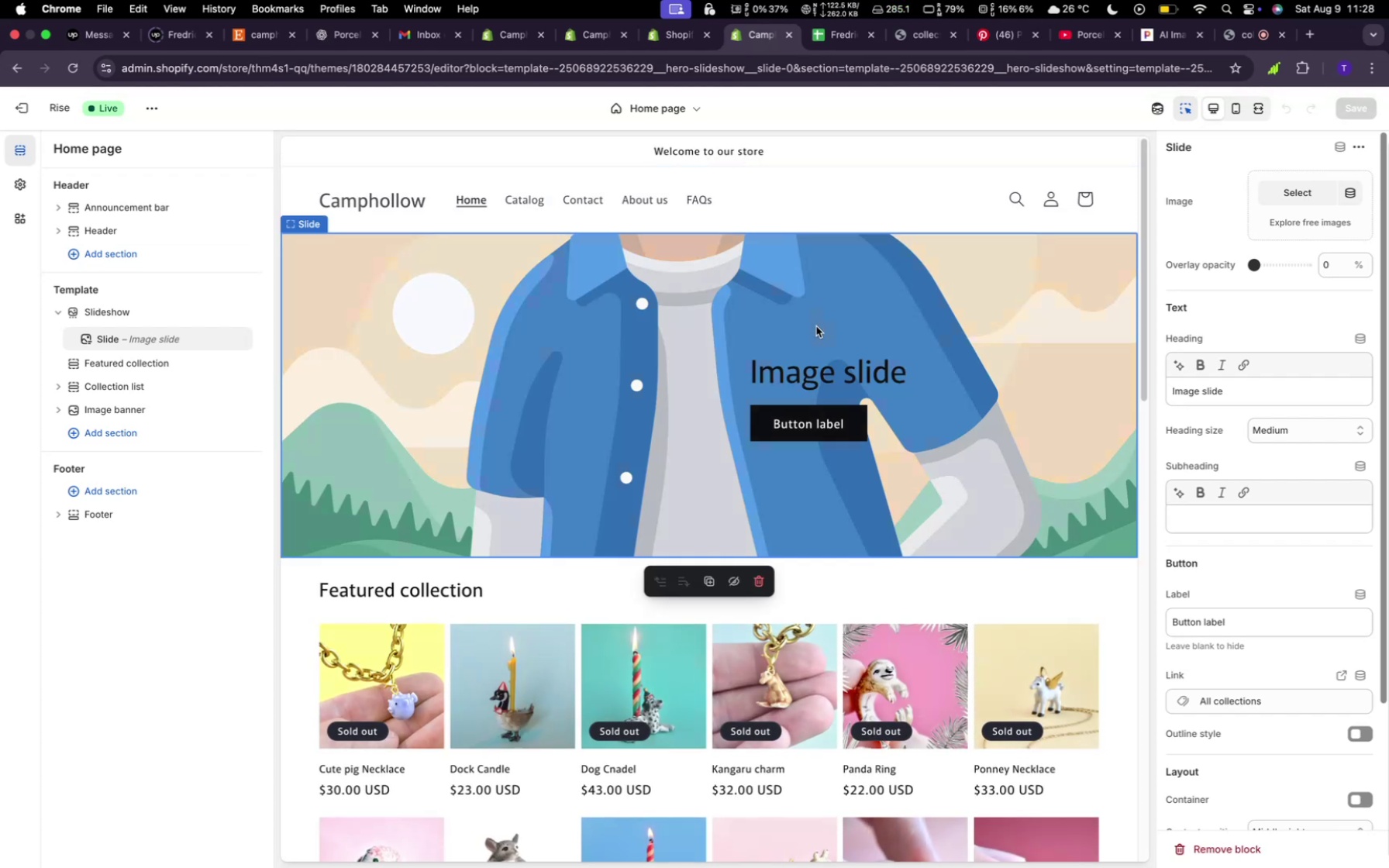 
wait(5.16)
 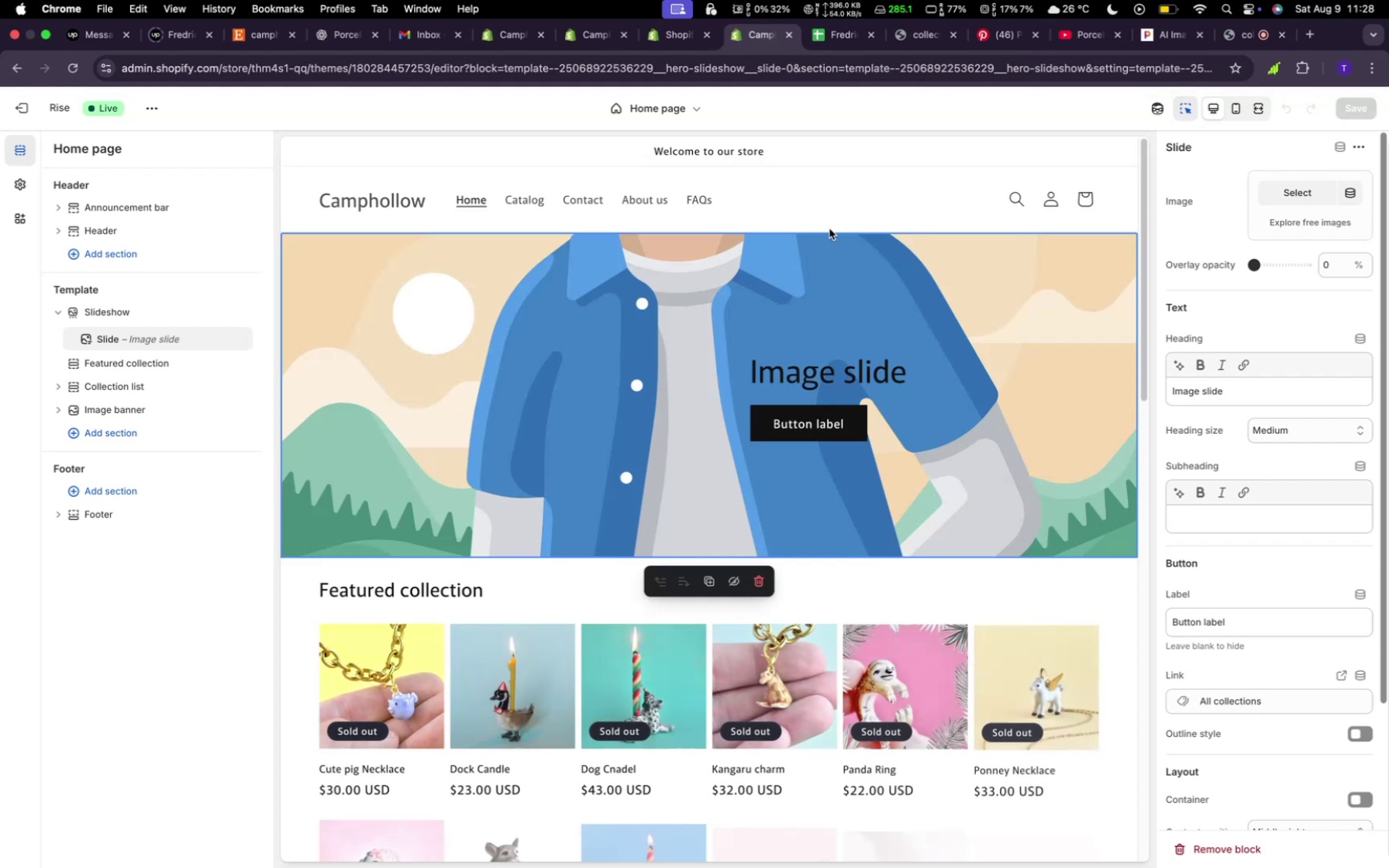 
scroll: coordinate [670, 345], scroll_direction: down, amount: 56.0
 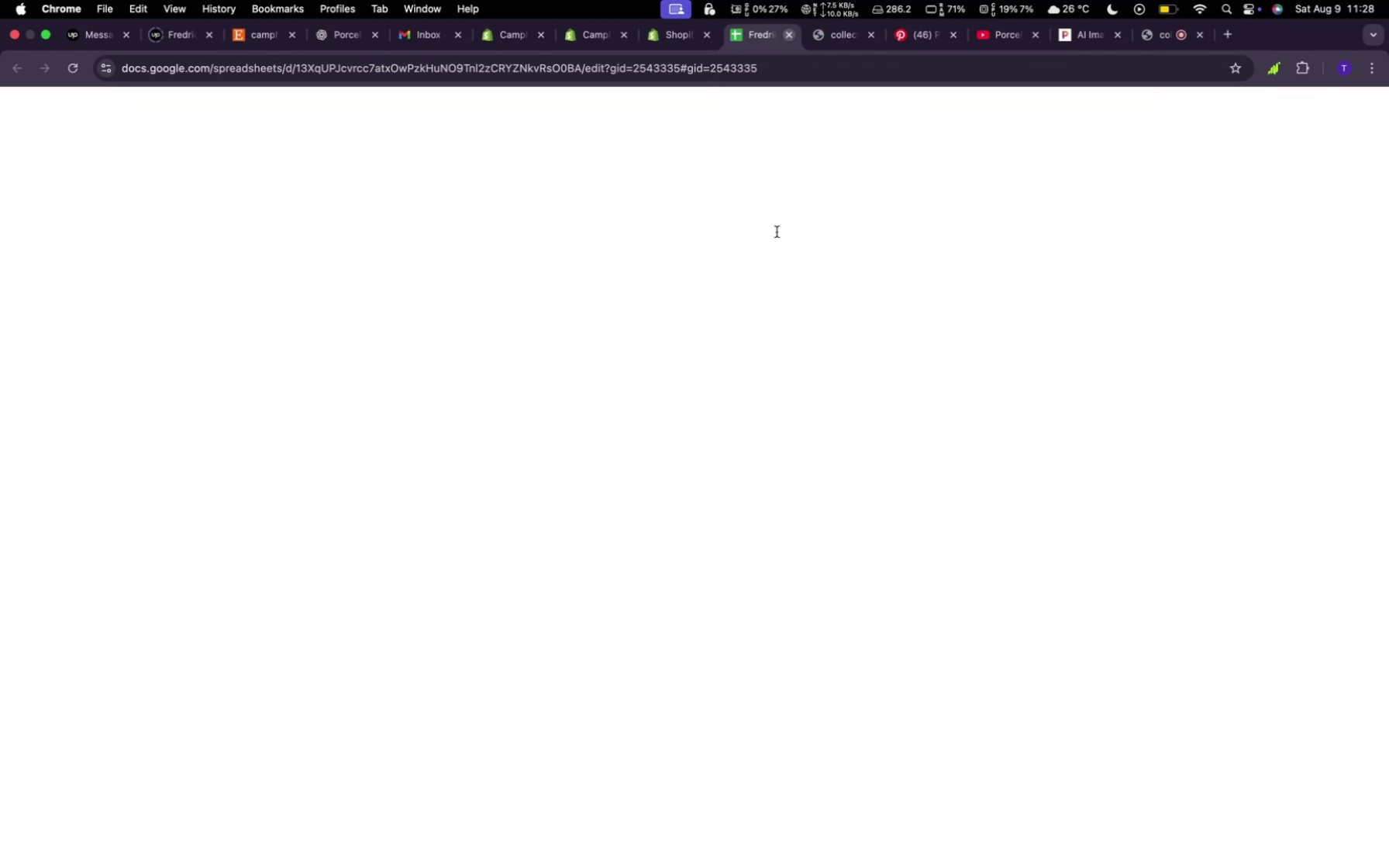 
wait(6.51)
 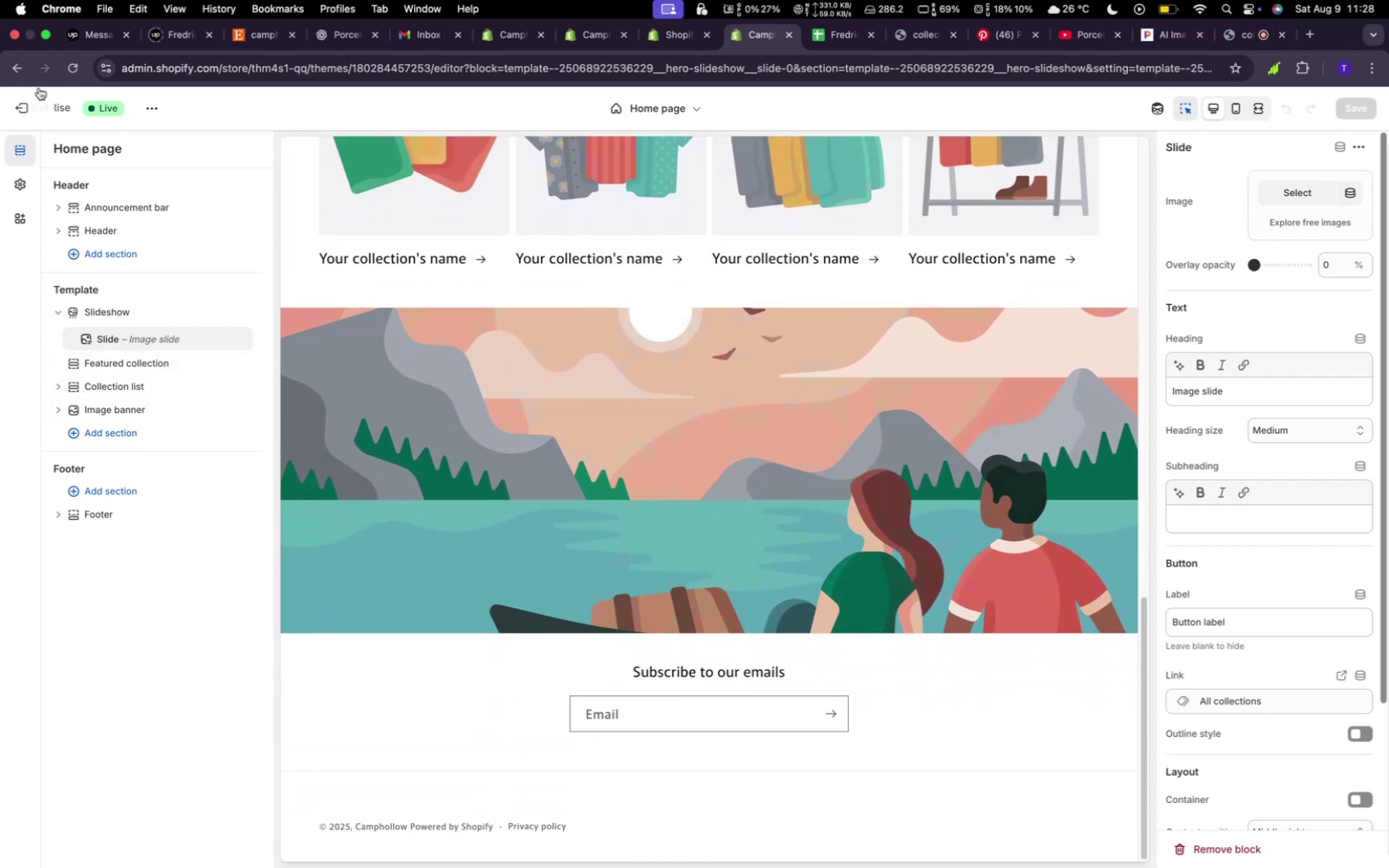 
left_click([738, 33])
 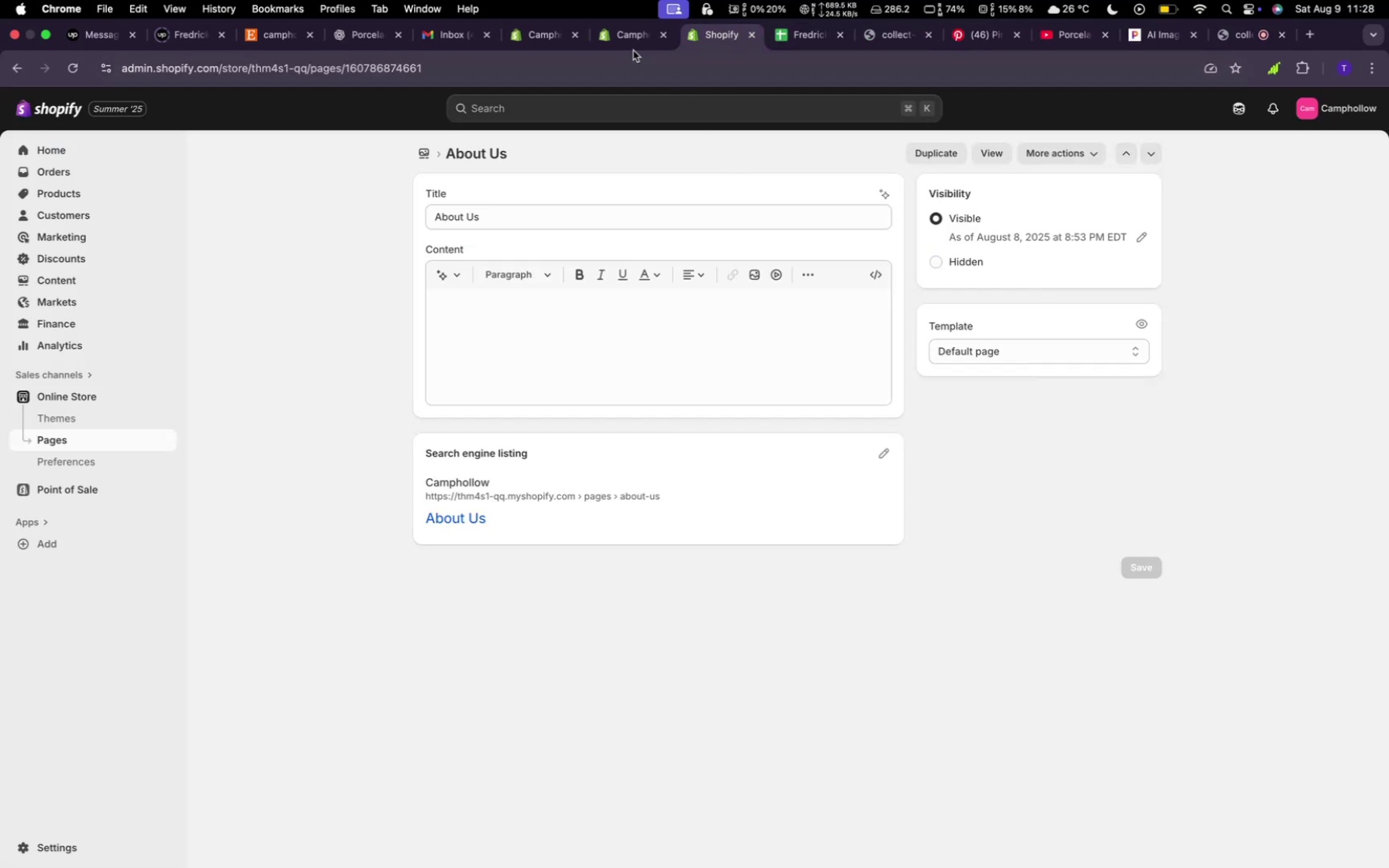 
left_click([627, 40])
 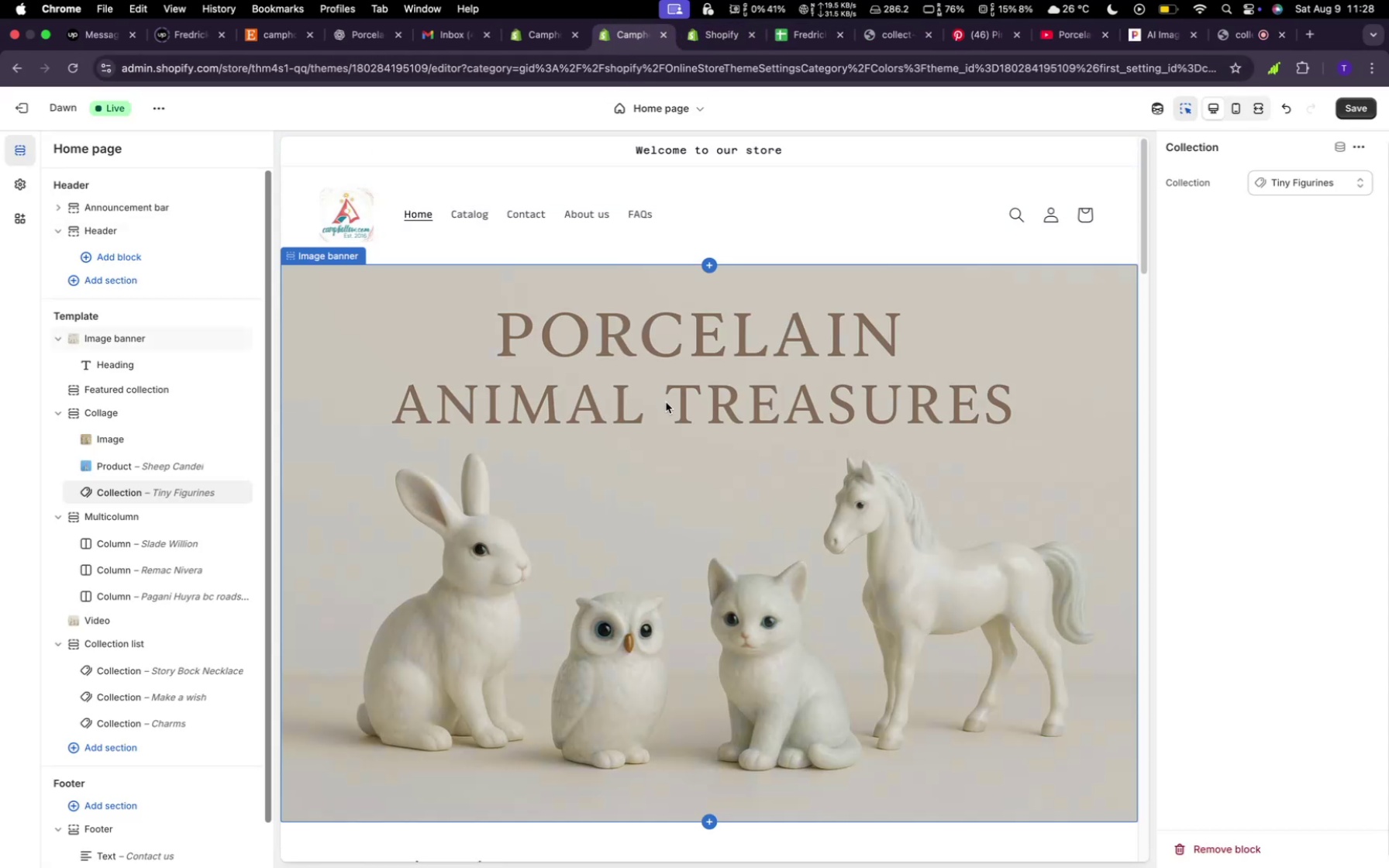 
scroll: coordinate [669, 398], scroll_direction: down, amount: 26.0
 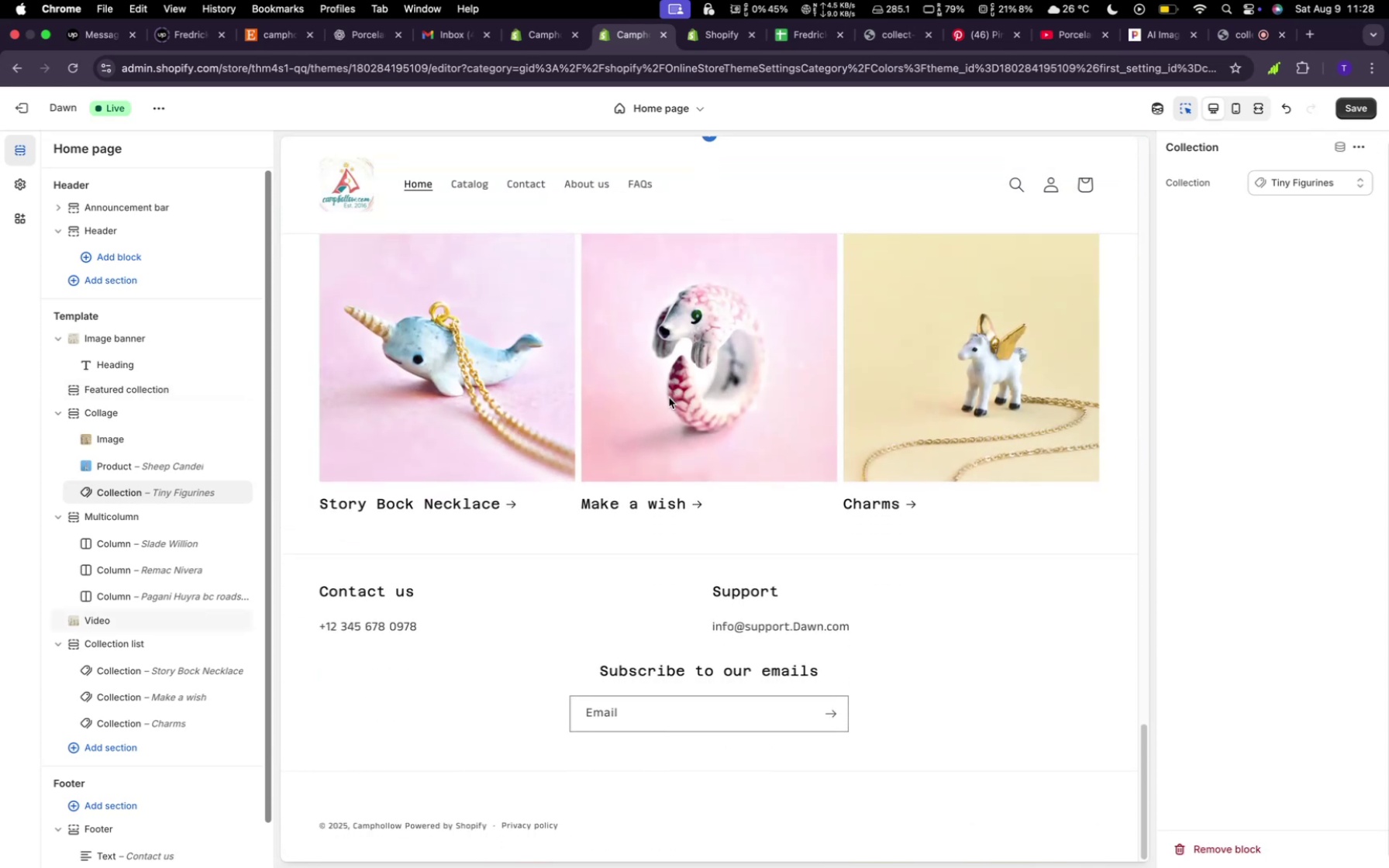 
scroll: coordinate [669, 398], scroll_direction: up, amount: 4.0
 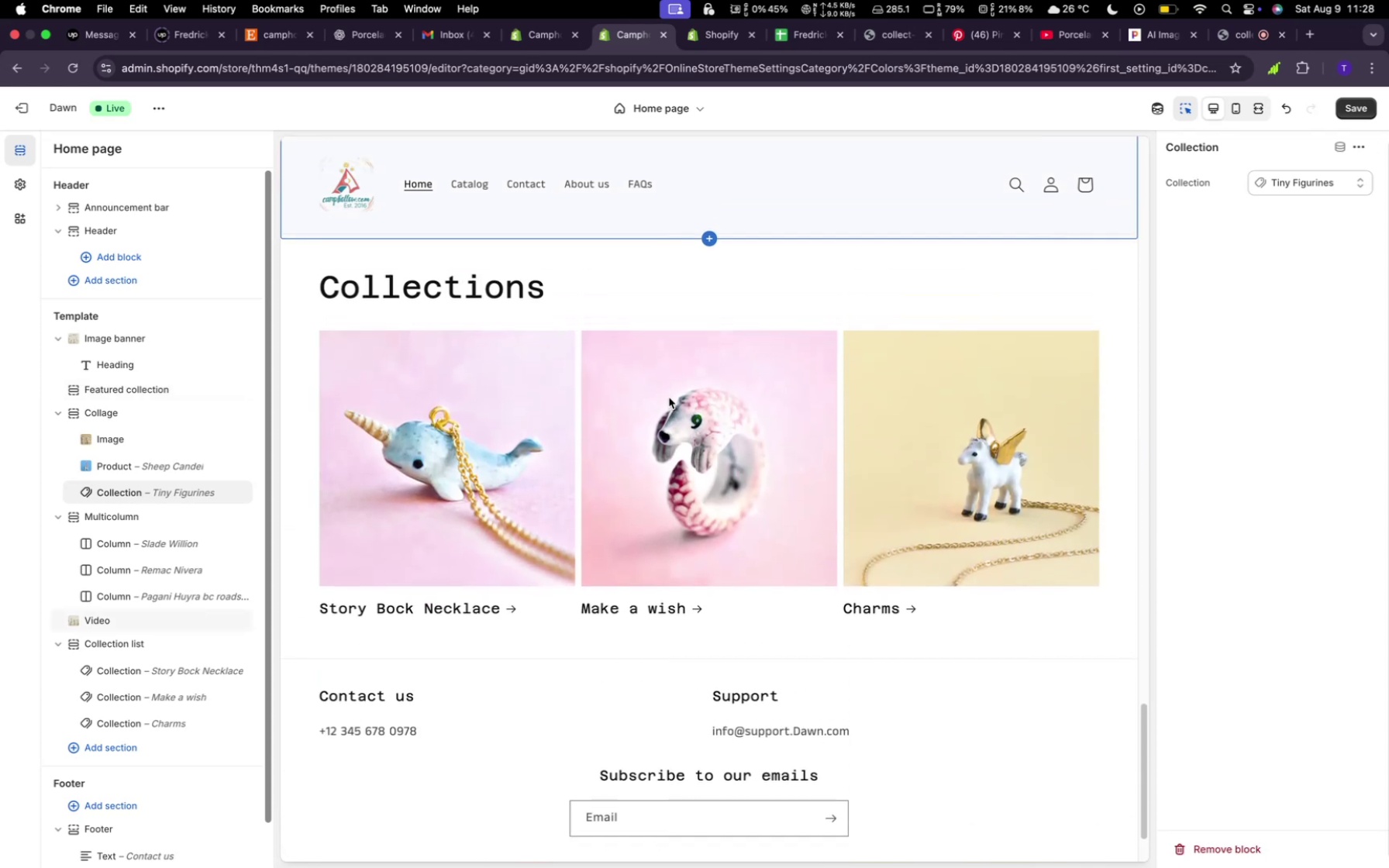 
scroll: coordinate [669, 398], scroll_direction: down, amount: 7.0
 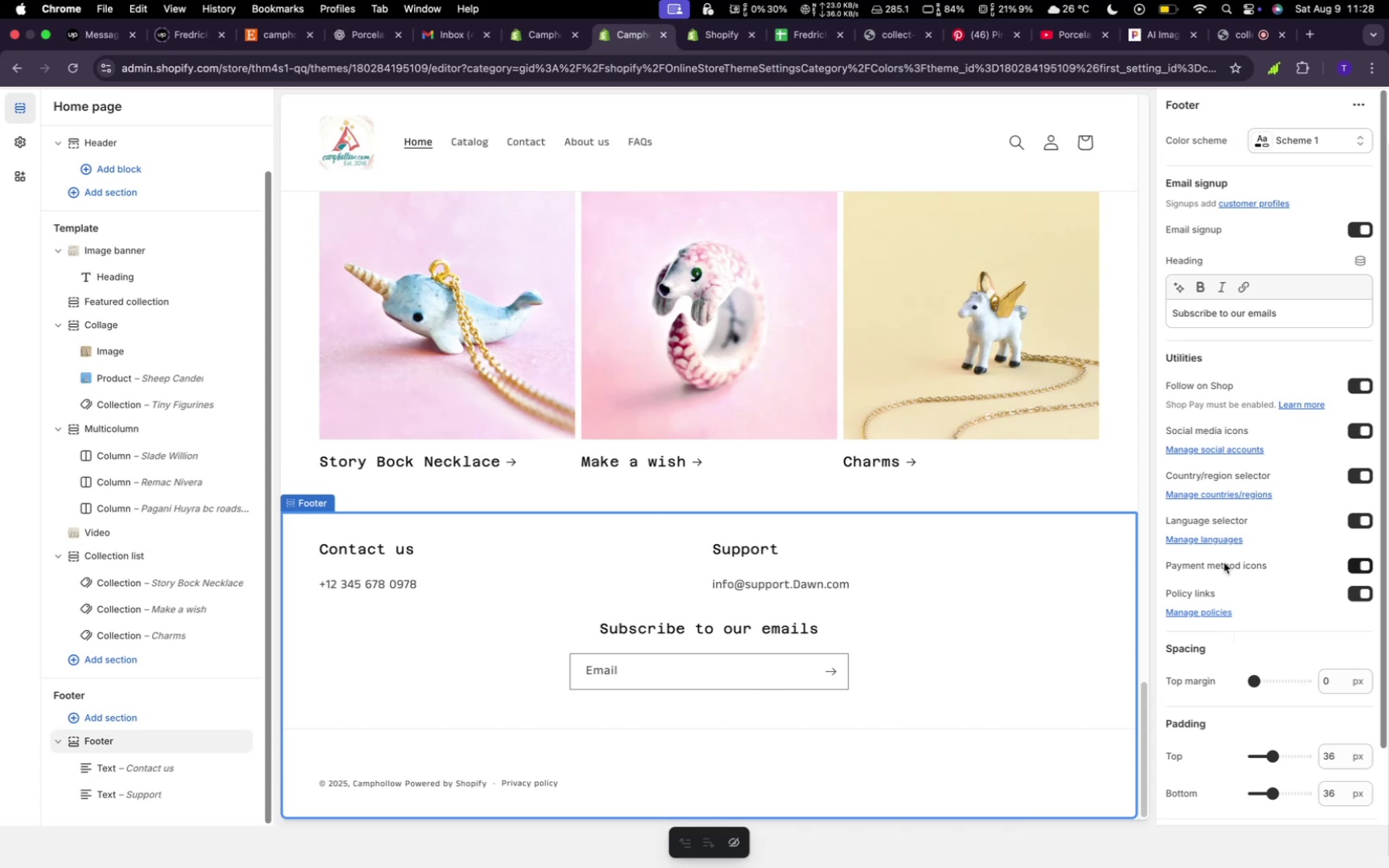 
wait(7.1)
 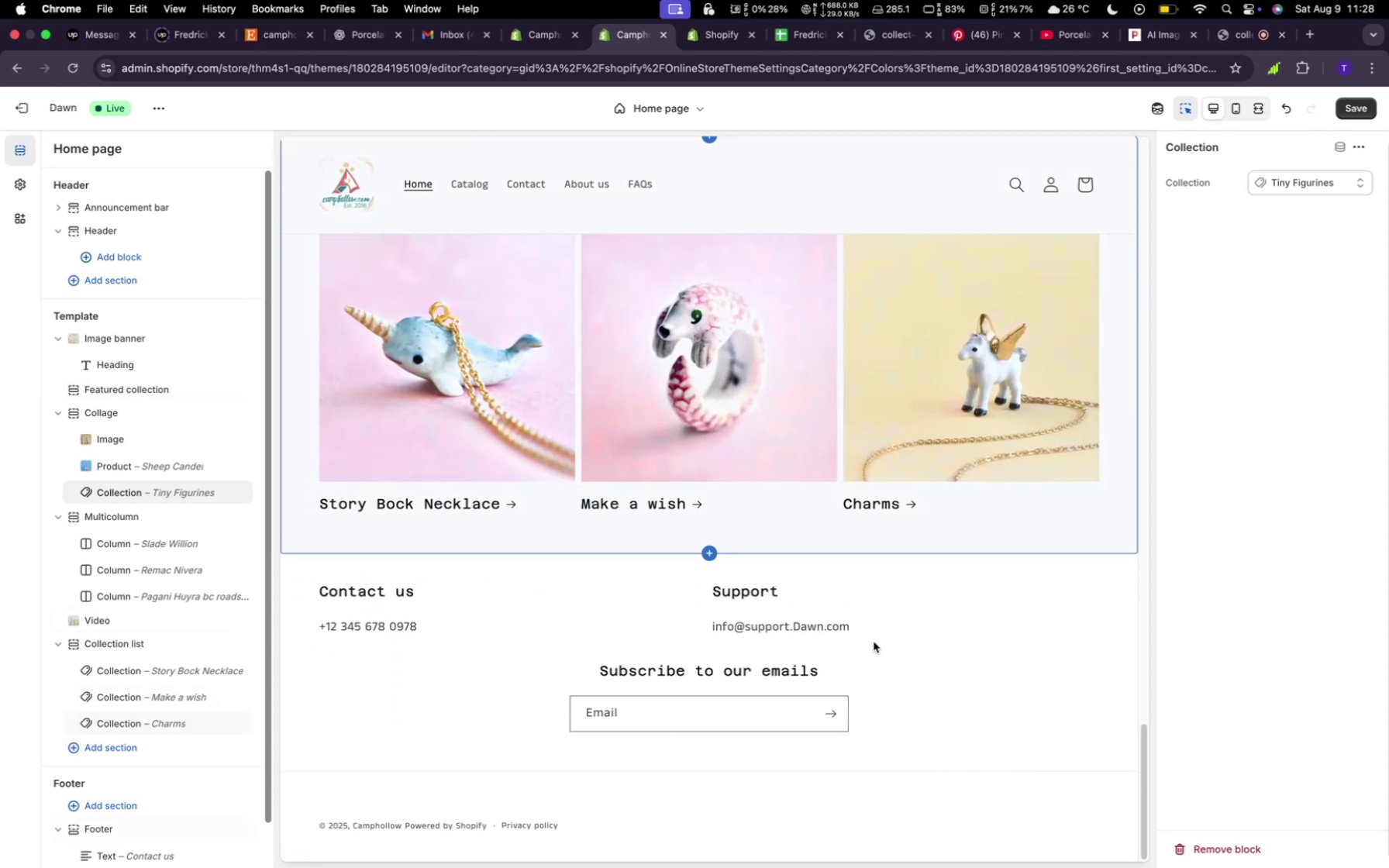 
scroll: coordinate [1325, 741], scroll_direction: down, amount: 33.0
 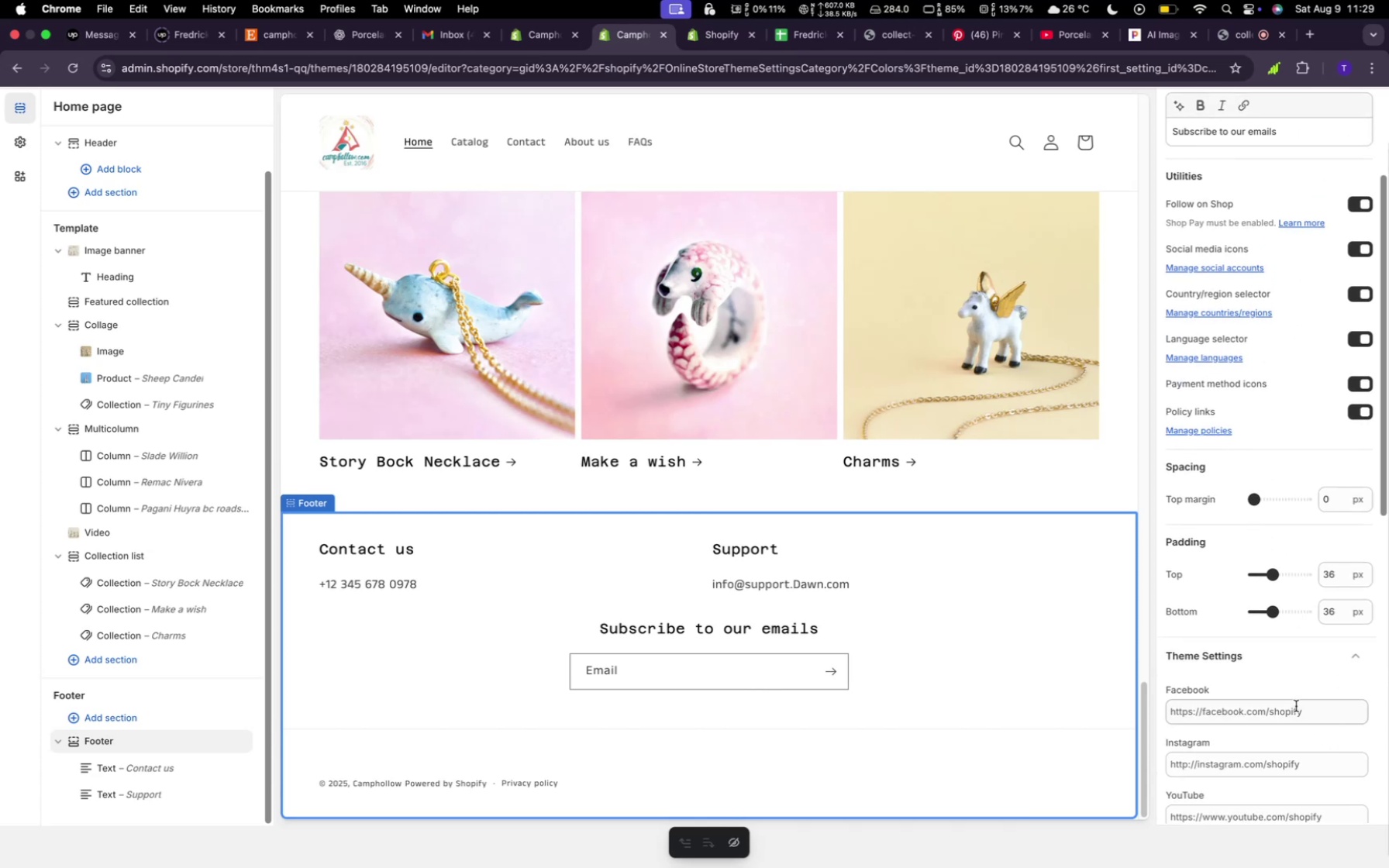 
left_click([1296, 706])
 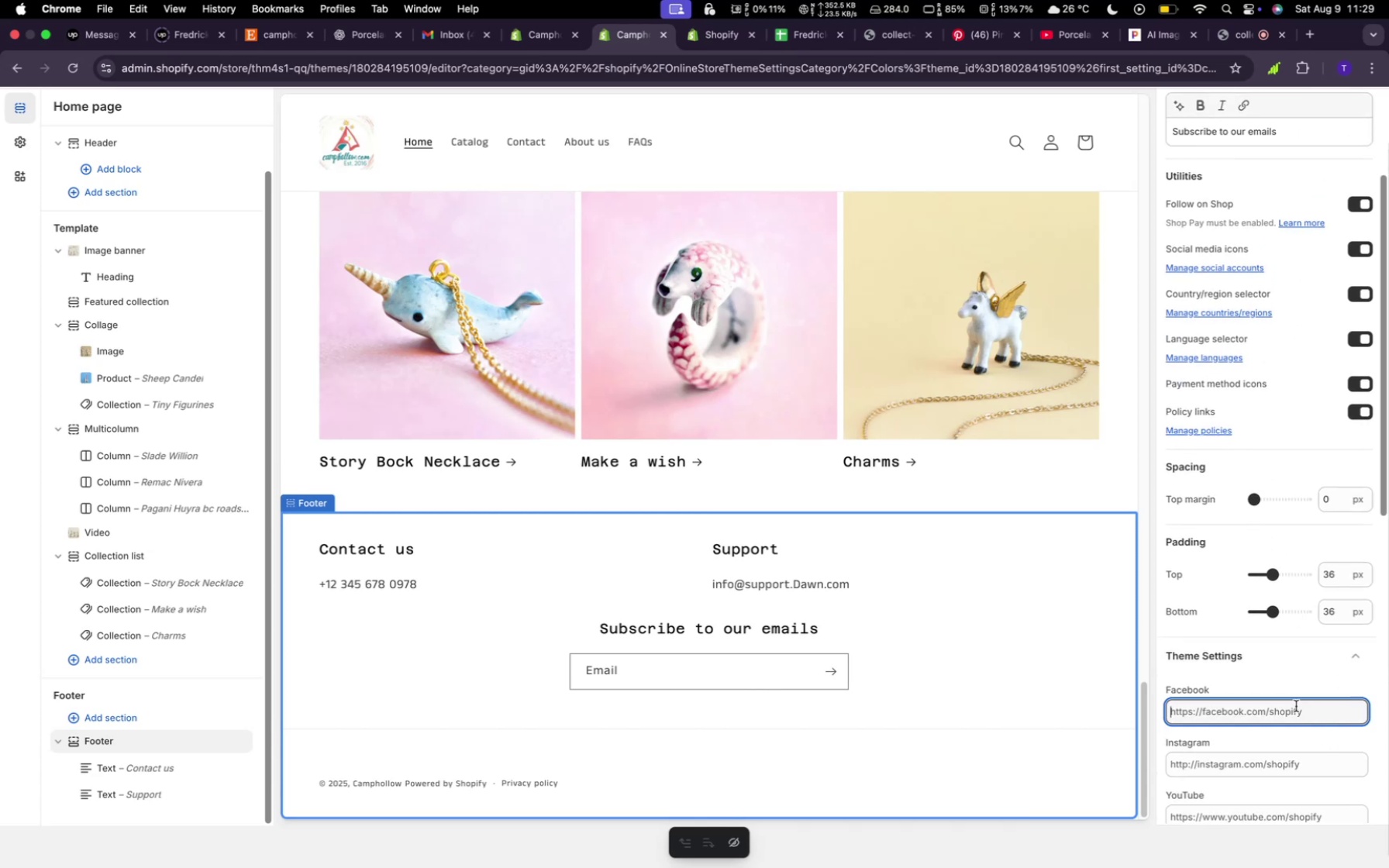 
type(www.ti)
key(Backspace)
key(Backspace)
type(me.com)
 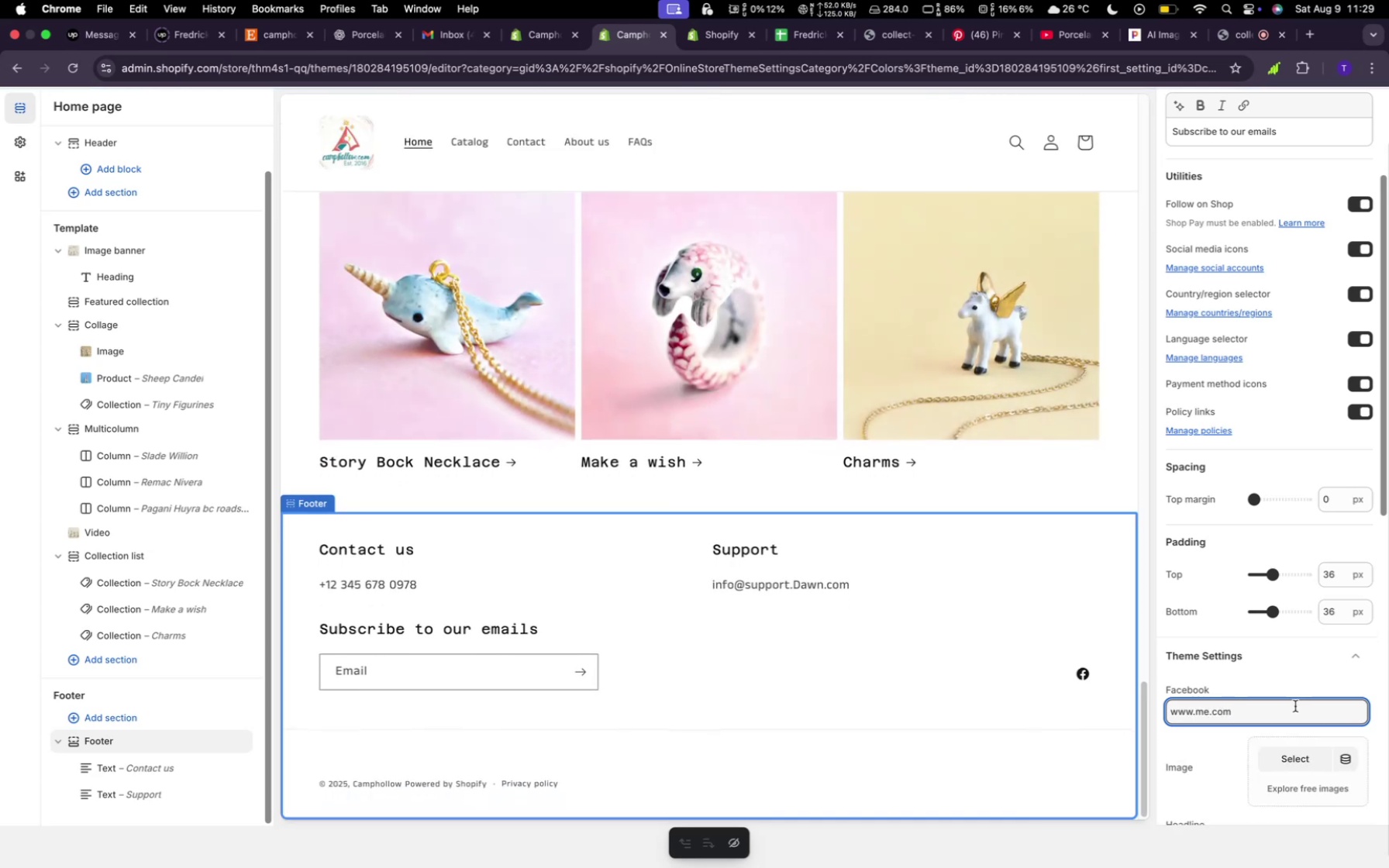 
wait(5.25)
 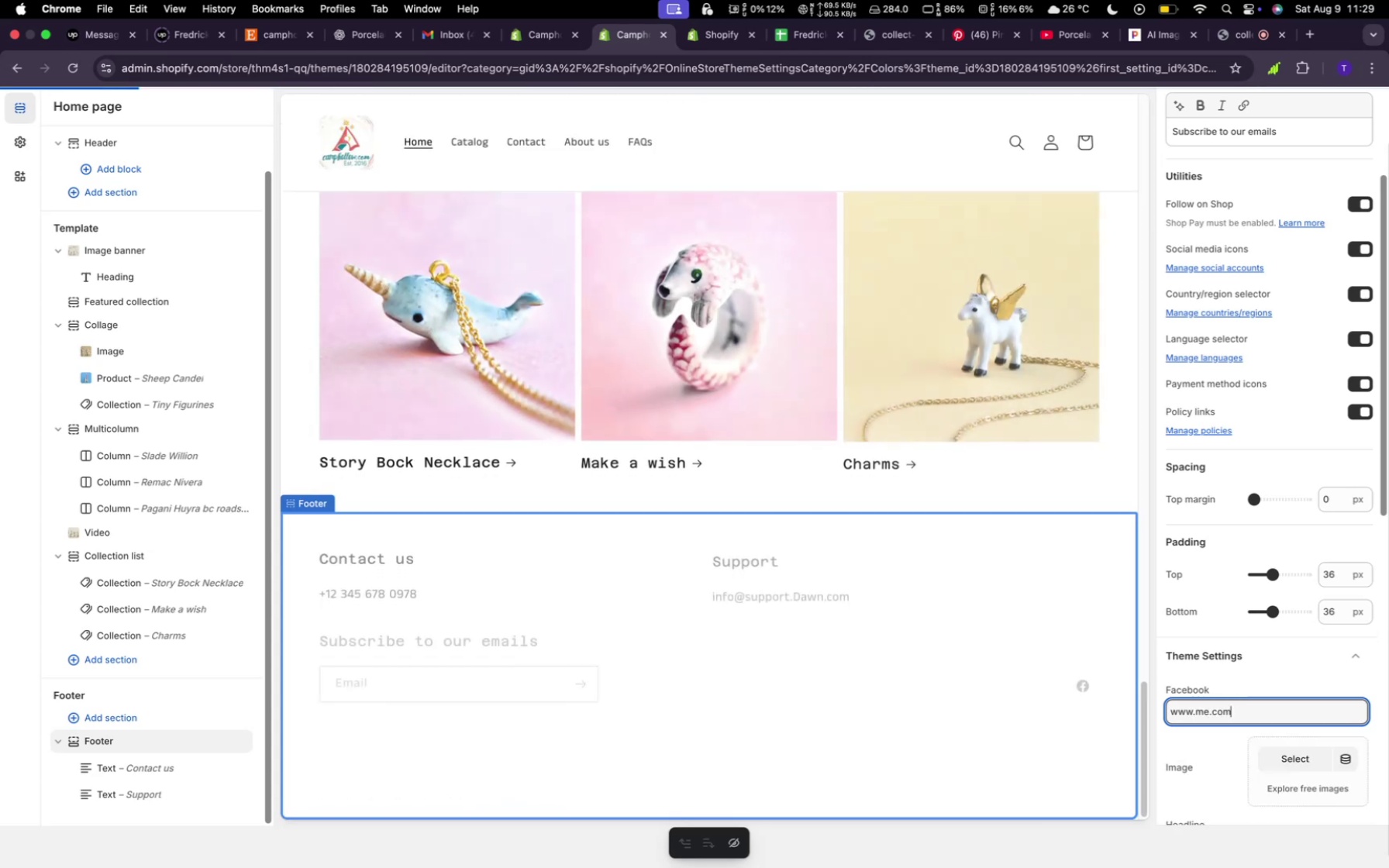 
left_click_drag(start_coordinate=[1289, 714], to_coordinate=[1163, 719])
 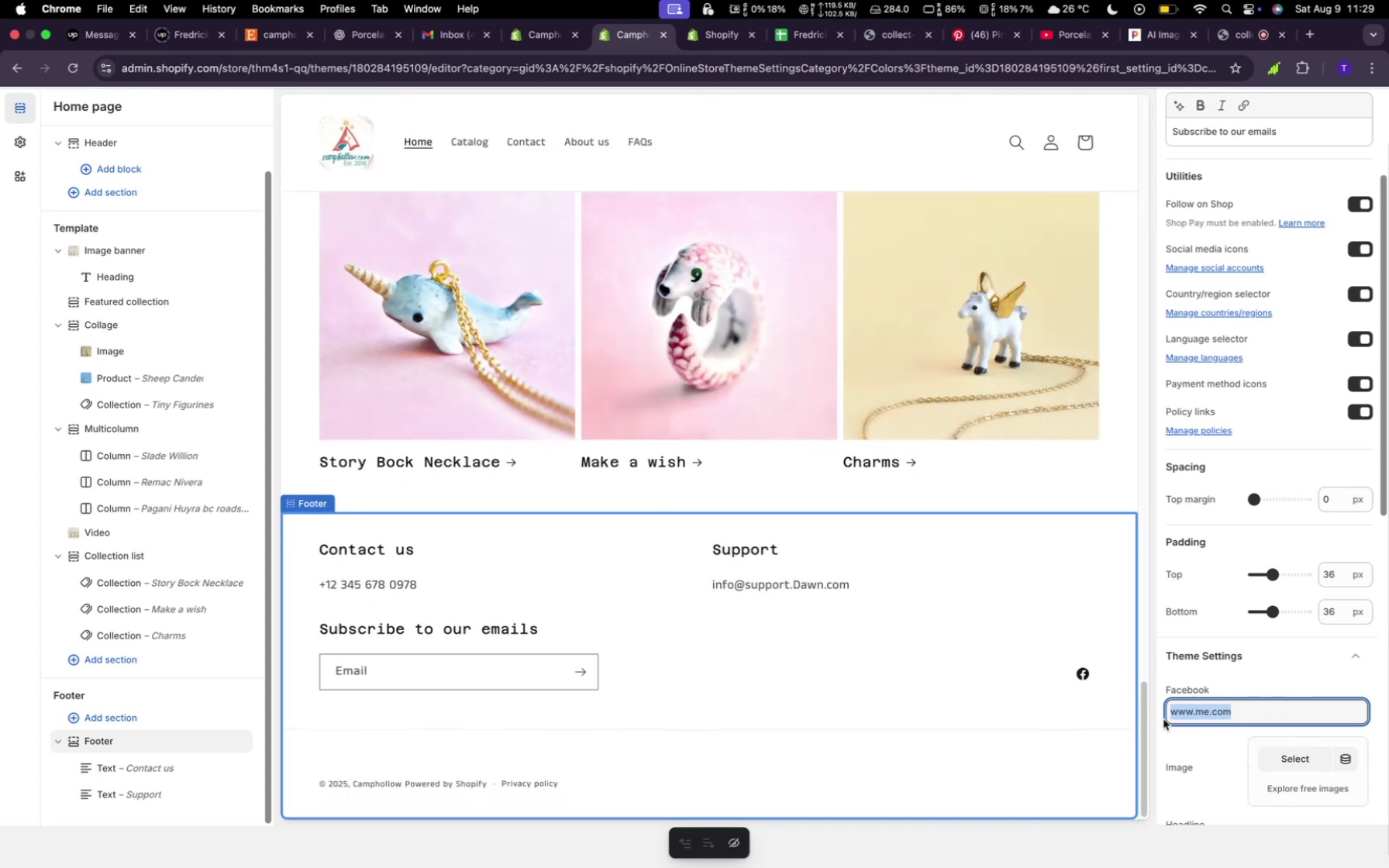 
key(Meta+CommandLeft)
 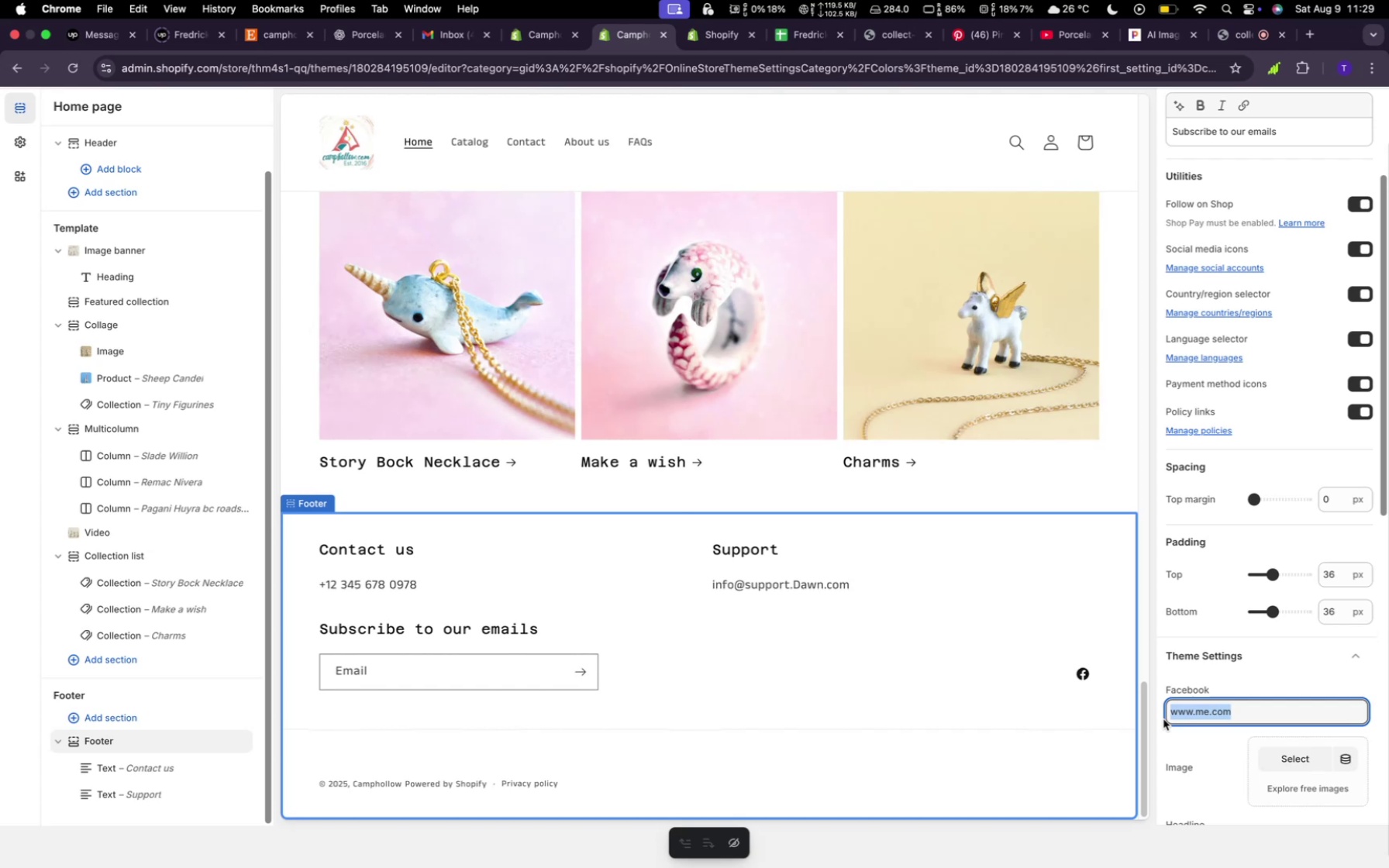 
key(Meta+C)
 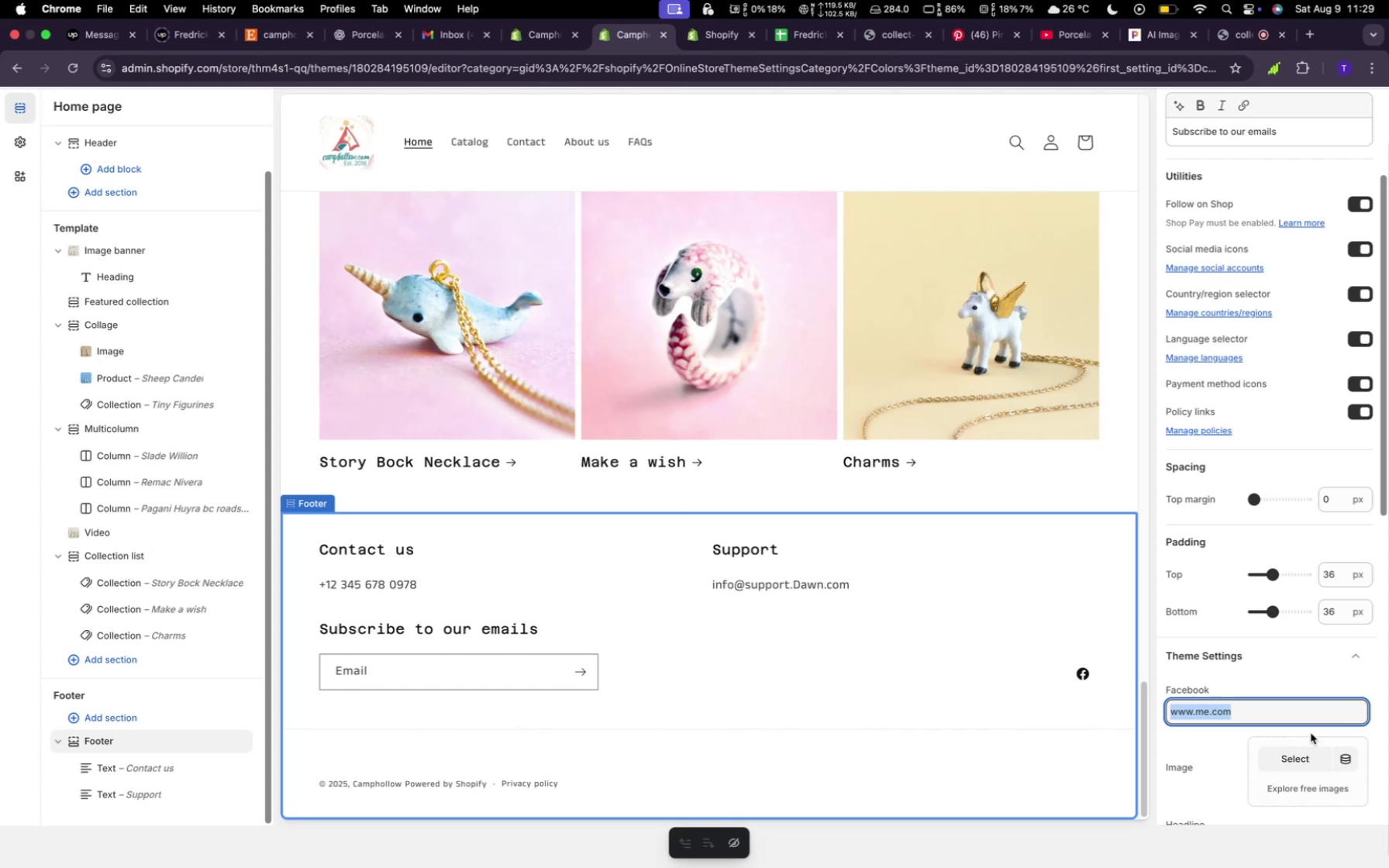 
scroll: coordinate [1311, 732], scroll_direction: down, amount: 11.0
 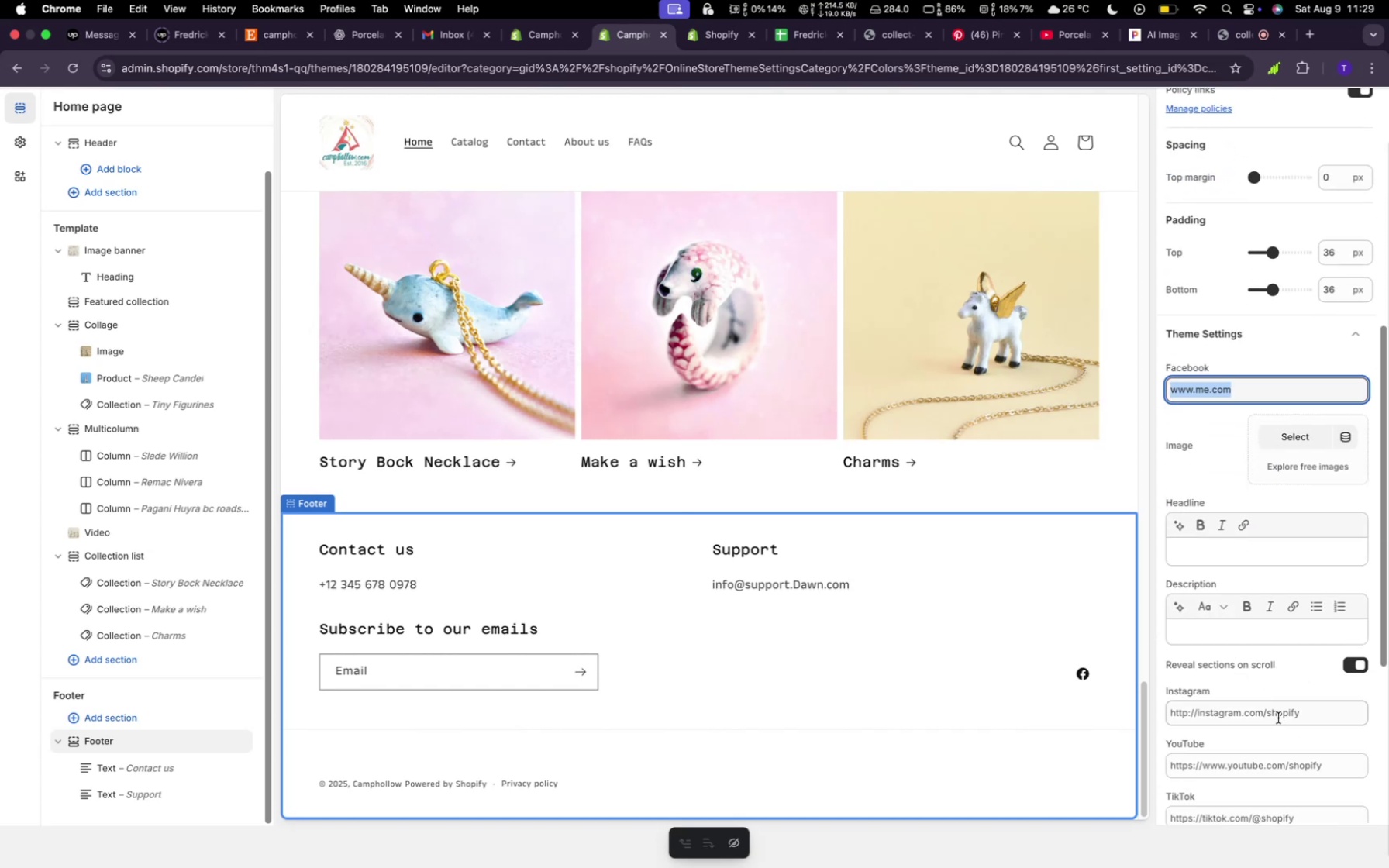 
left_click([1278, 718])
 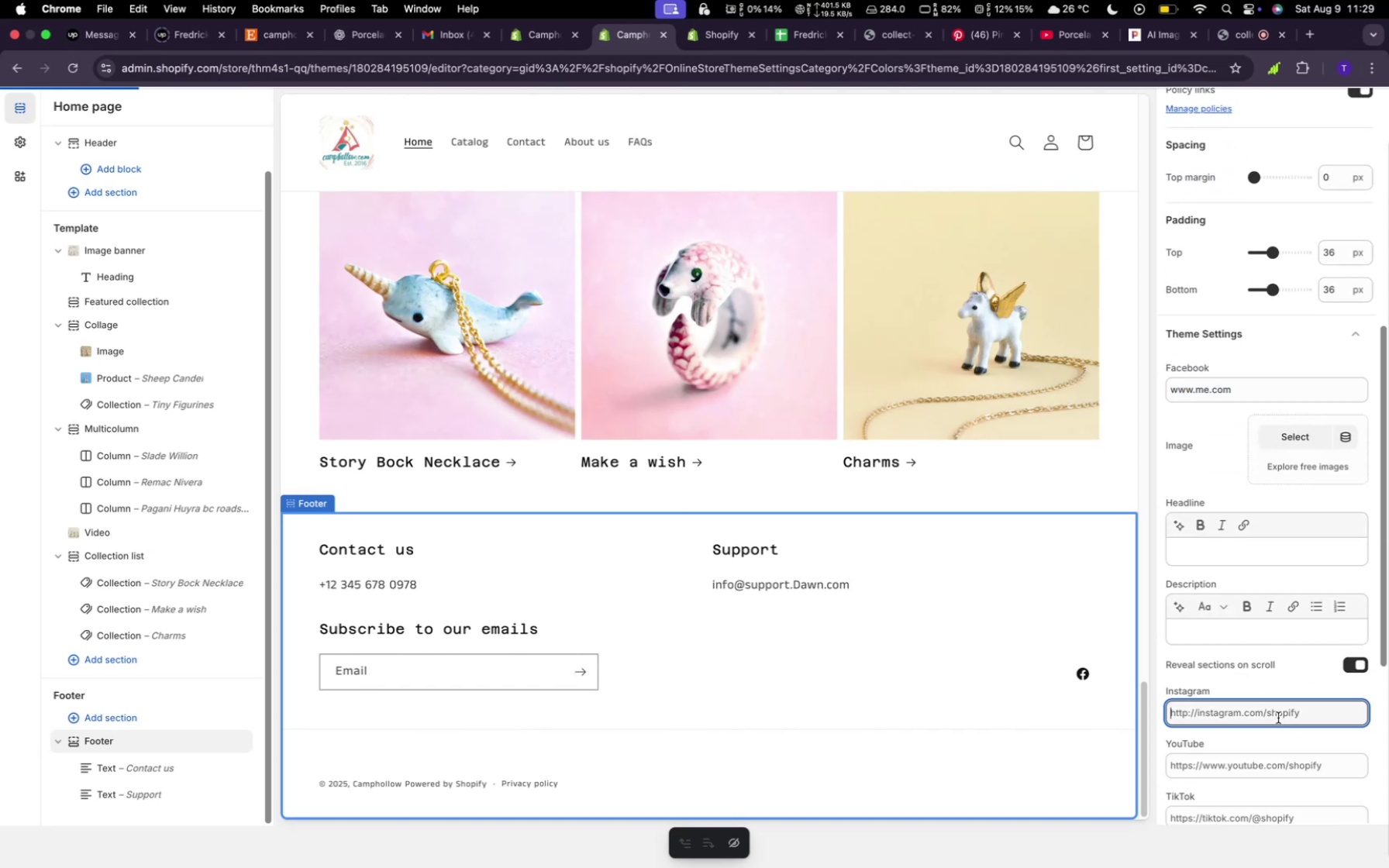 
key(Meta+V)
 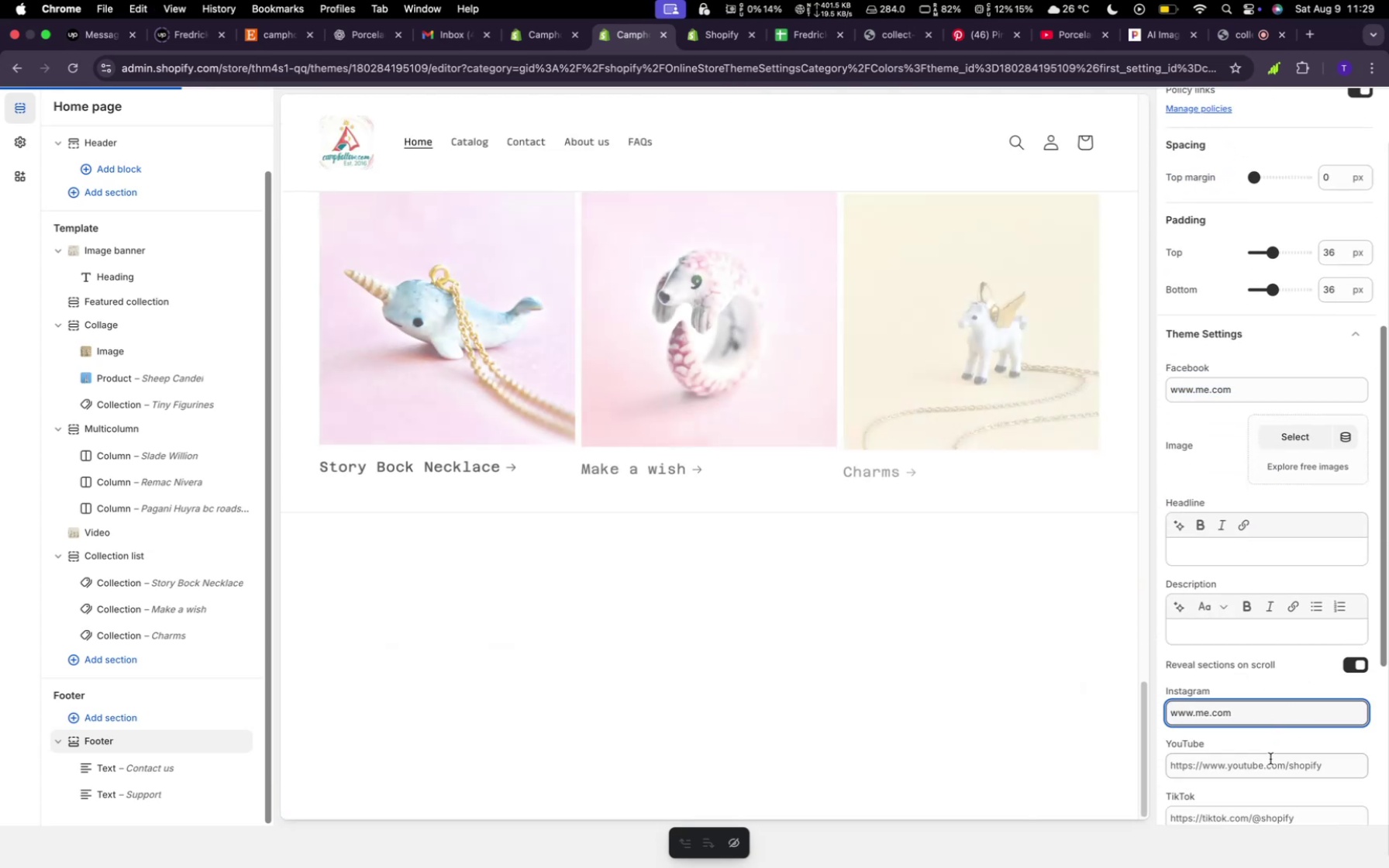 
left_click([1270, 759])
 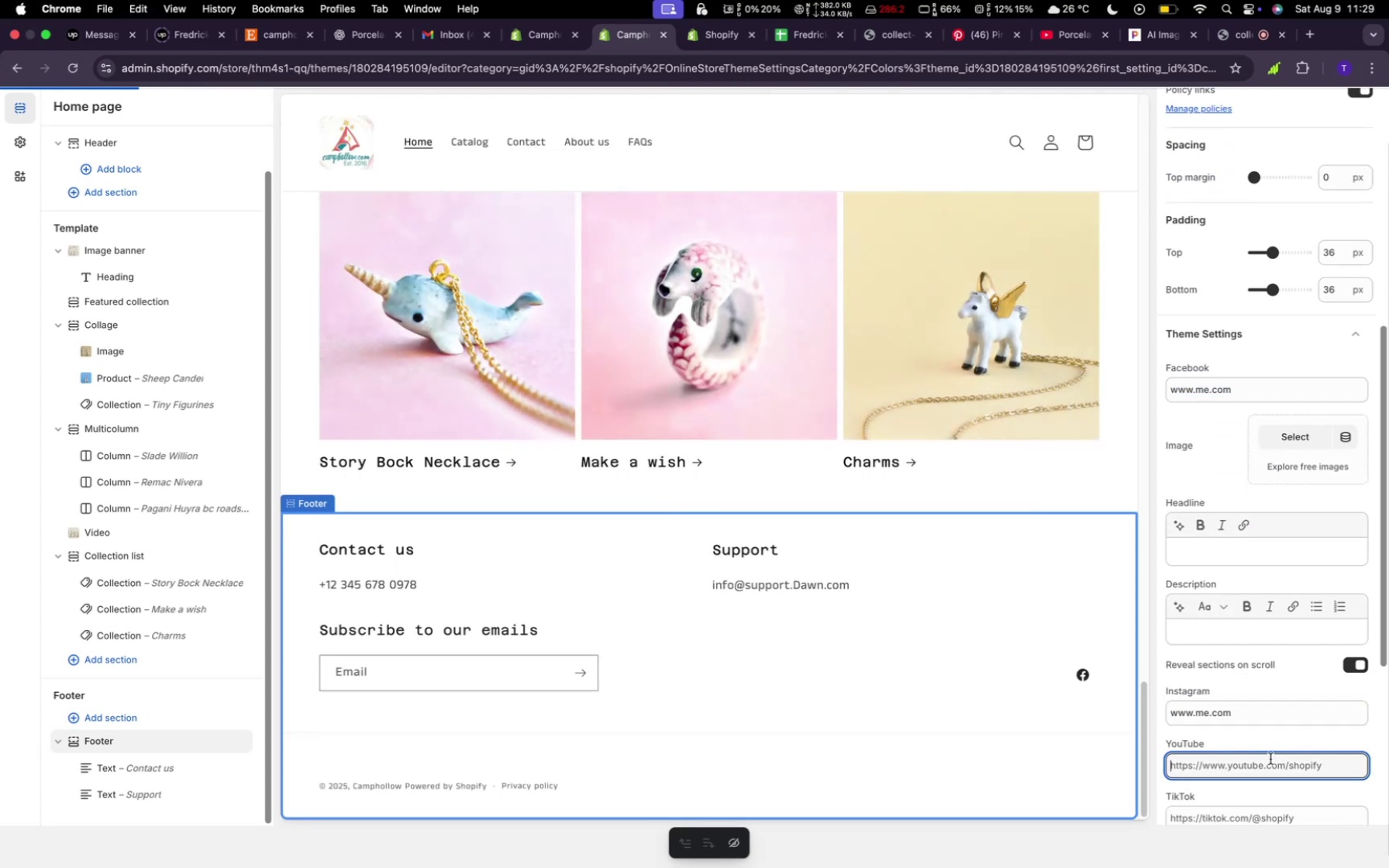 
key(Meta+V)
 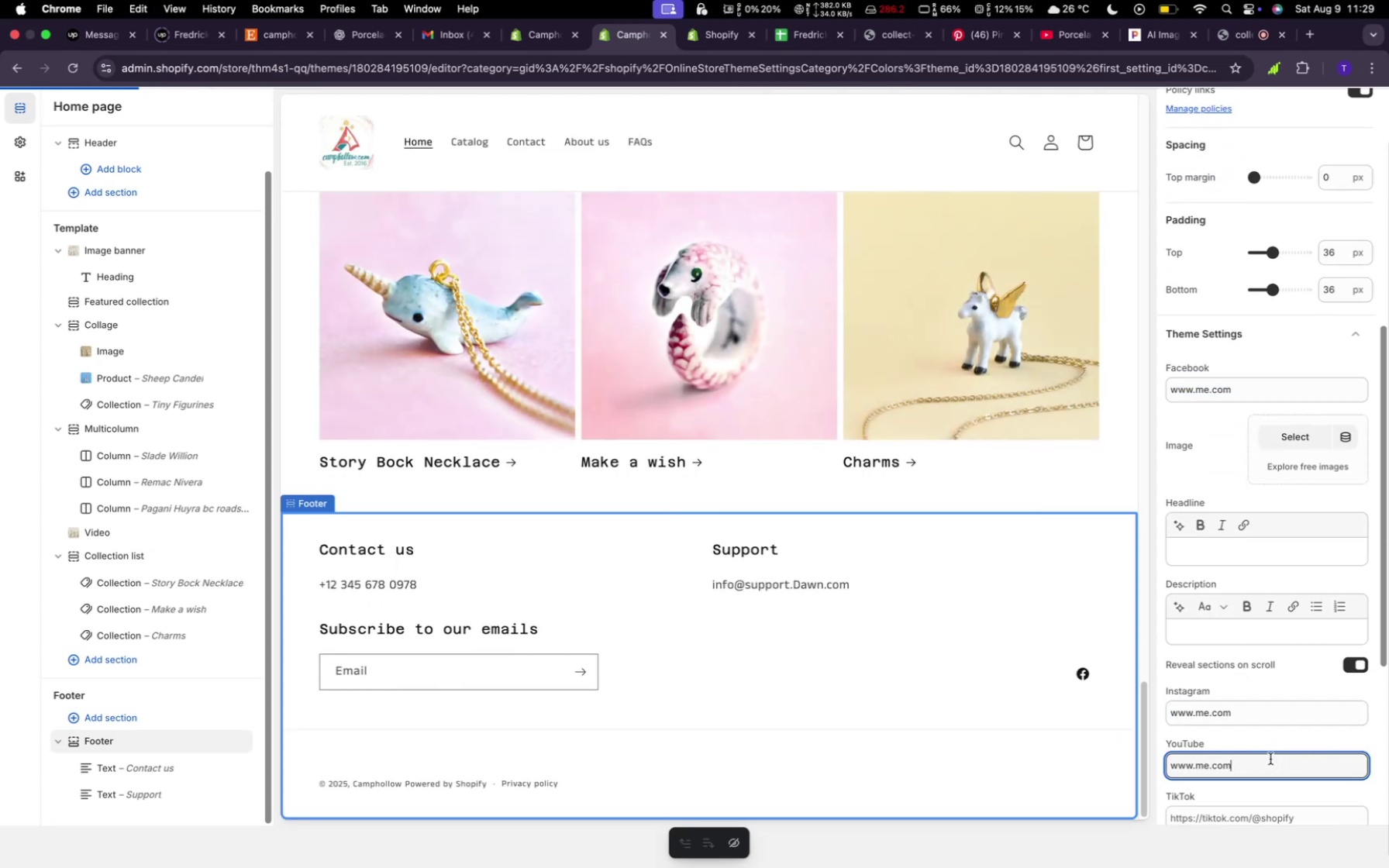 
scroll: coordinate [1270, 759], scroll_direction: down, amount: 7.0
 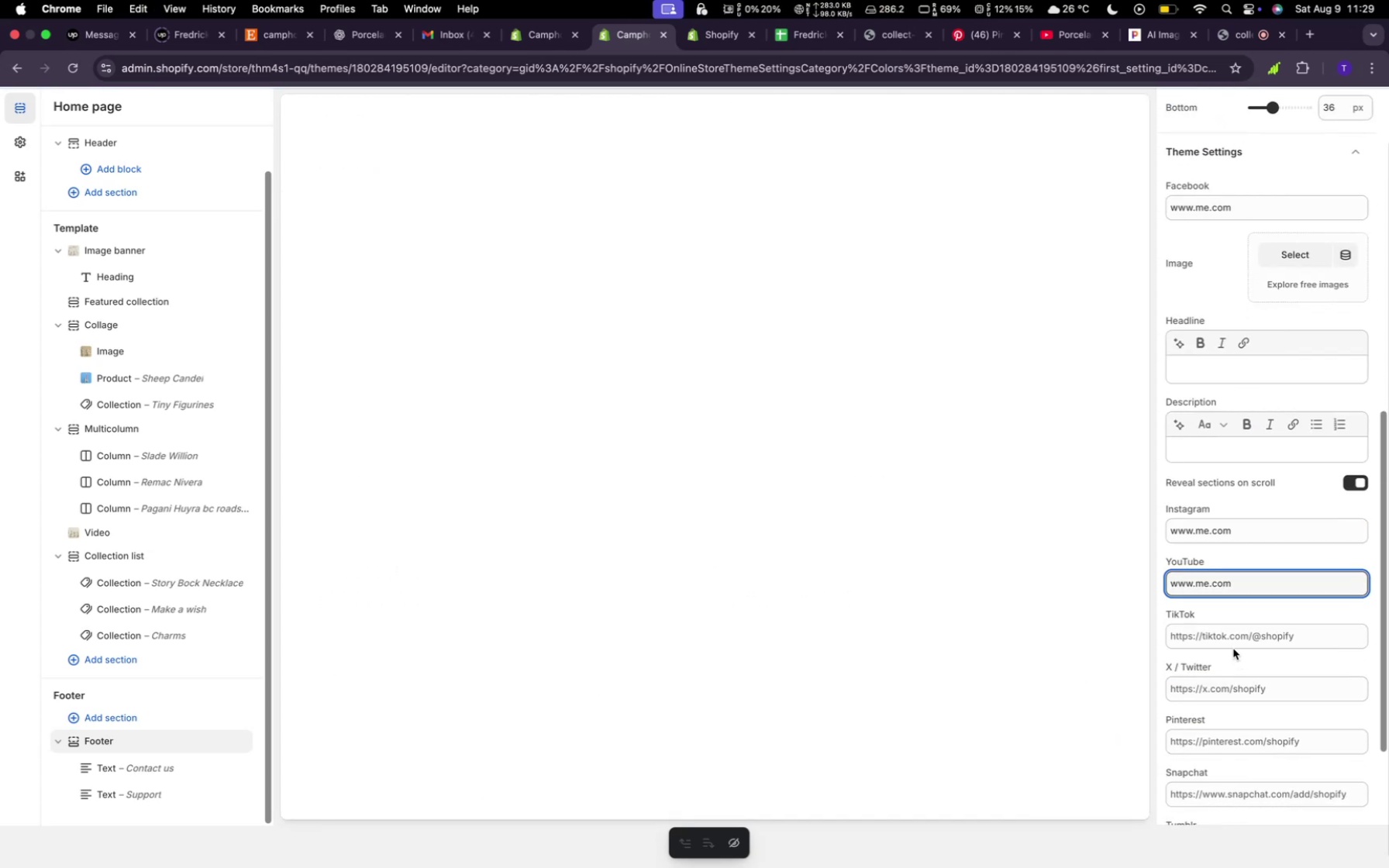 
left_click([1229, 642])
 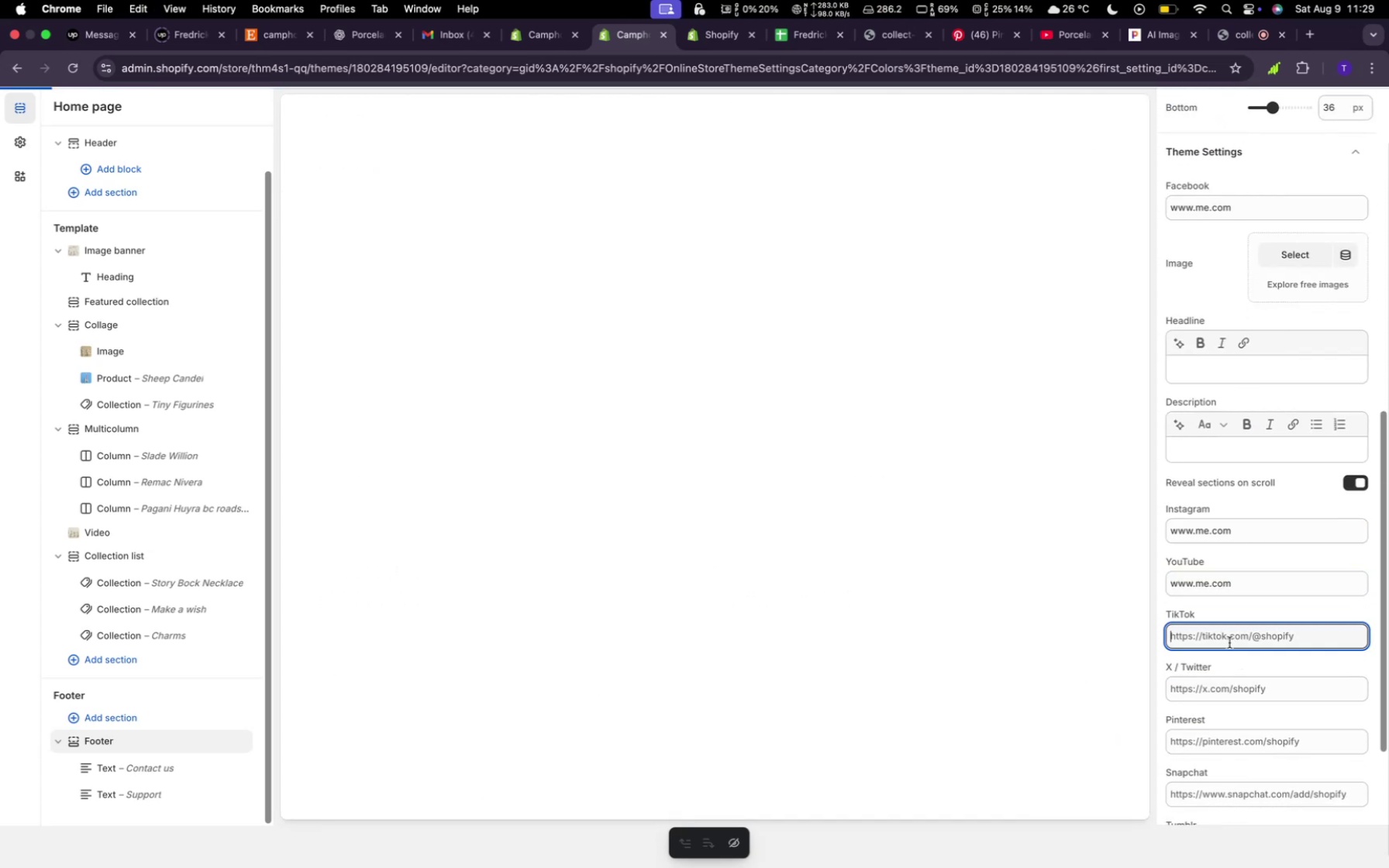 
key(Meta+V)
 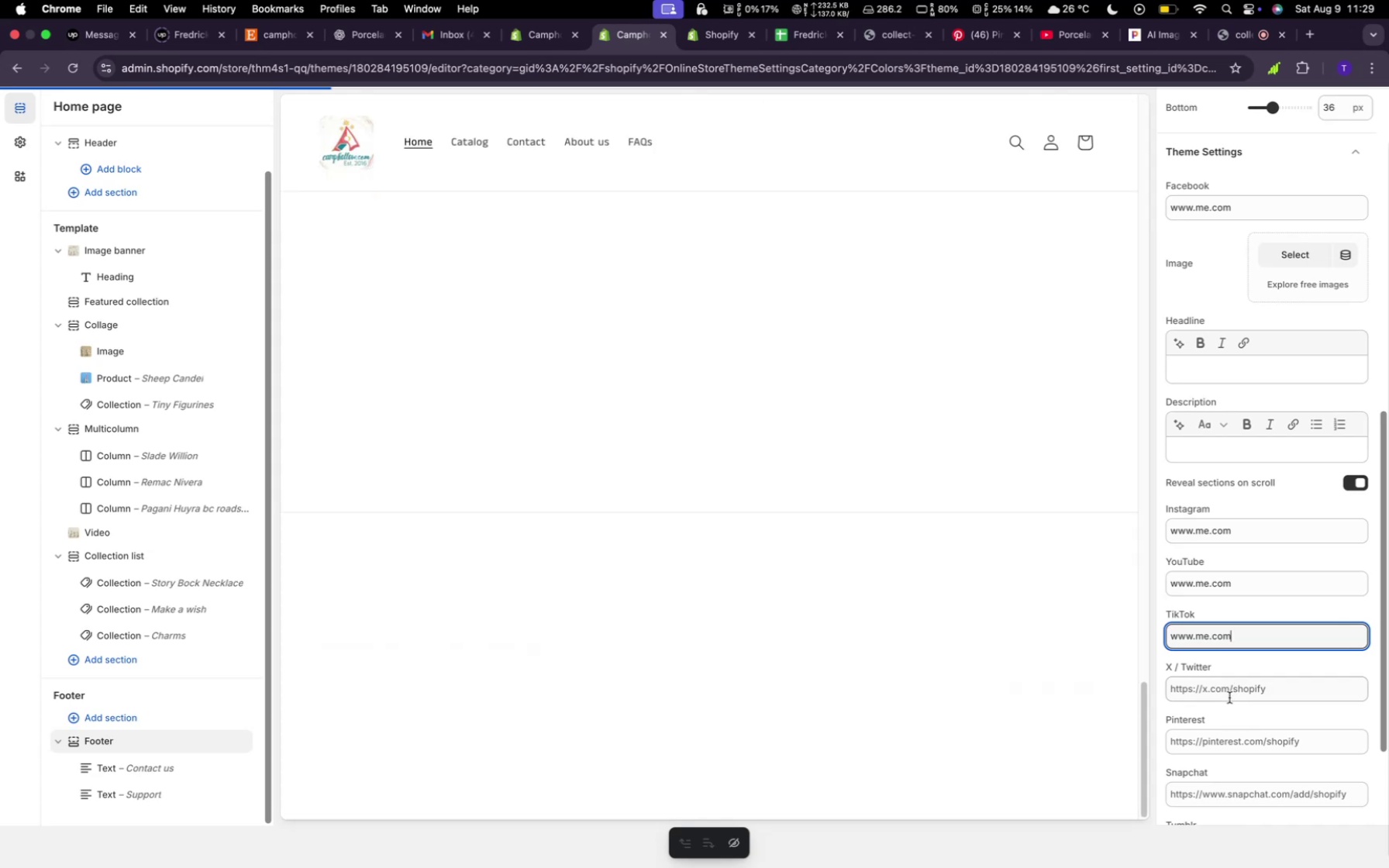 
left_click([1229, 694])
 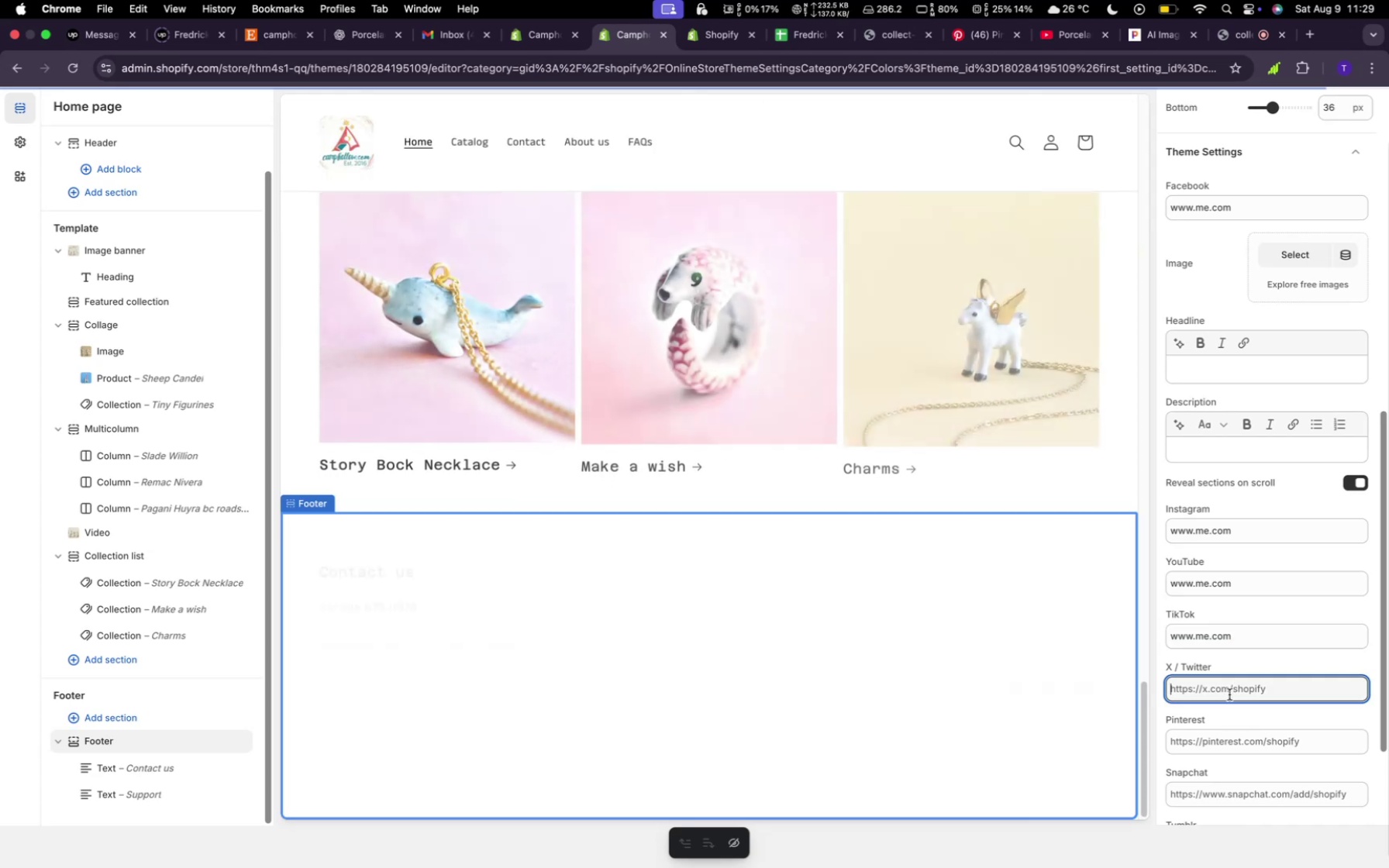 
key(Meta+V)
 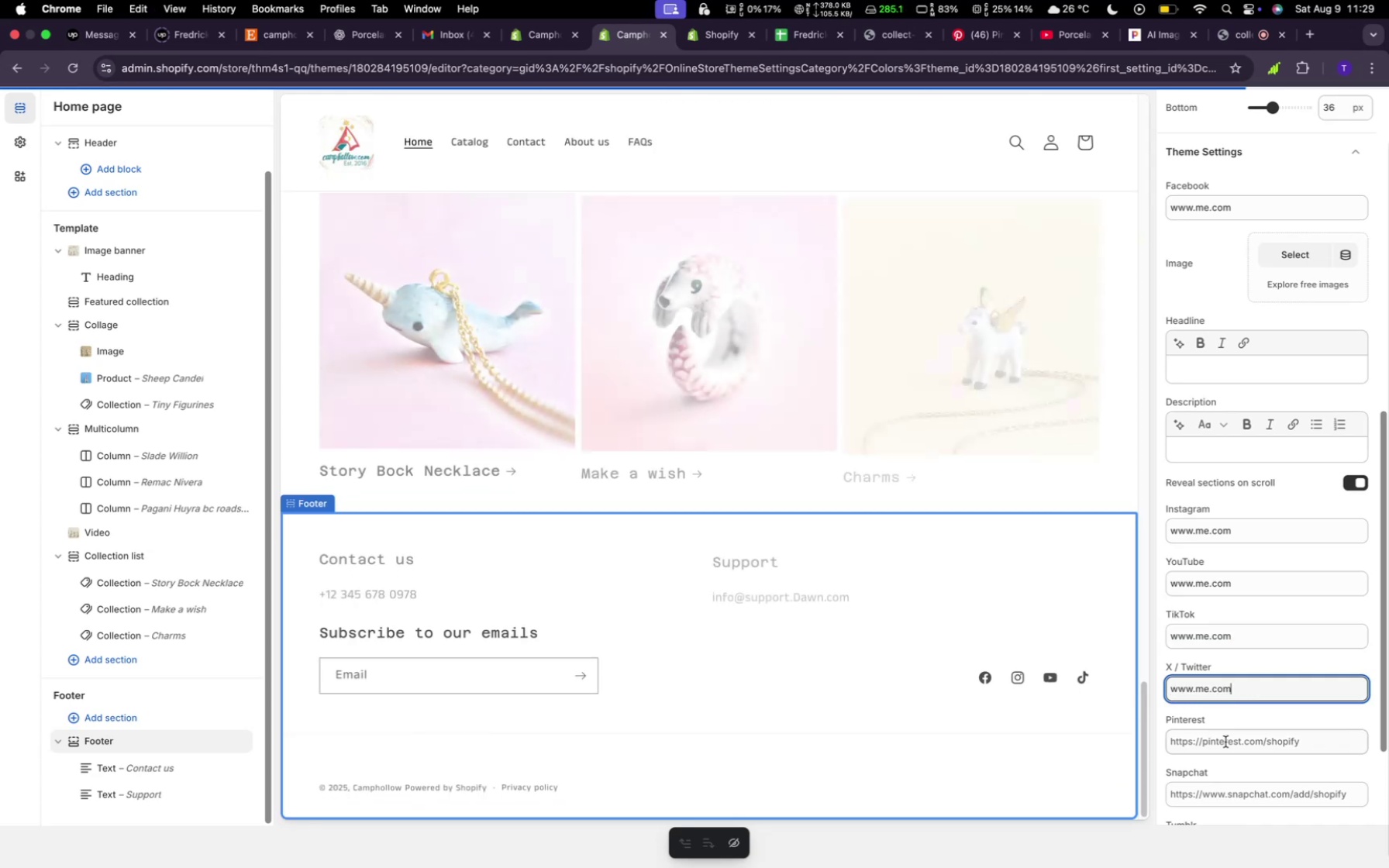 
left_click([1227, 742])
 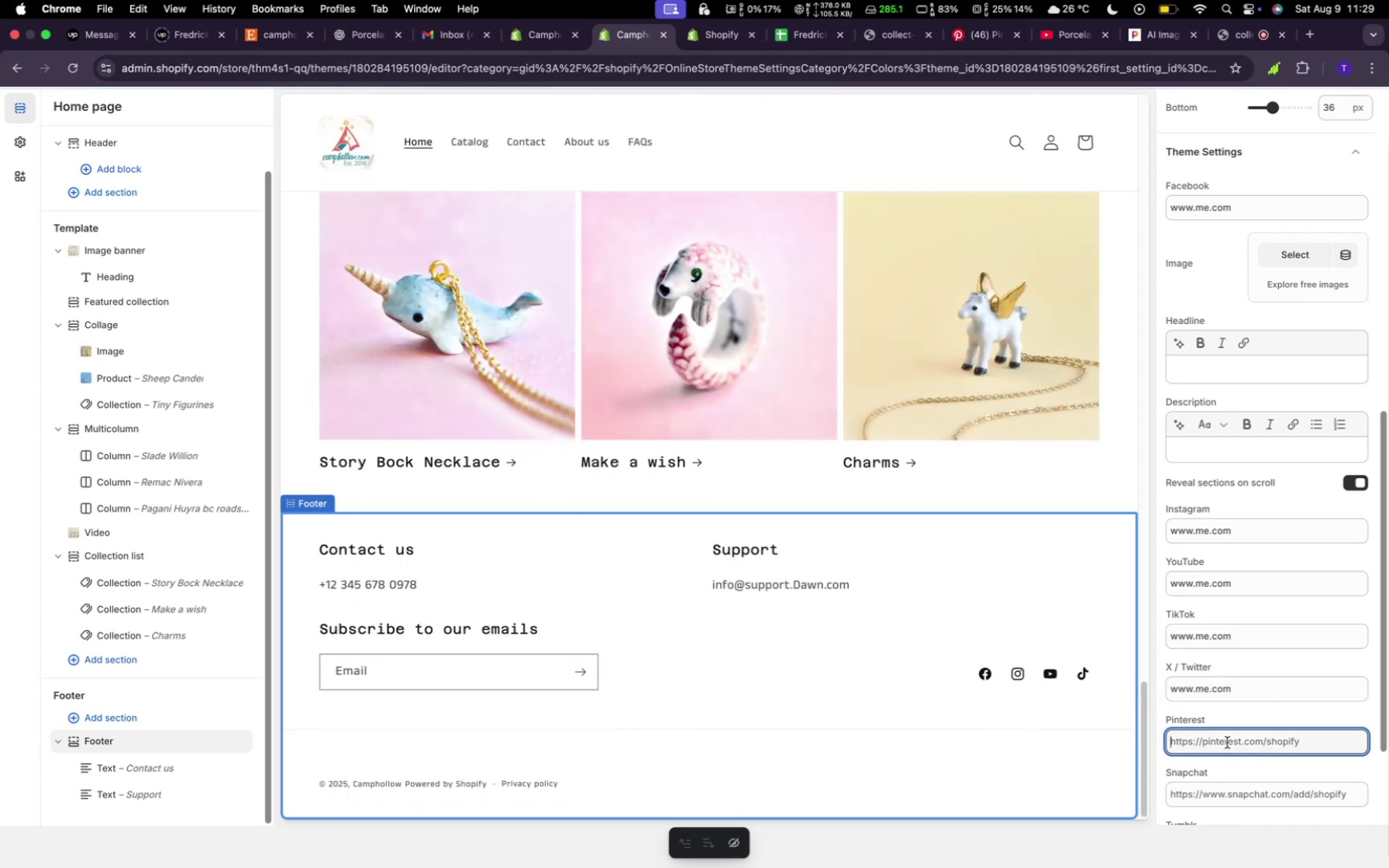 
key(Meta+V)
 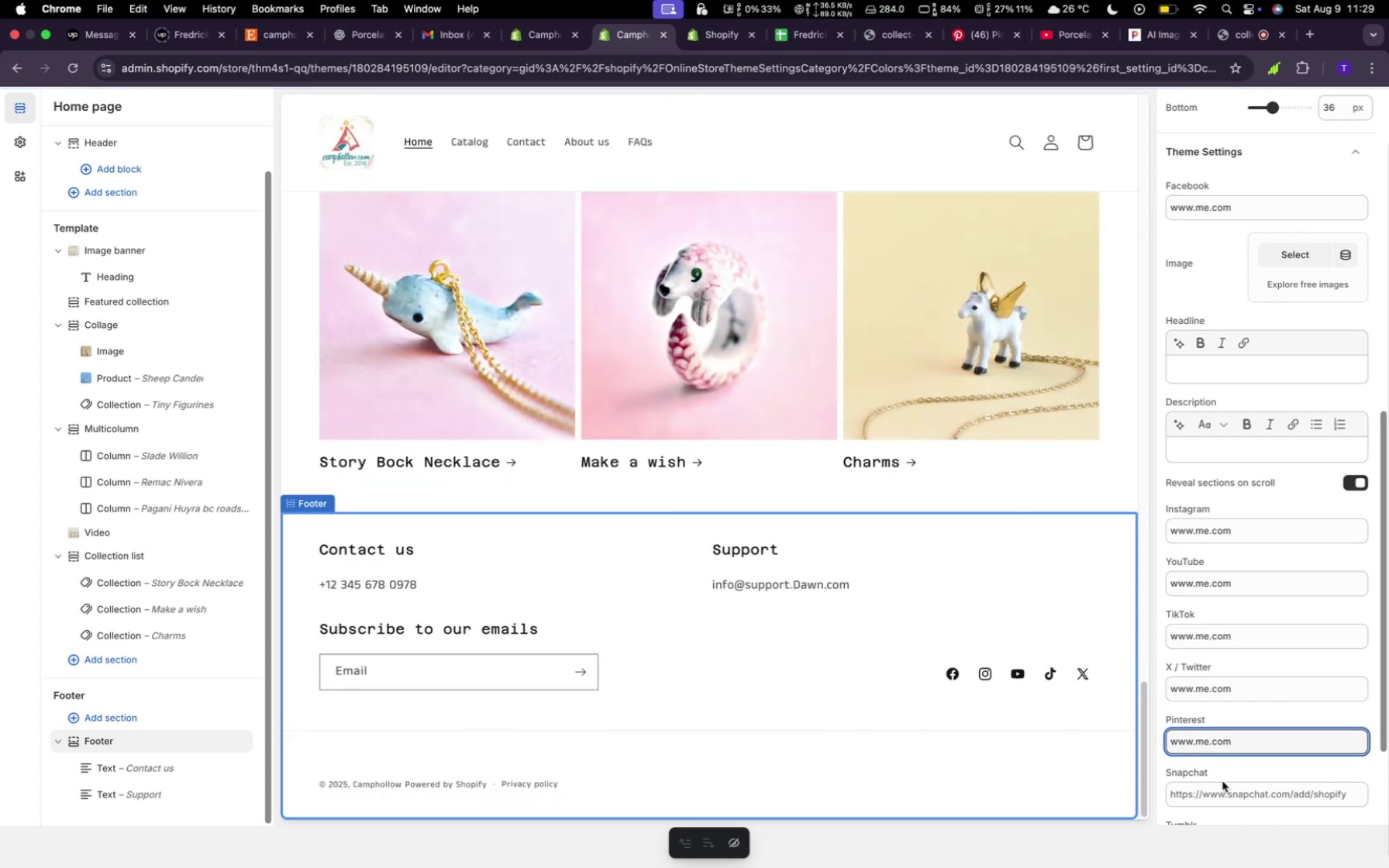 
key(Meta+V)
 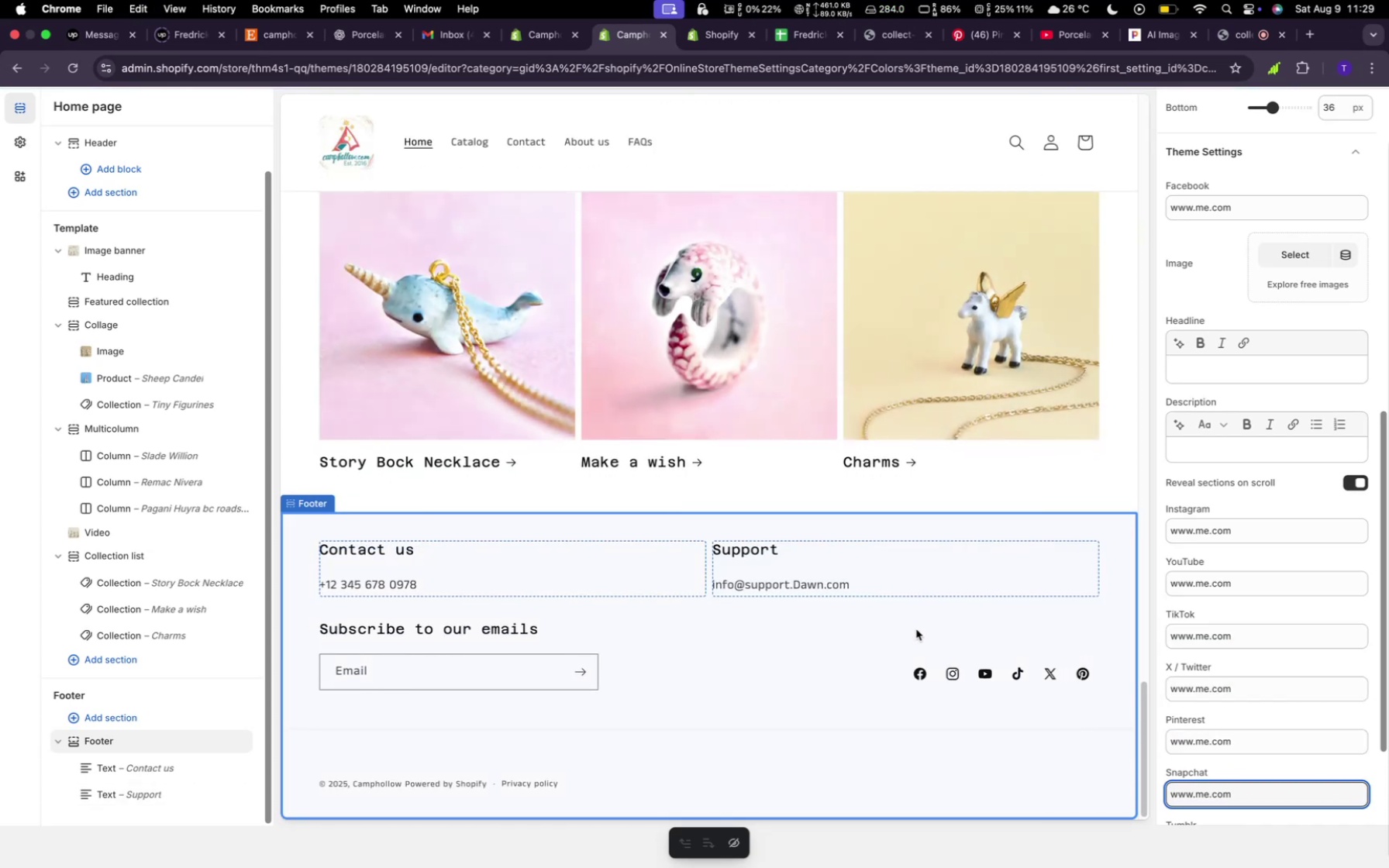 
scroll: coordinate [916, 630], scroll_direction: down, amount: 6.0
 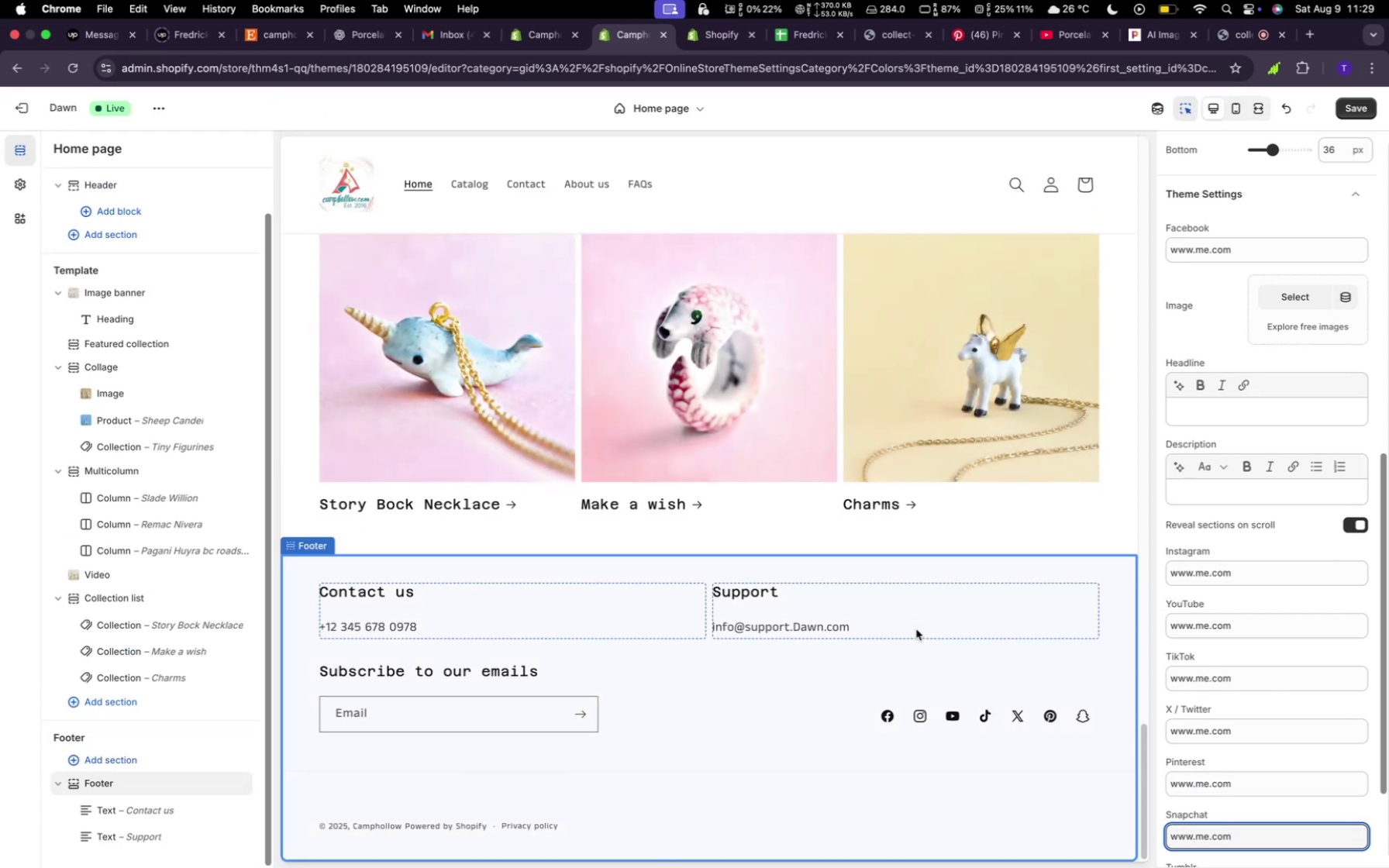 
scroll: coordinate [799, 360], scroll_direction: up, amount: 105.0
 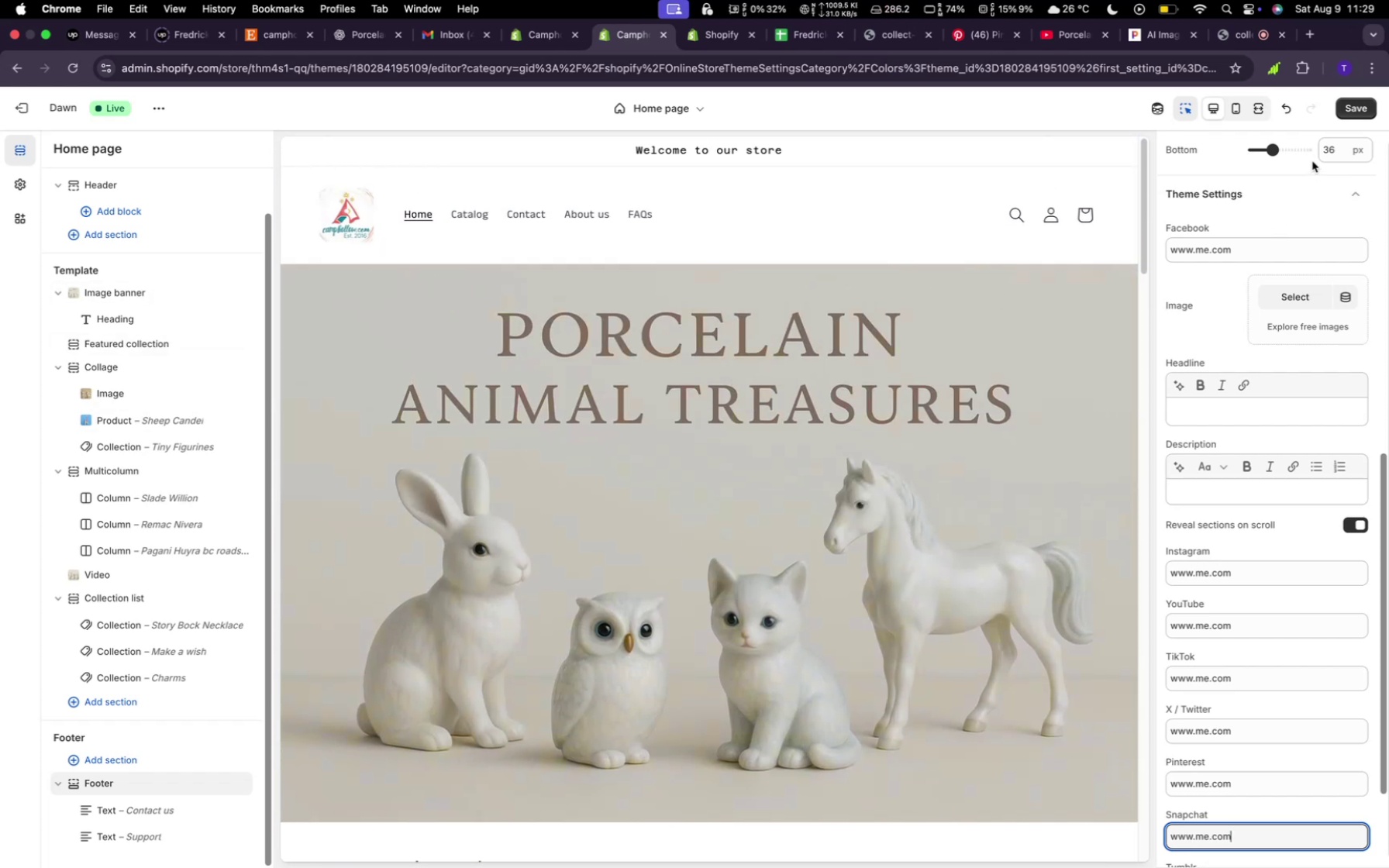 
left_click([1364, 115])
 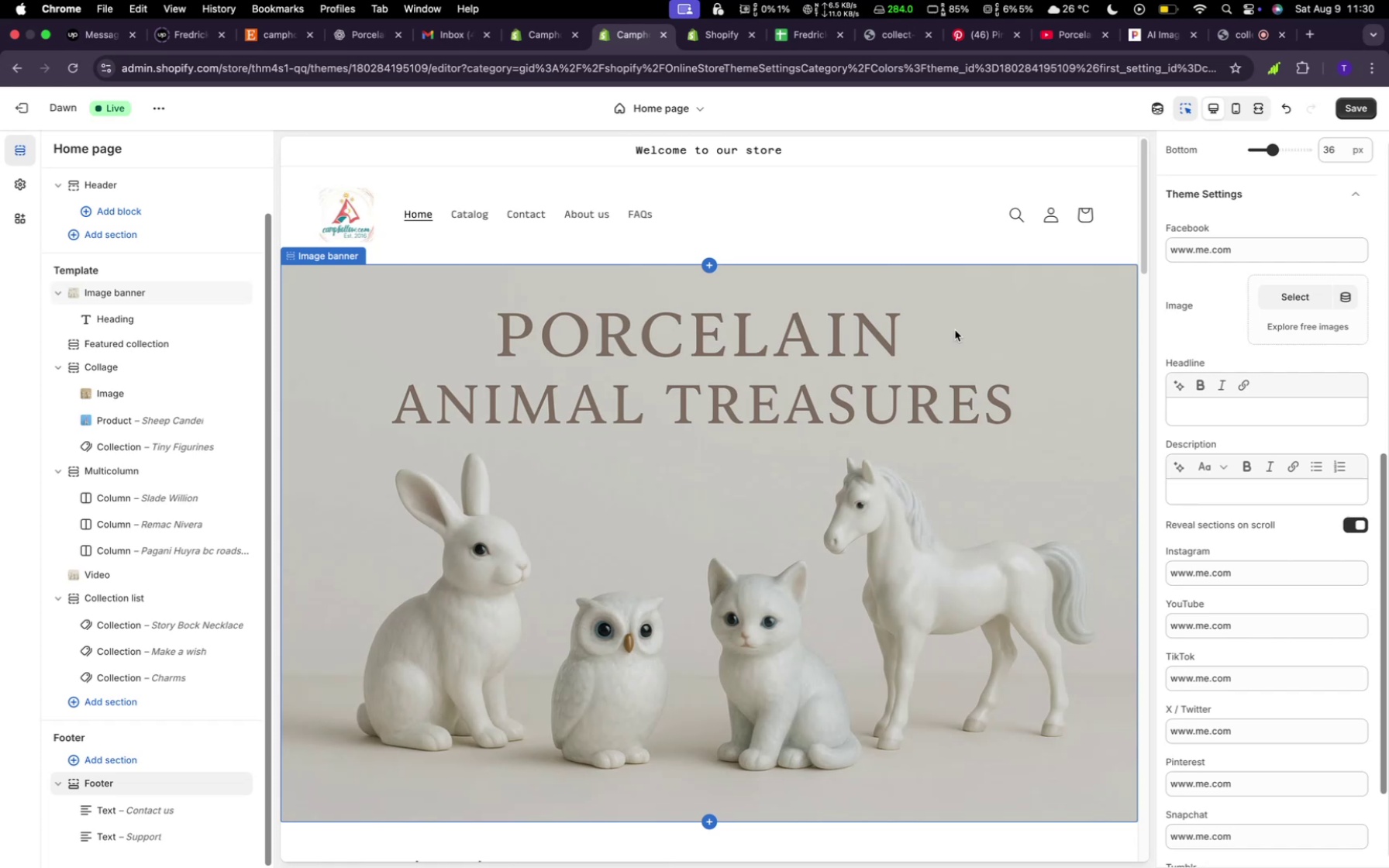 
wait(48.32)
 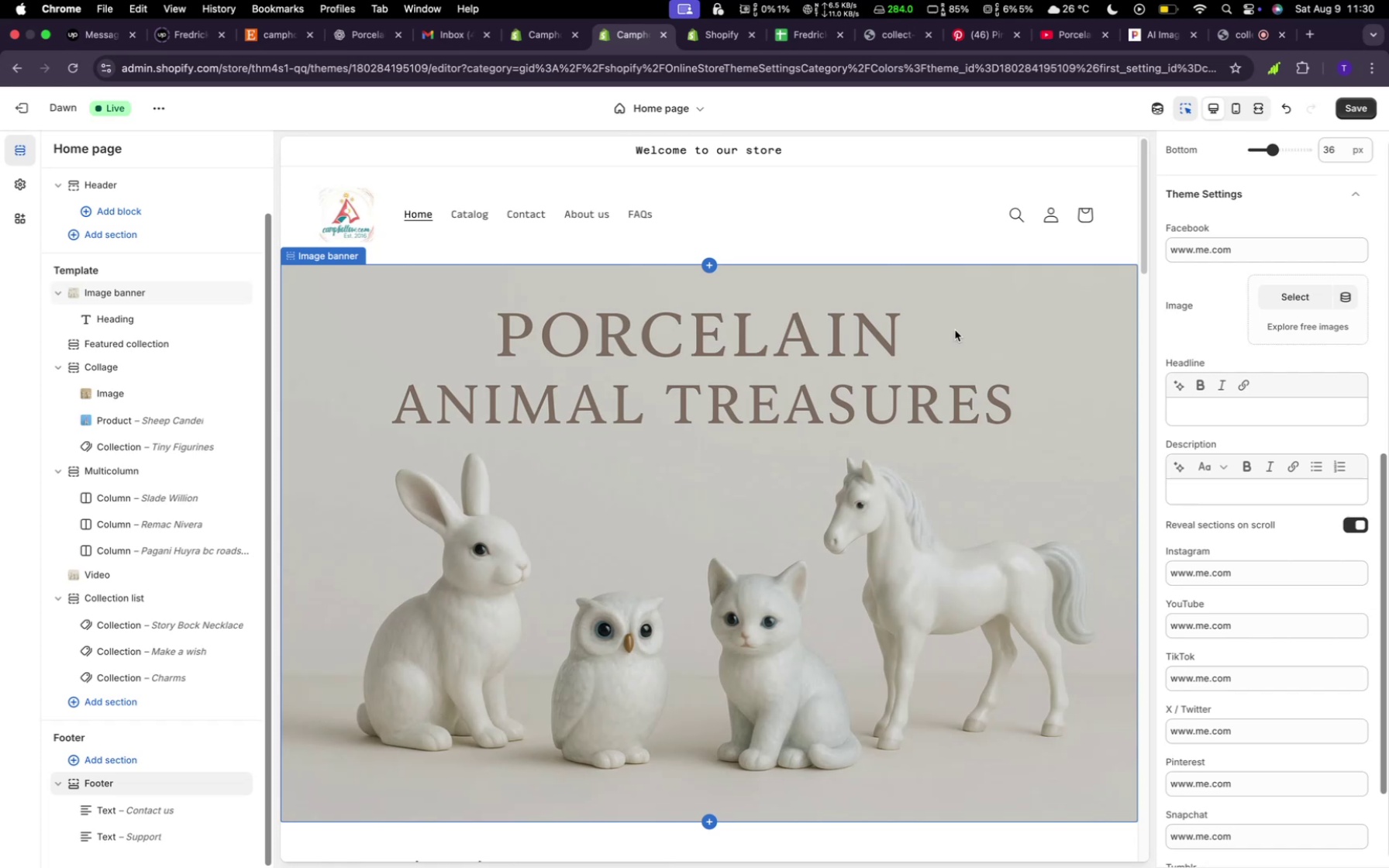 
scroll: coordinate [758, 565], scroll_direction: down, amount: 26.0
 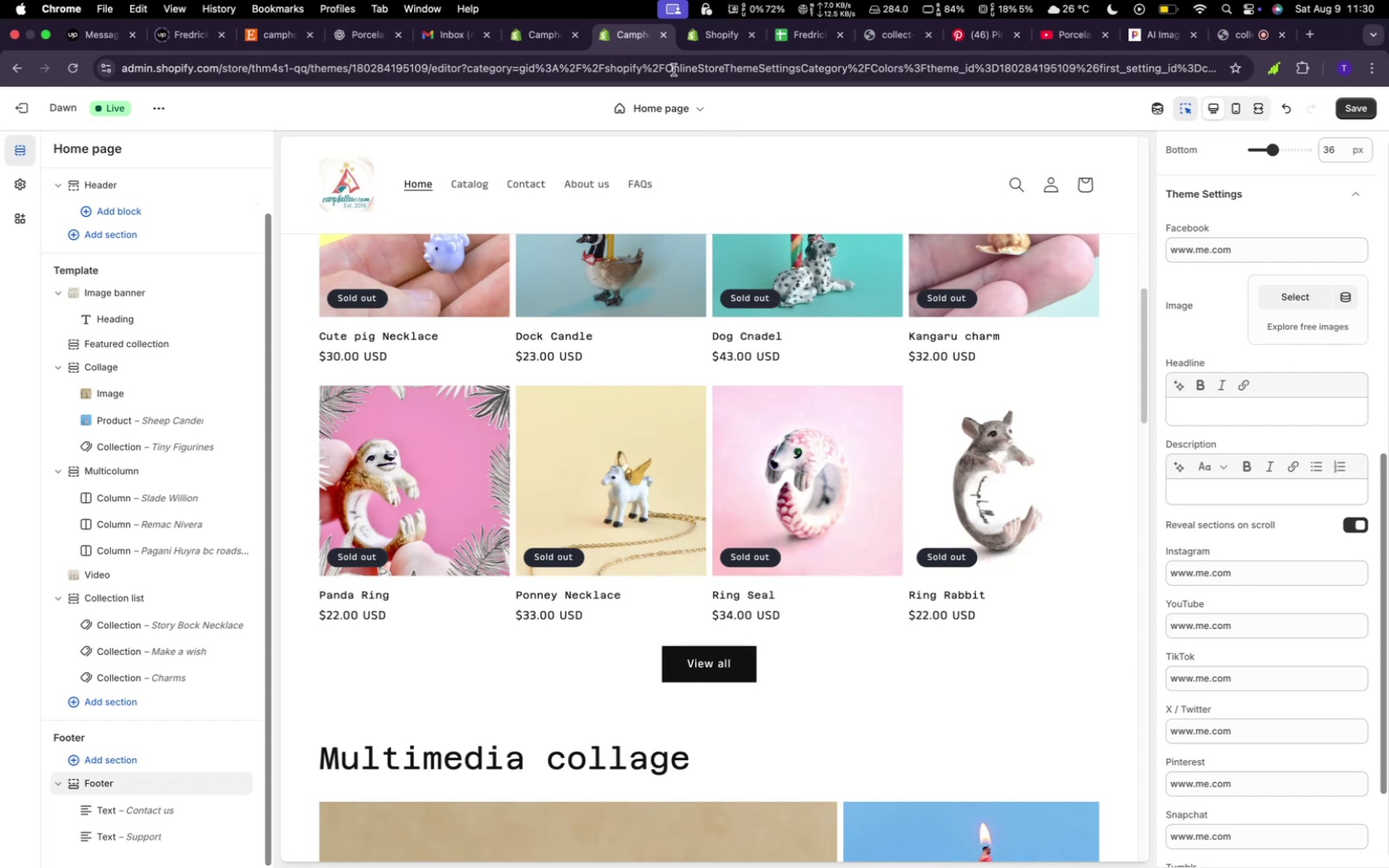 
left_click([522, 36])
 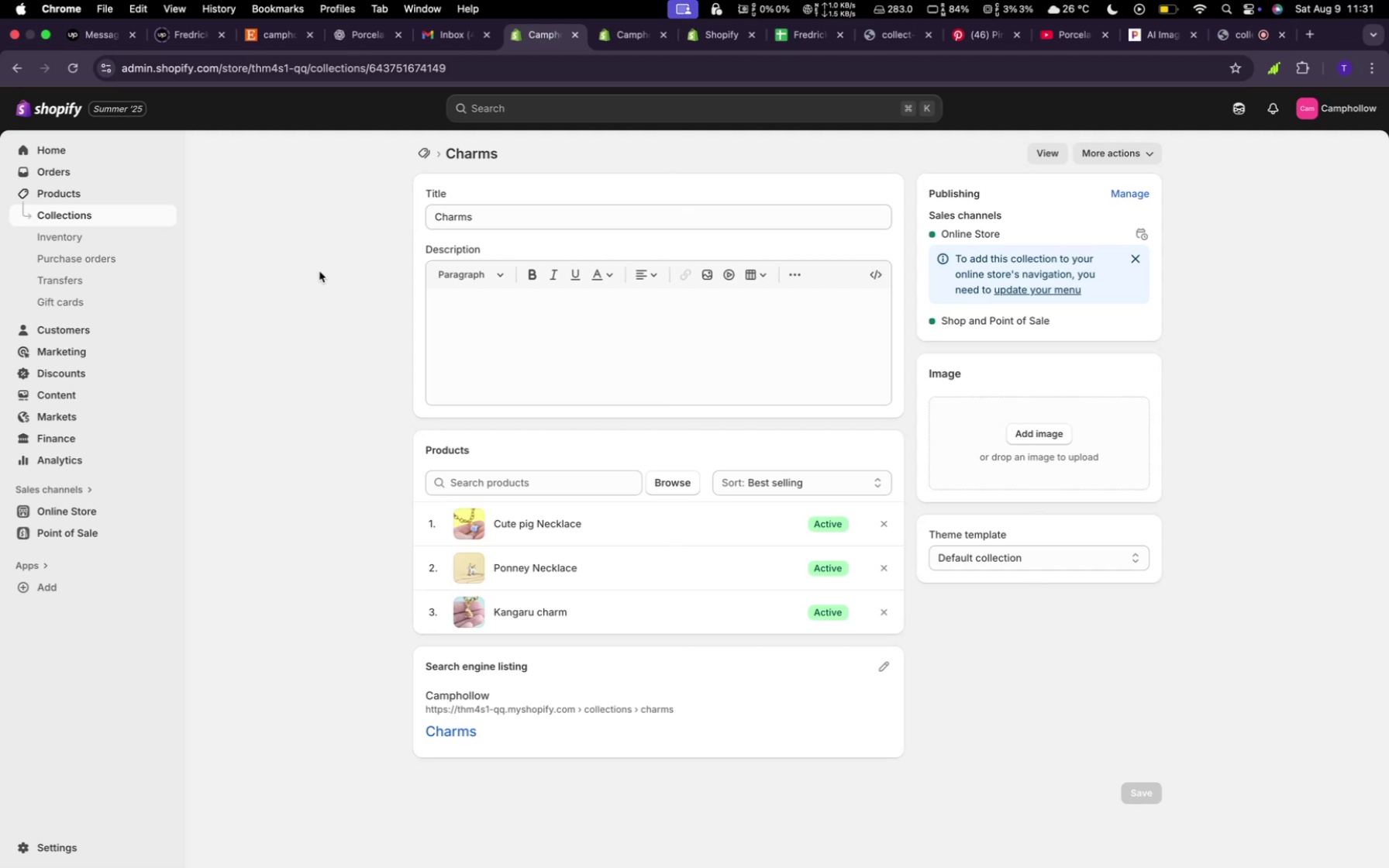 
wait(39.92)
 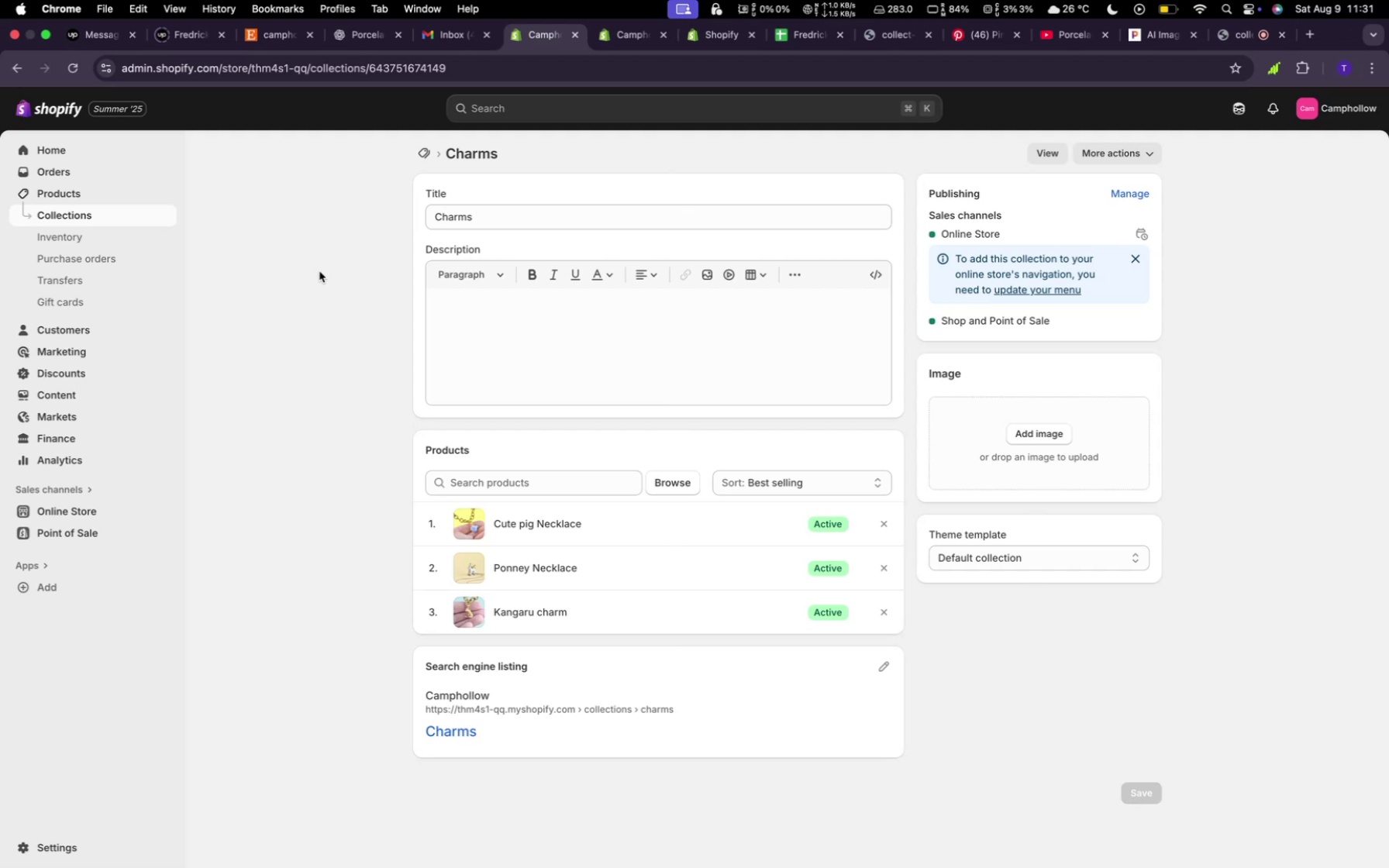 
left_click([71, 195])
 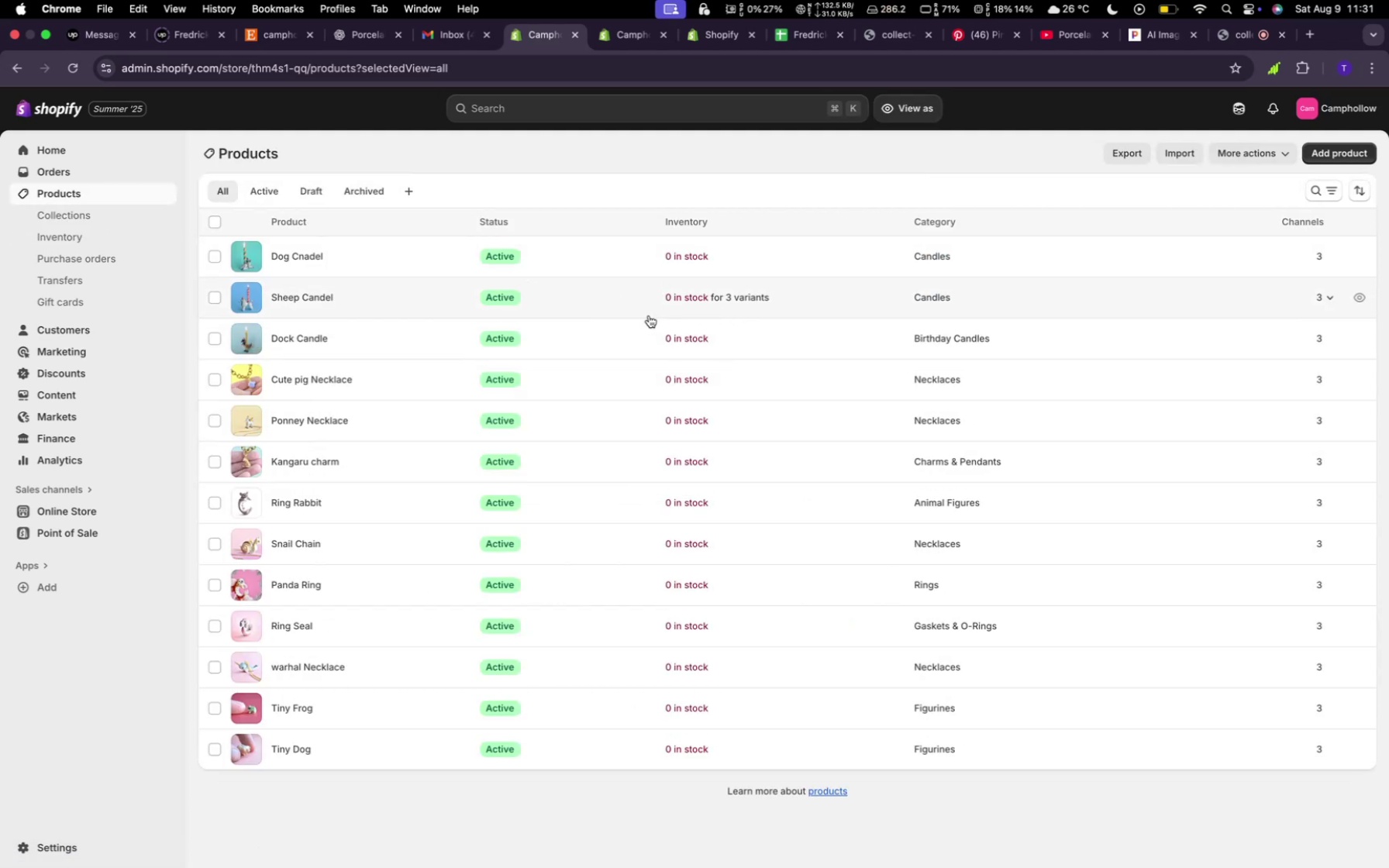 
wait(6.38)
 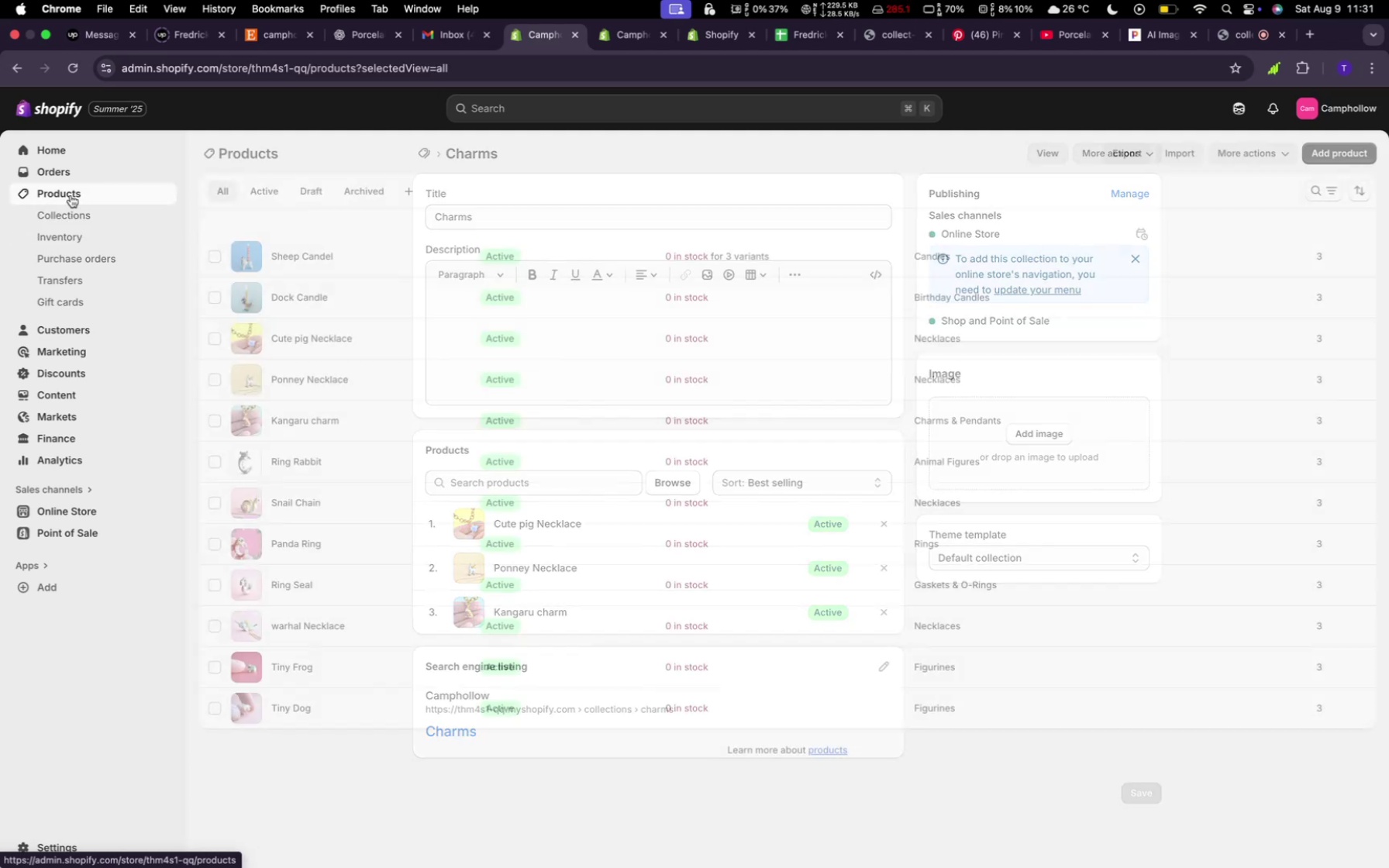 
left_click([604, 268])
 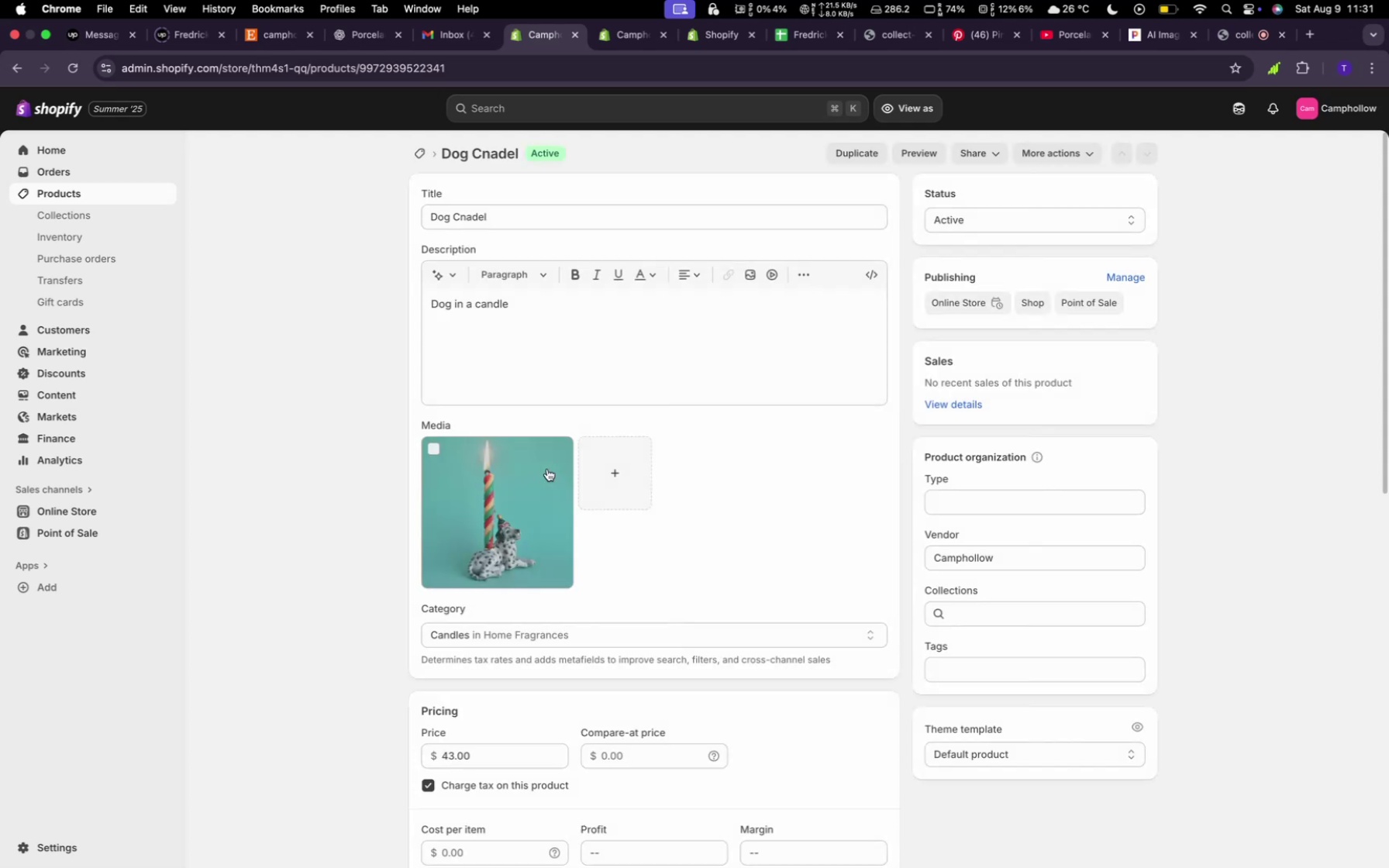 
scroll: coordinate [625, 537], scroll_direction: up, amount: 8.0
 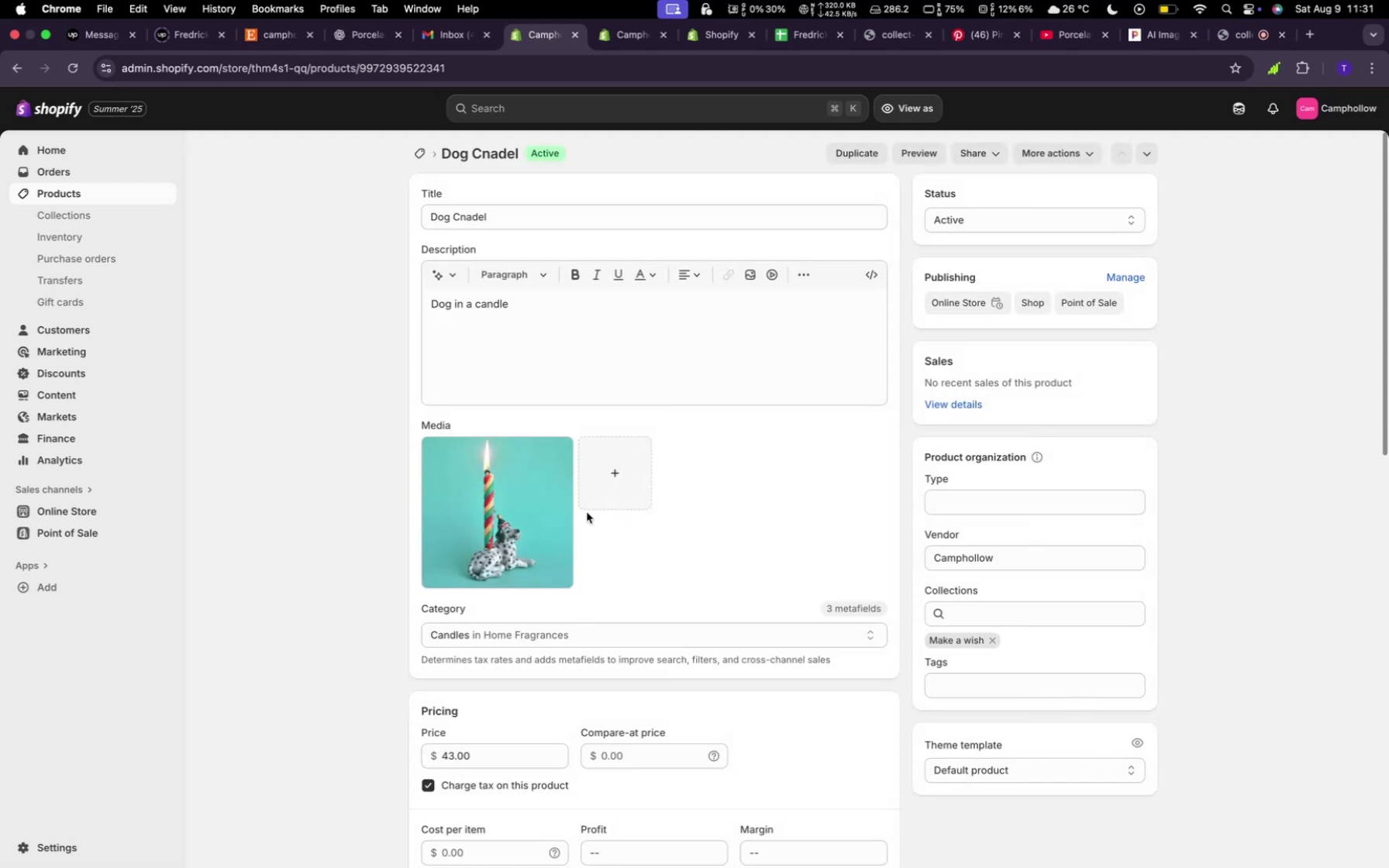 
scroll: coordinate [586, 509], scroll_direction: down, amount: 11.0
 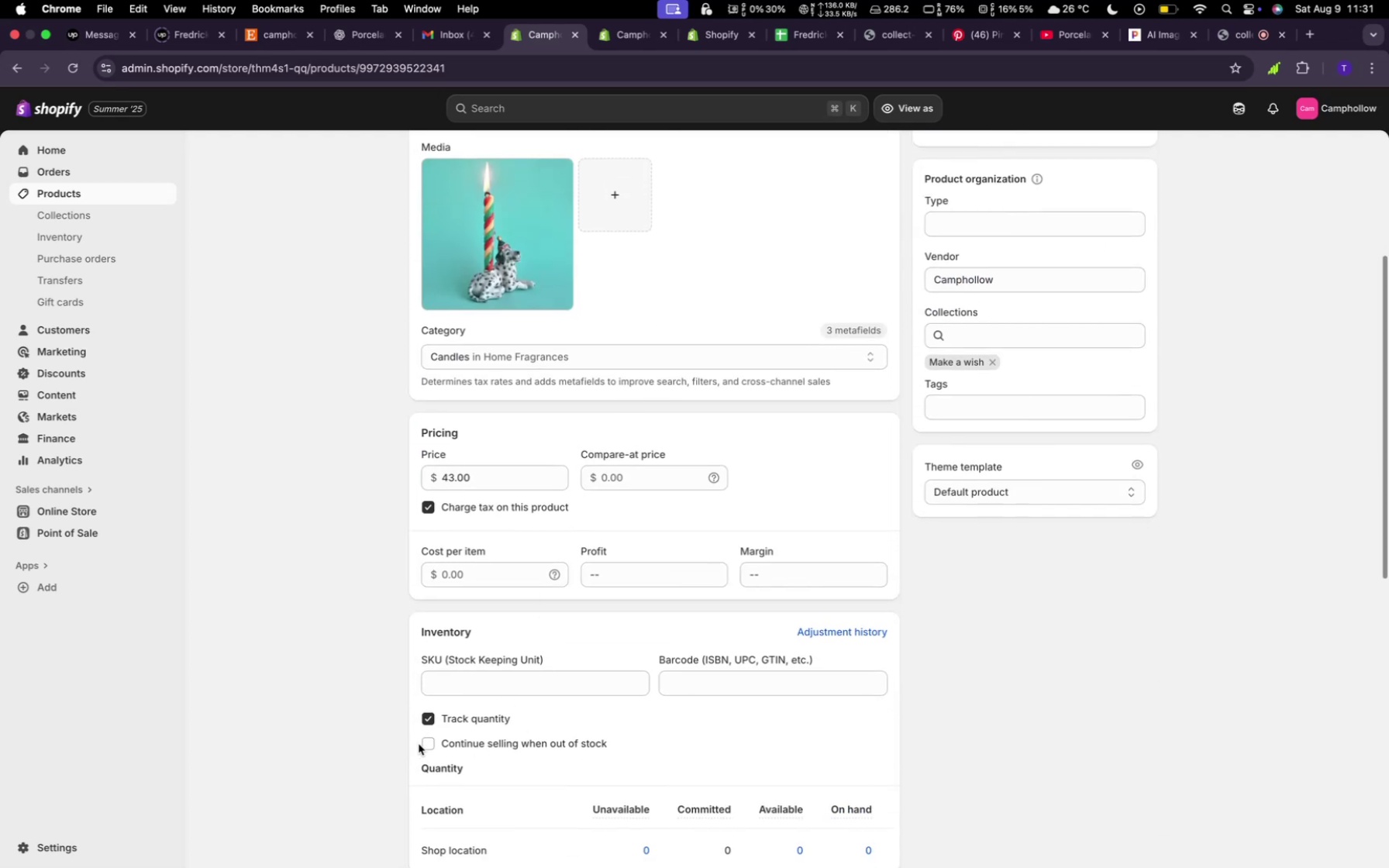 
left_click([423, 747])
 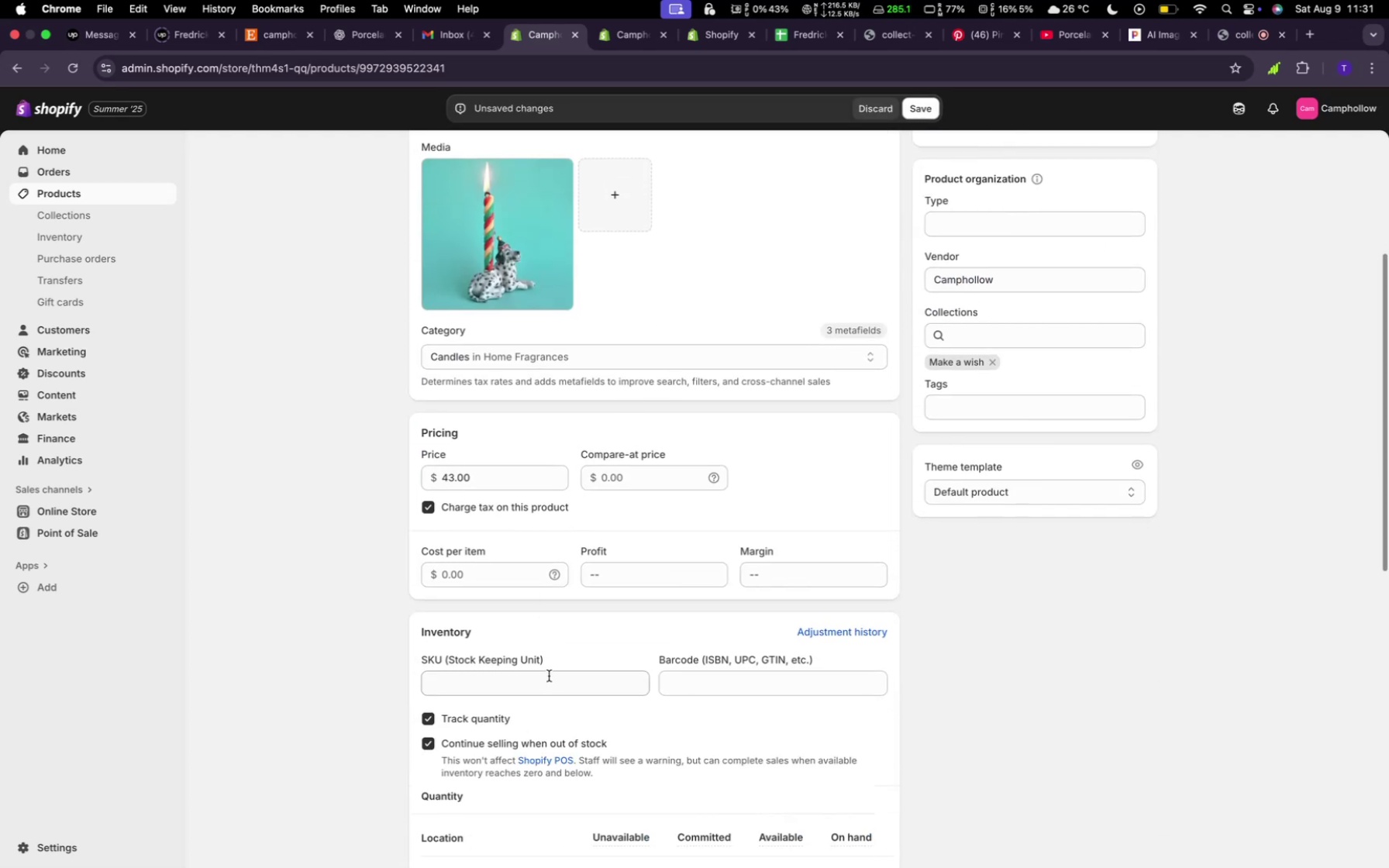 
scroll: coordinate [690, 639], scroll_direction: down, amount: 6.0
 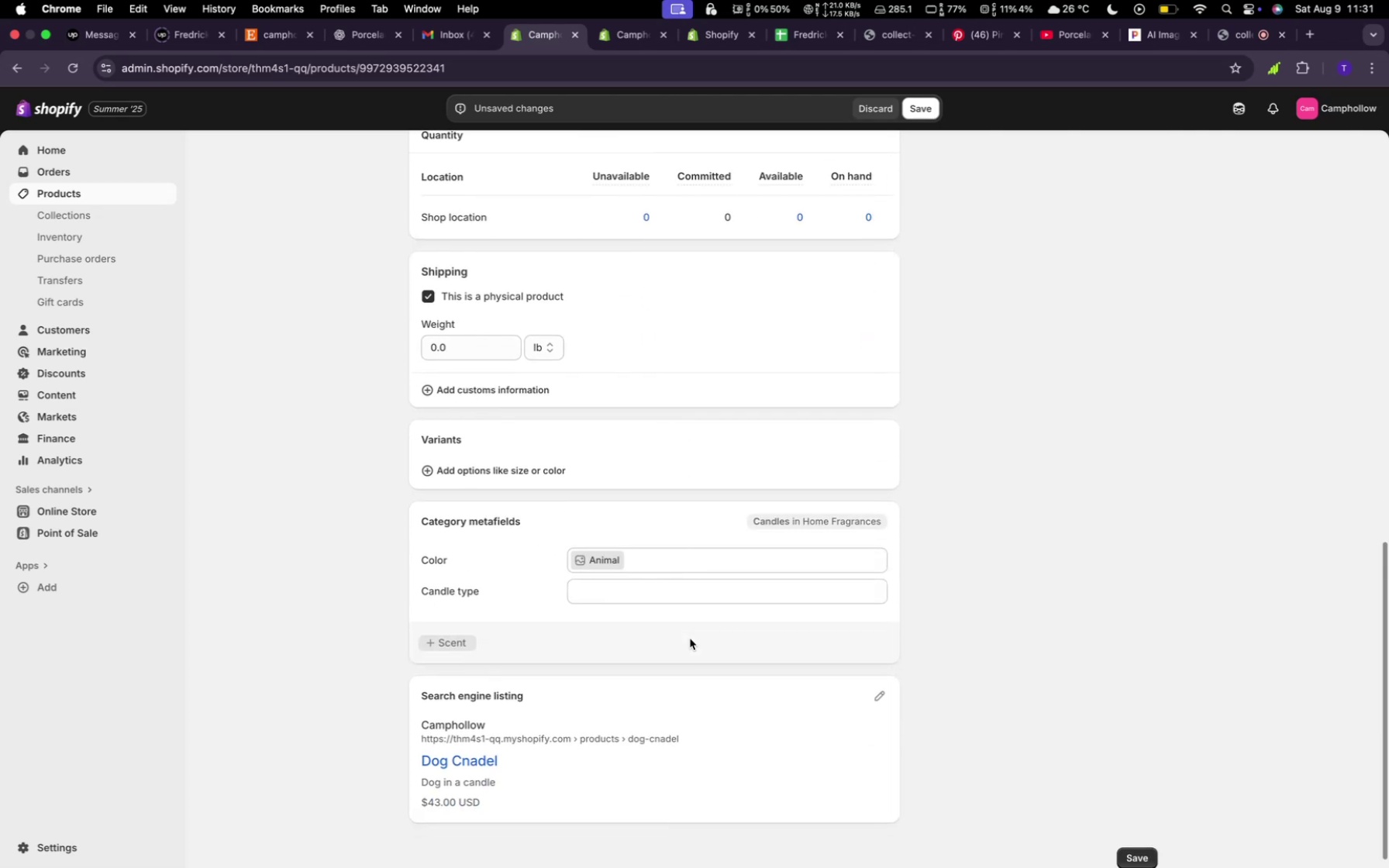 
scroll: coordinate [690, 639], scroll_direction: up, amount: 20.0
 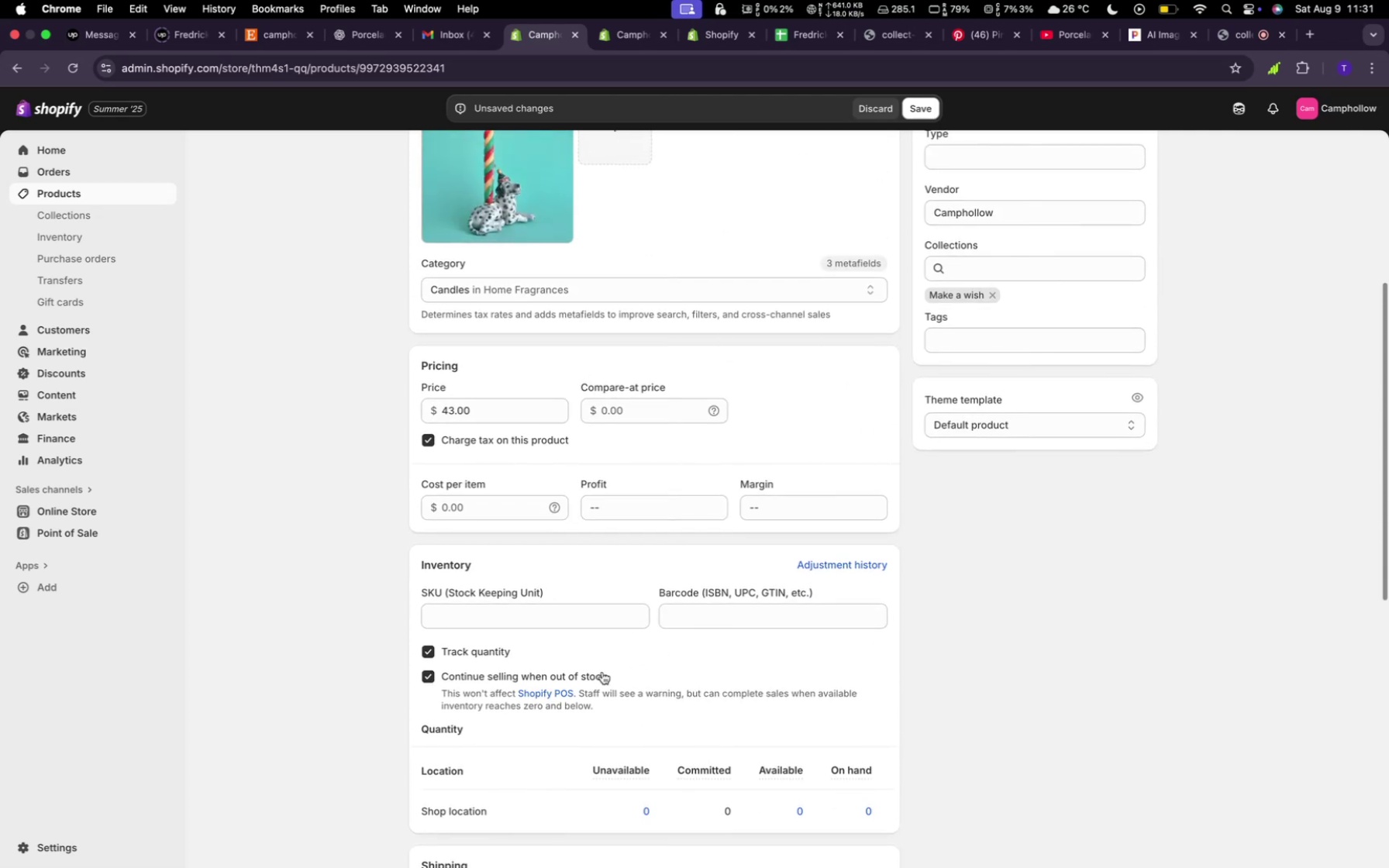 
wait(10.03)
 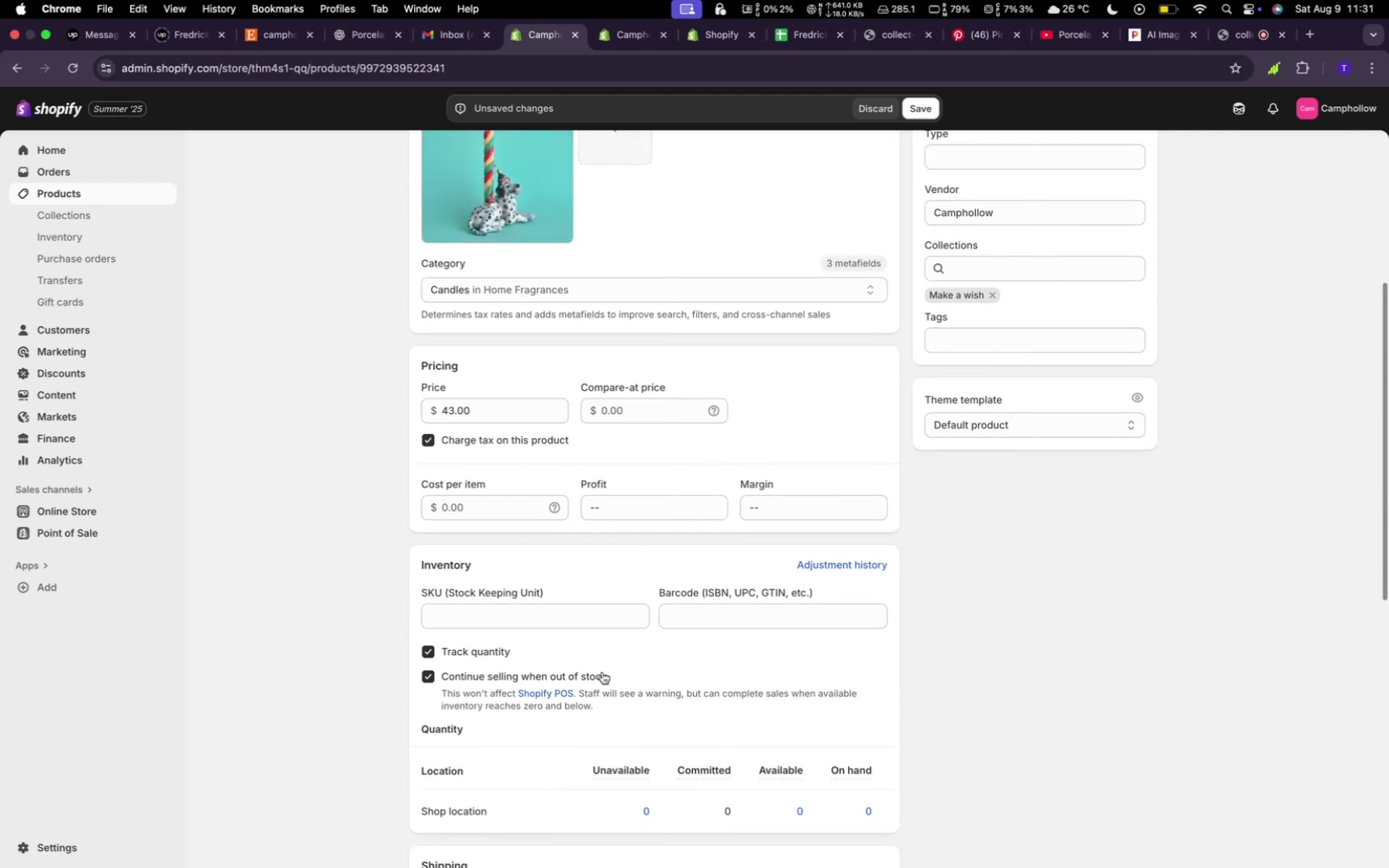 
left_click([471, 620])
 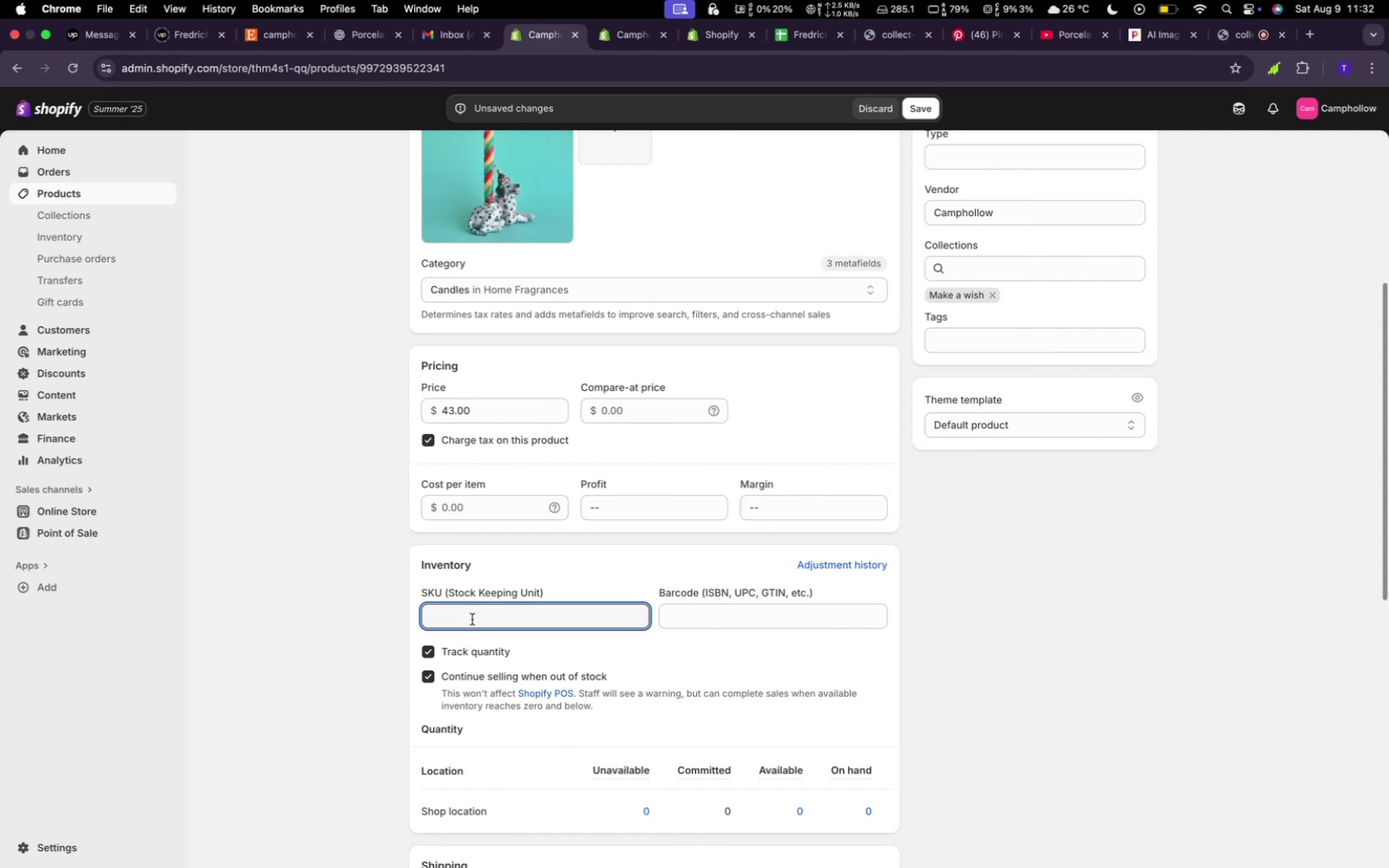 
key(5)
 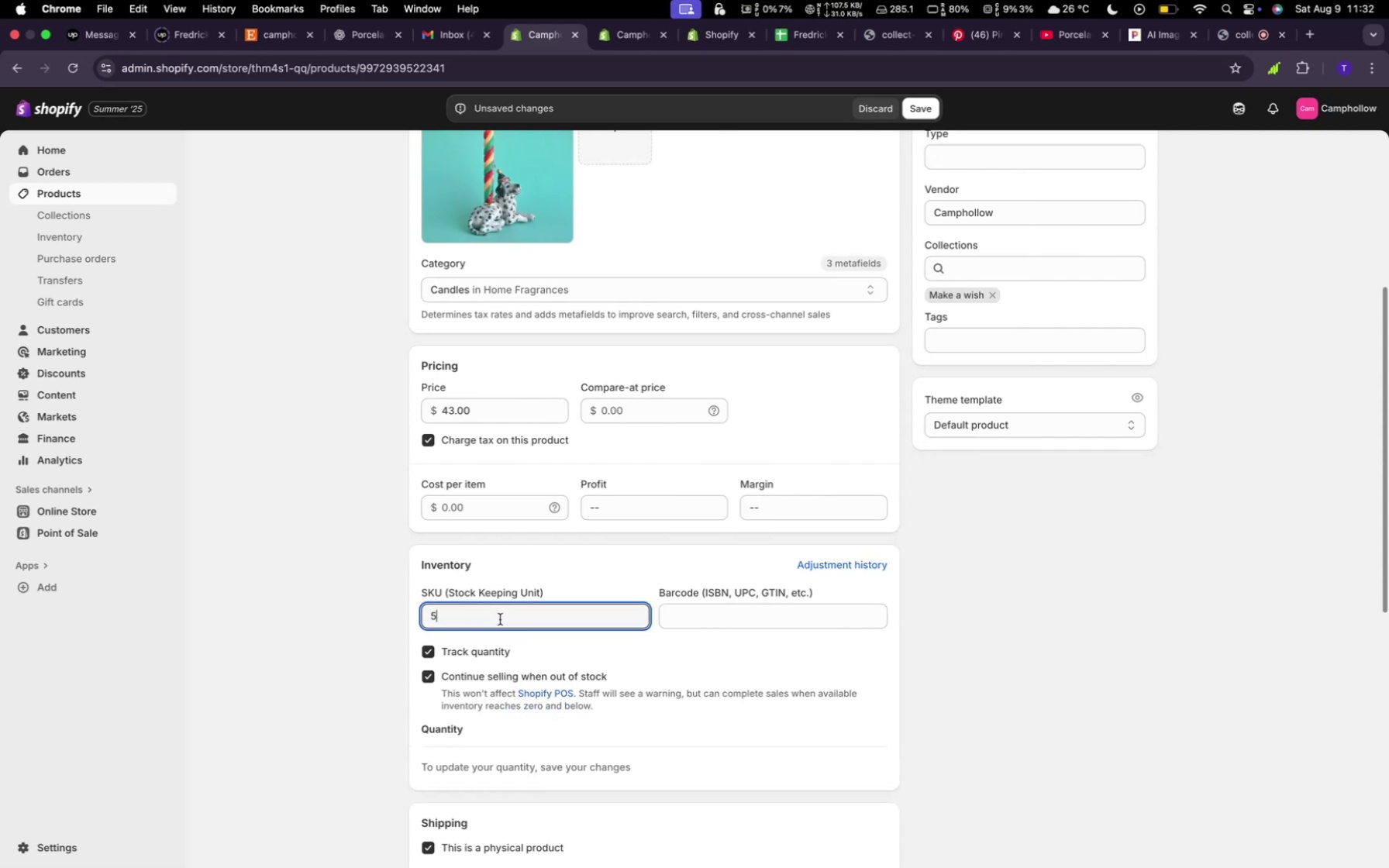 
scroll: coordinate [898, 646], scroll_direction: down, amount: 18.0
 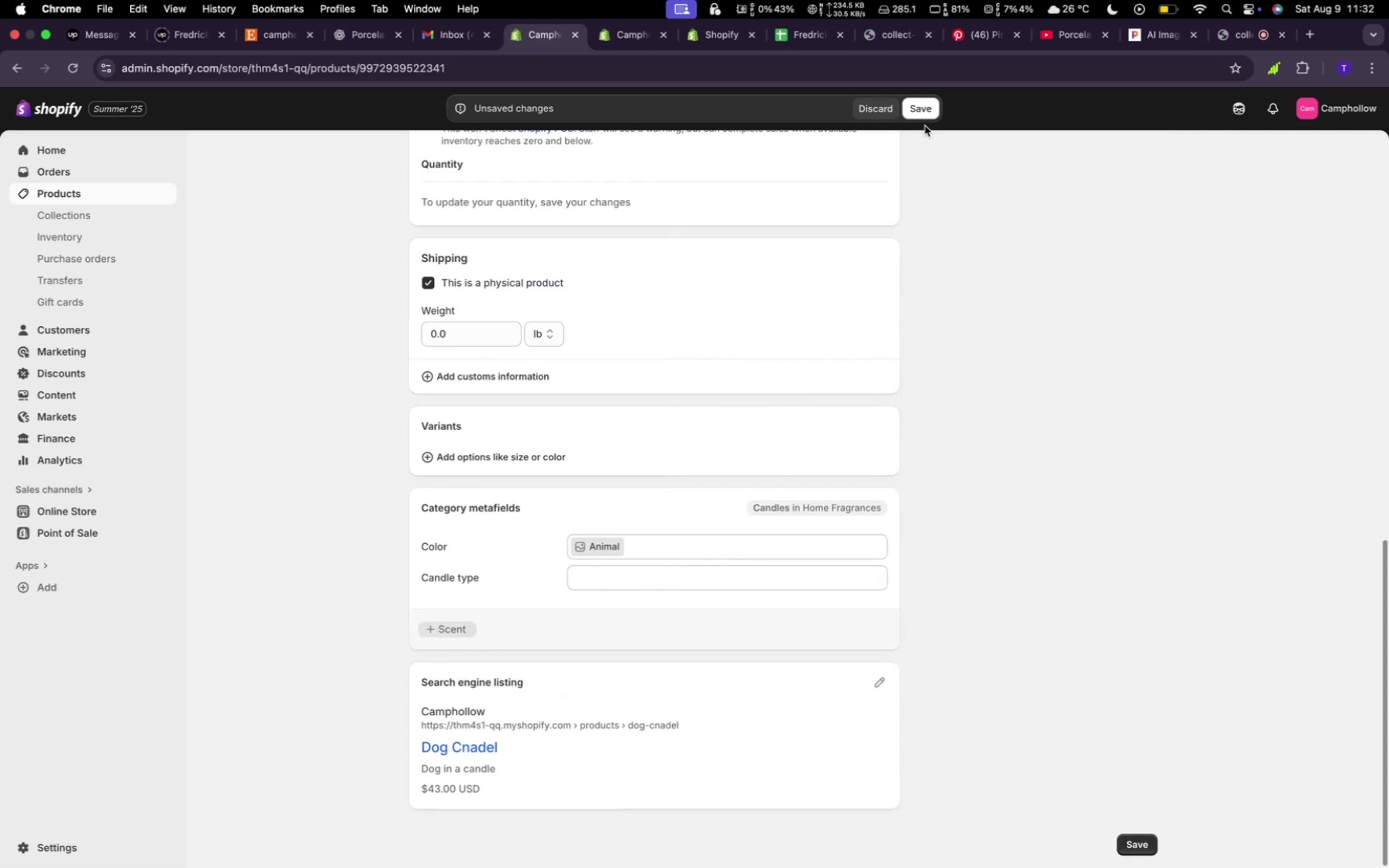 
left_click([920, 118])
 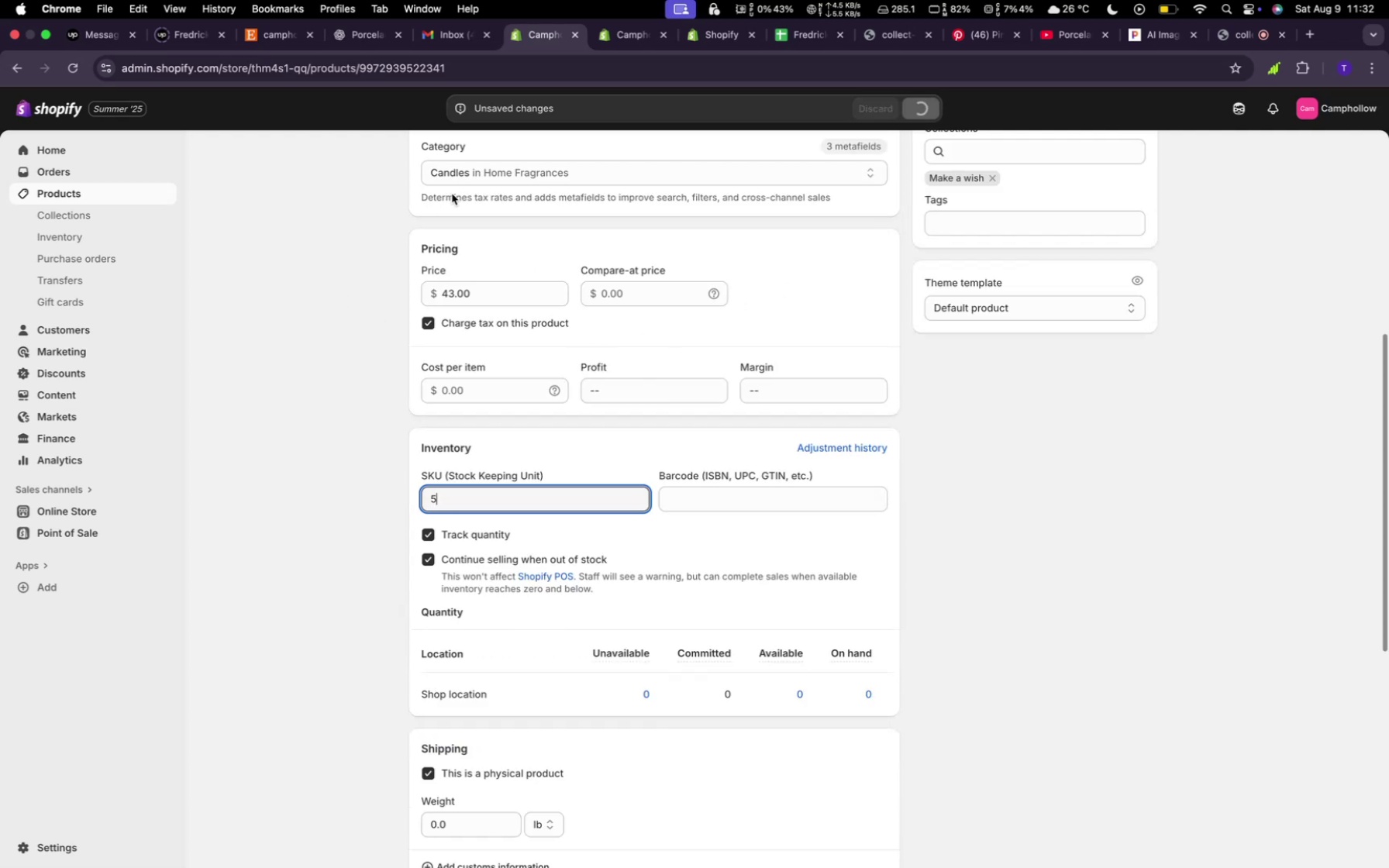 
scroll: coordinate [492, 279], scroll_direction: down, amount: 10.0
 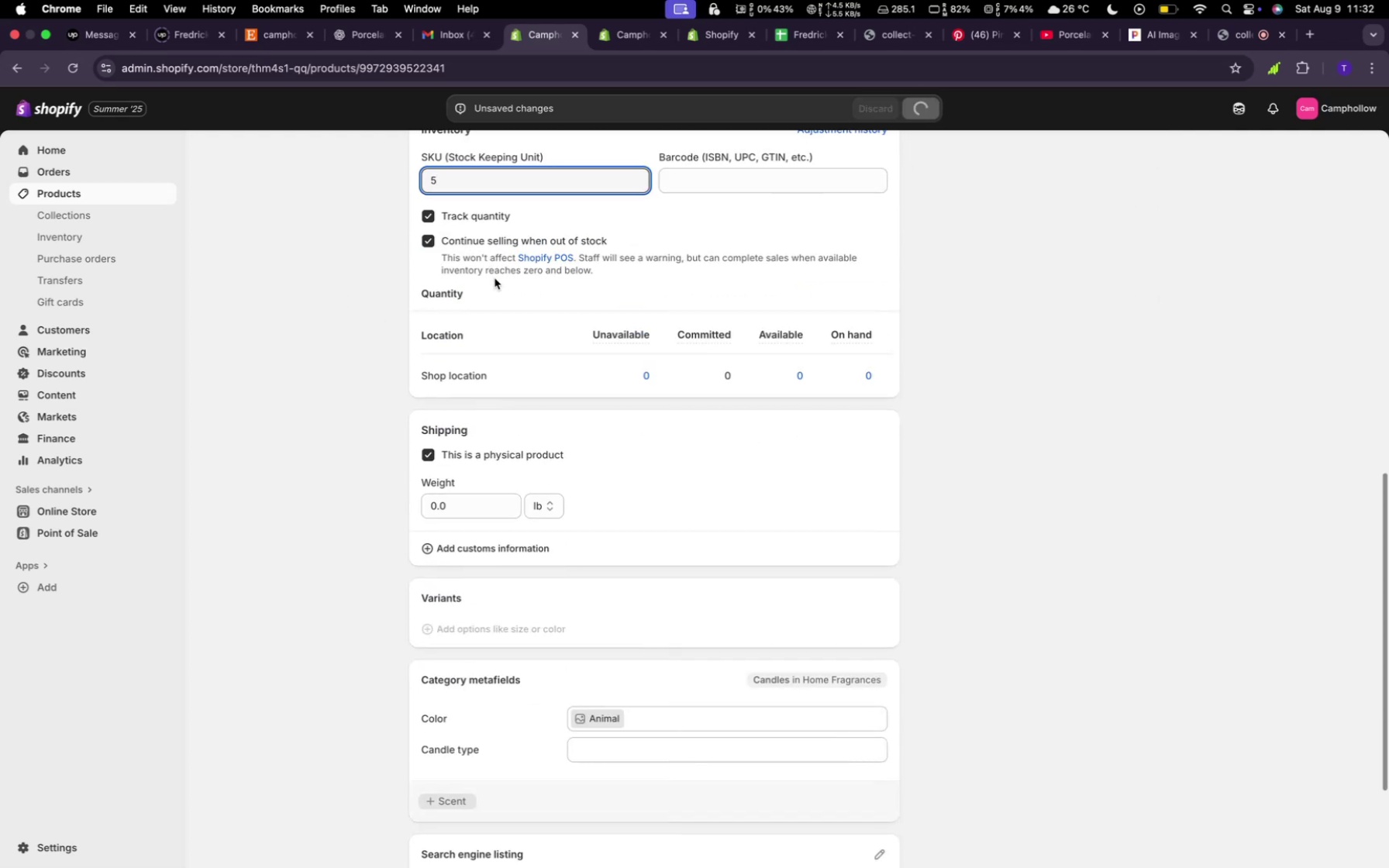 
scroll: coordinate [495, 278], scroll_direction: up, amount: 30.0
 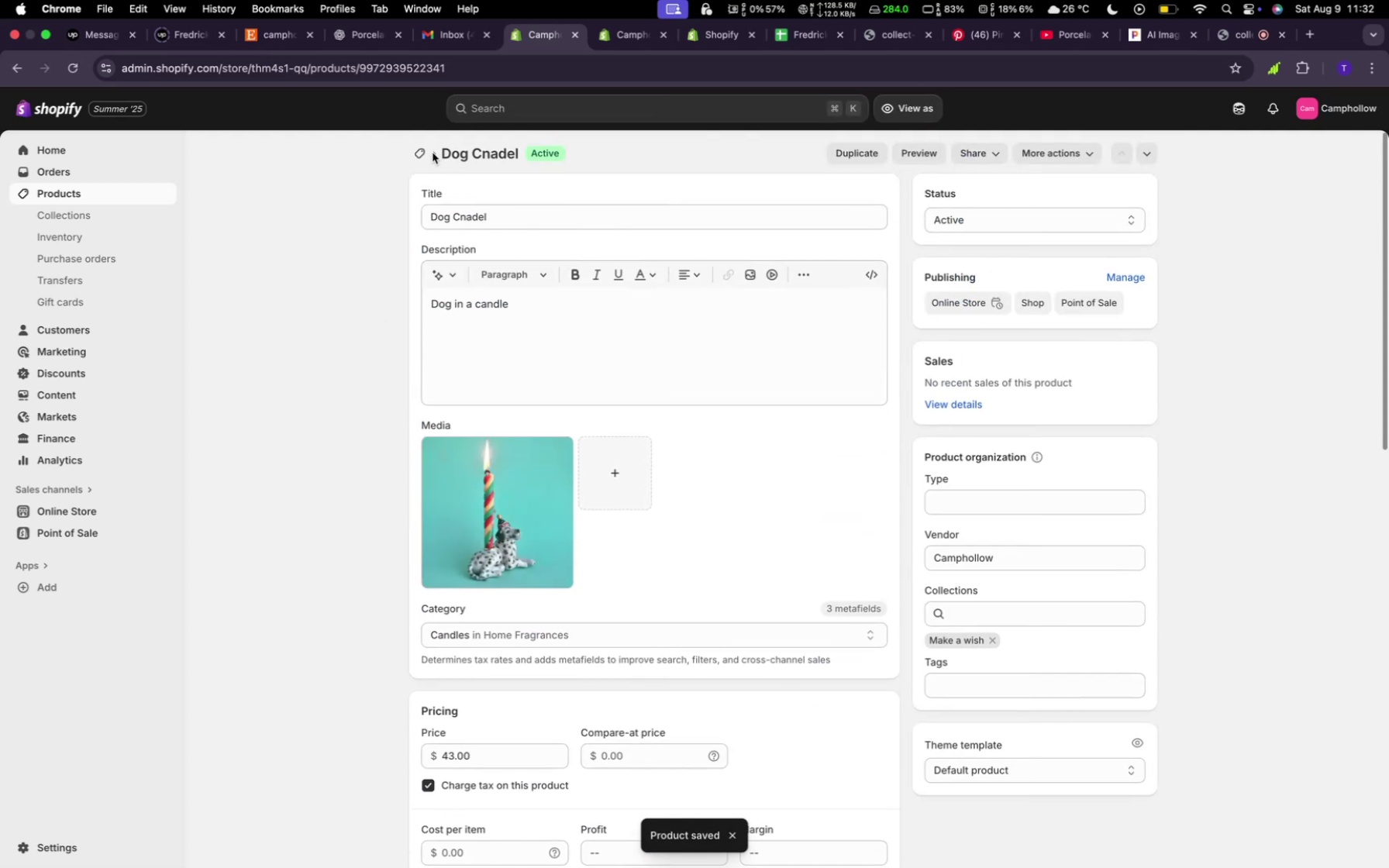 
left_click([422, 157])
 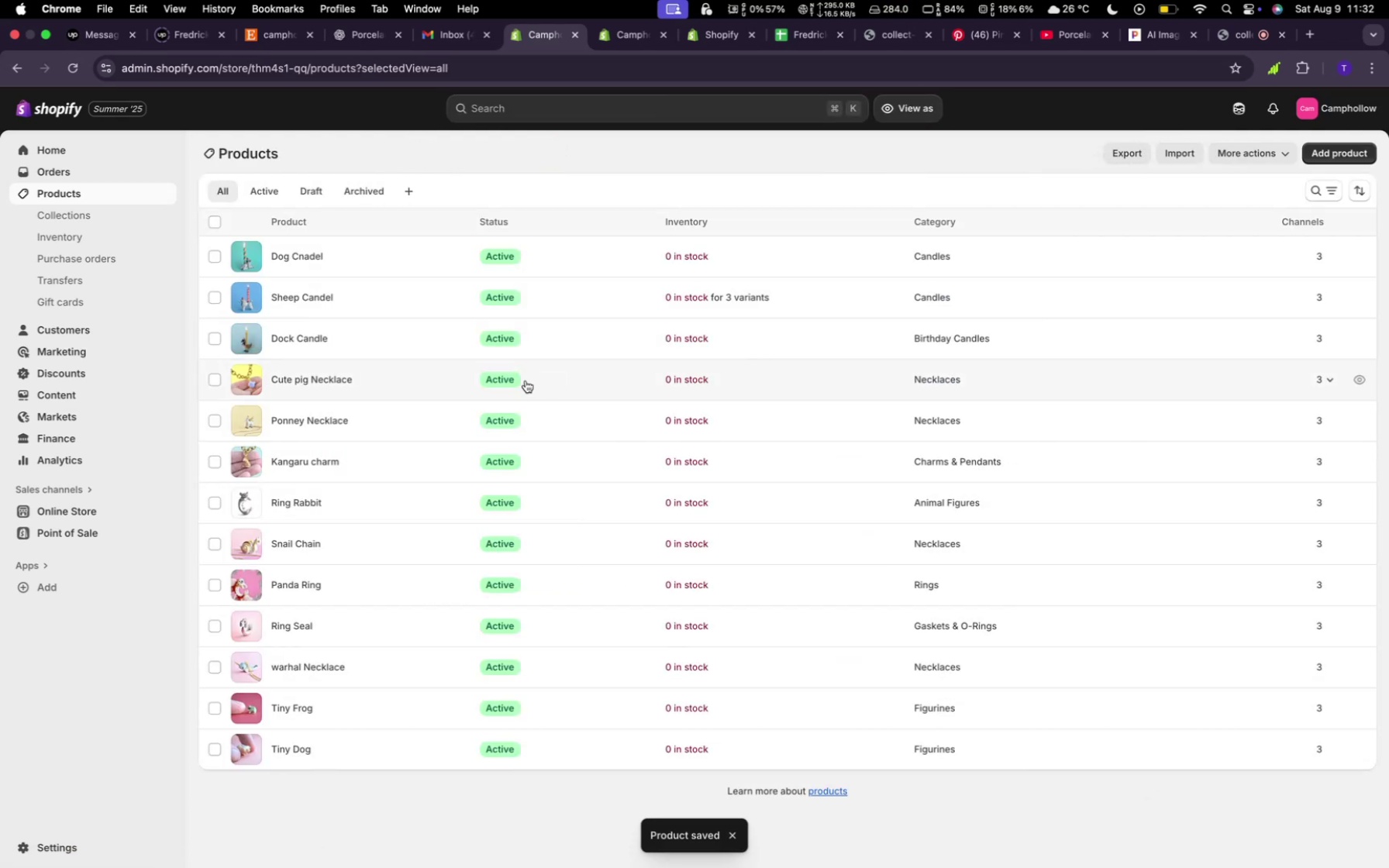 
left_click([385, 275])
 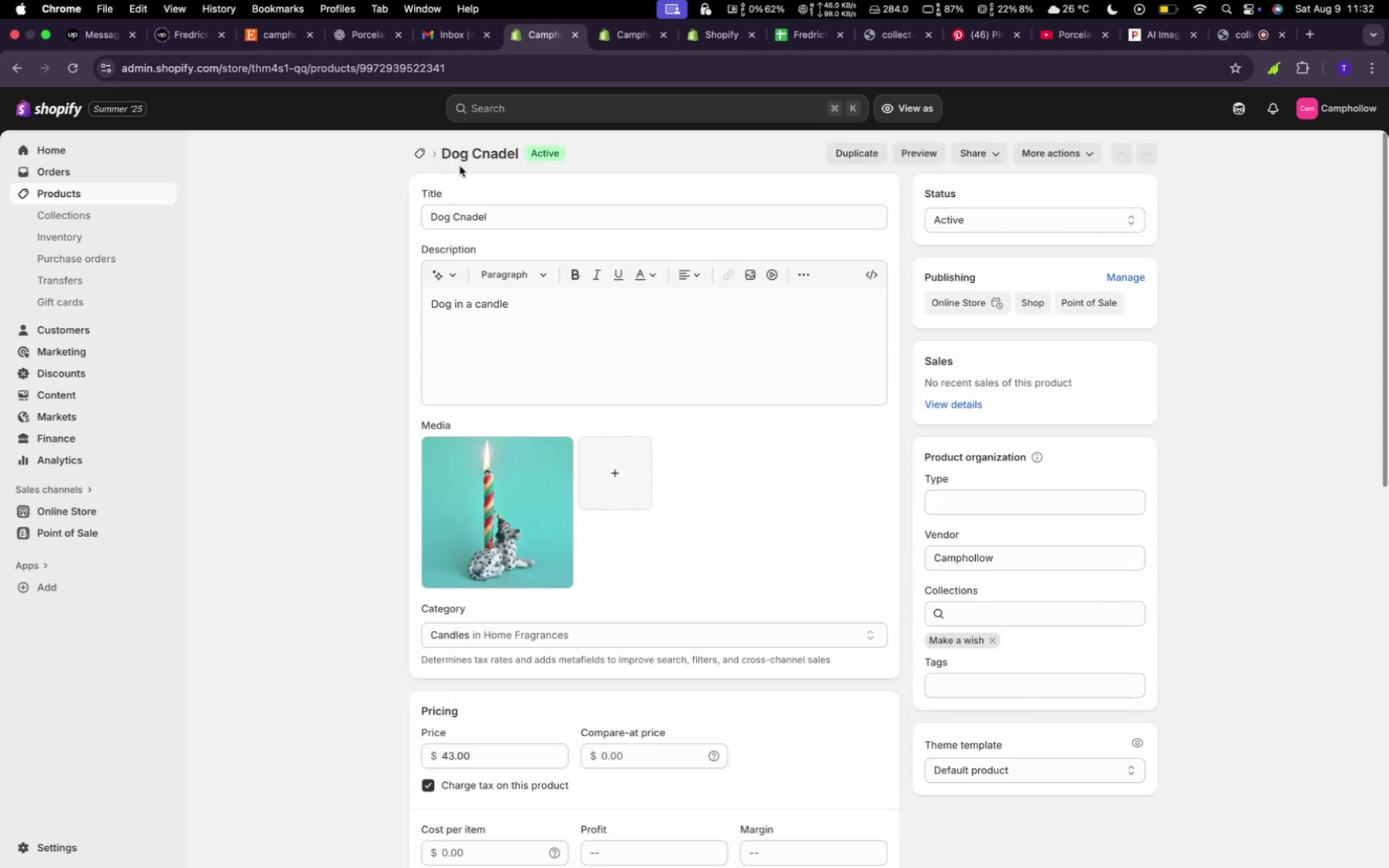 
left_click([421, 159])
 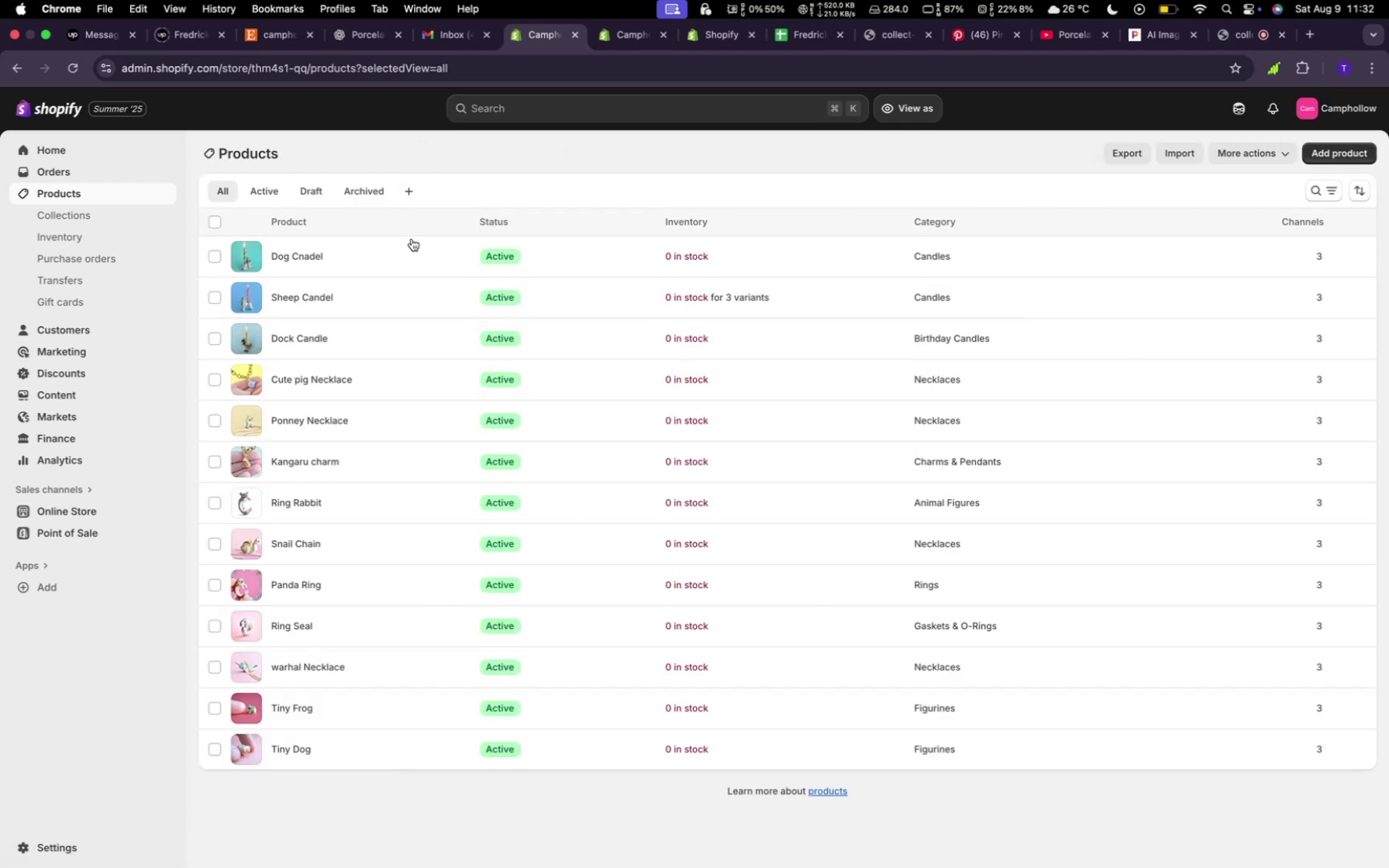 
left_click([355, 291])
 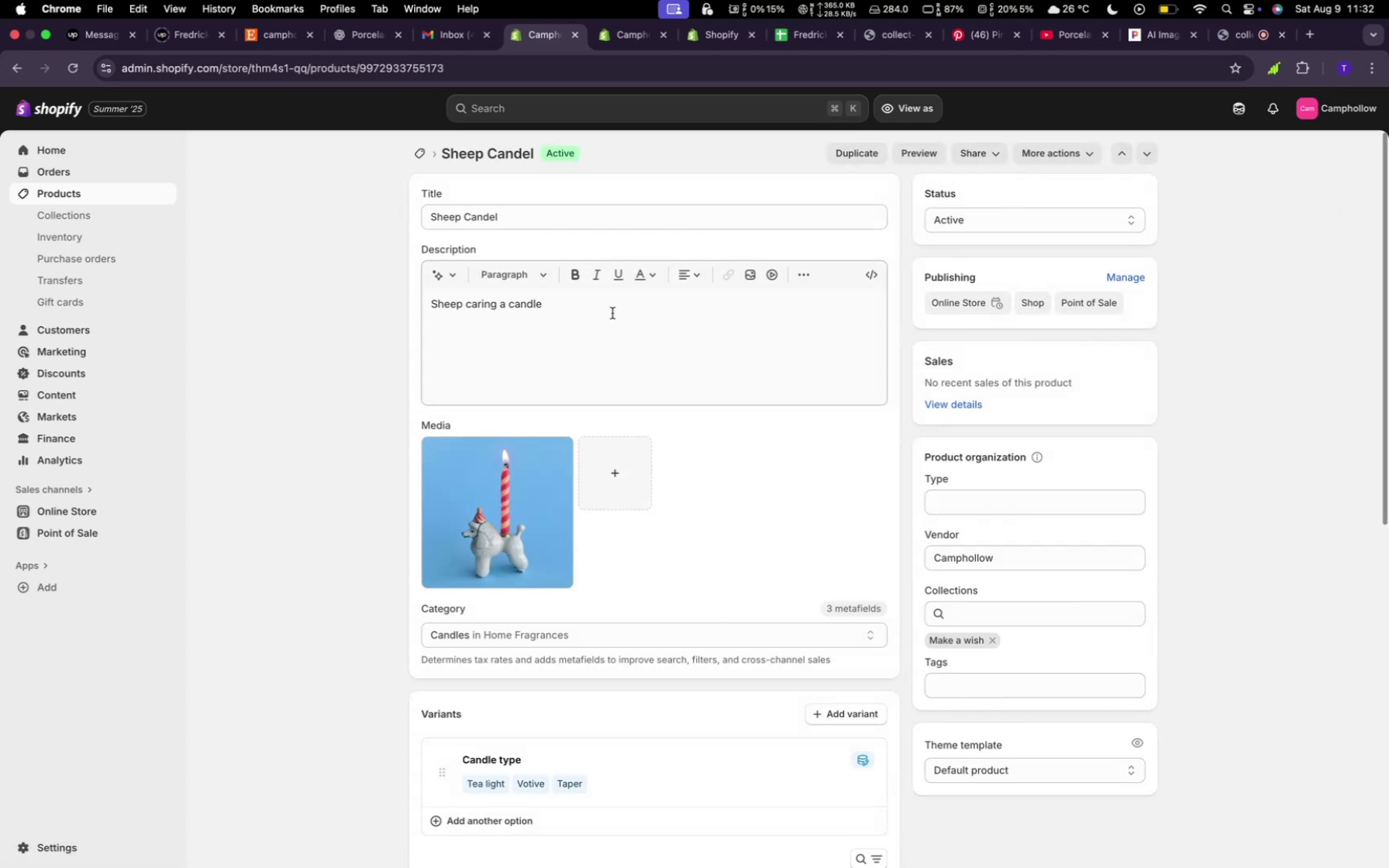 
scroll: coordinate [574, 627], scroll_direction: down, amount: 26.0
 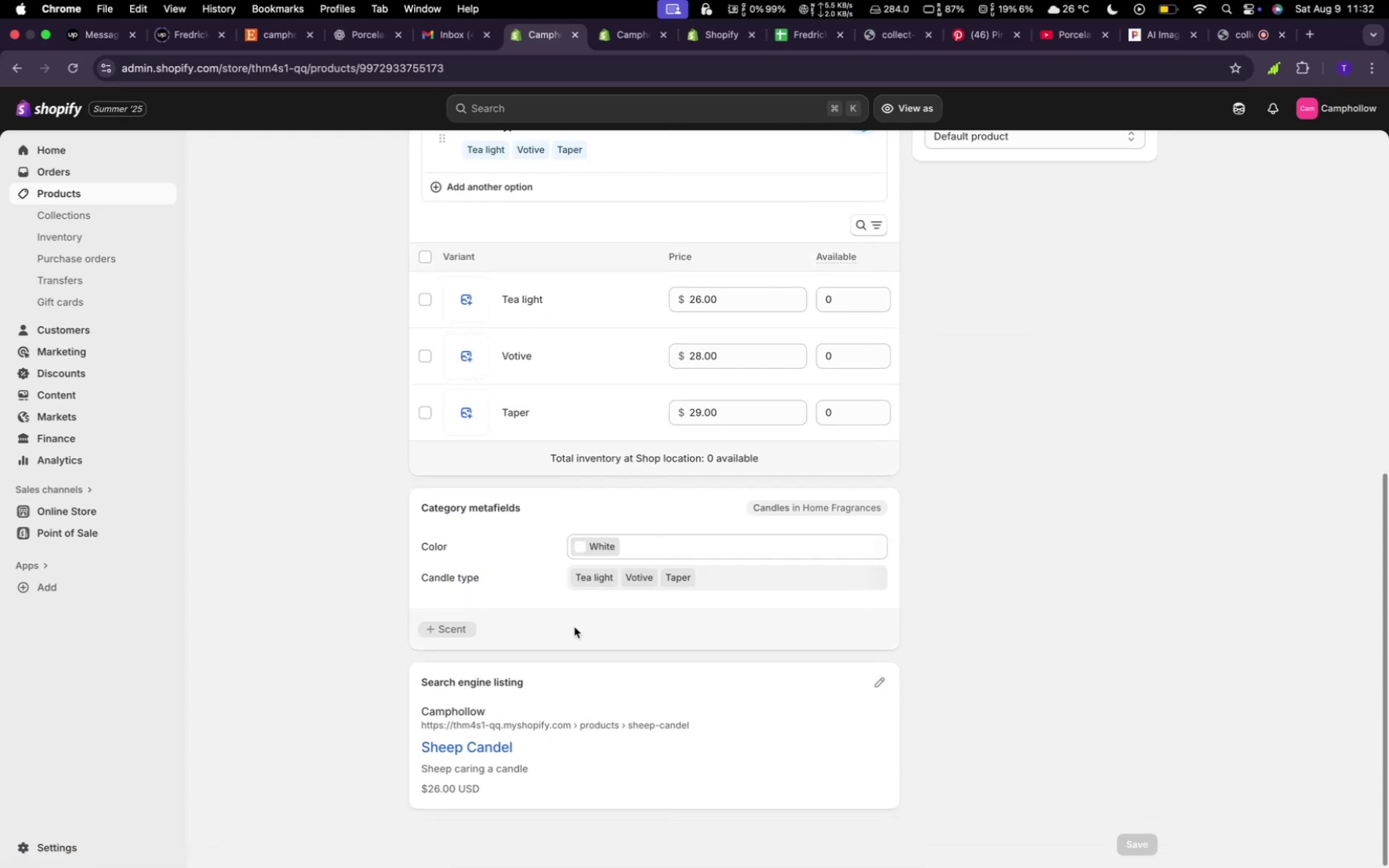 
scroll: coordinate [574, 627], scroll_direction: up, amount: 22.0
 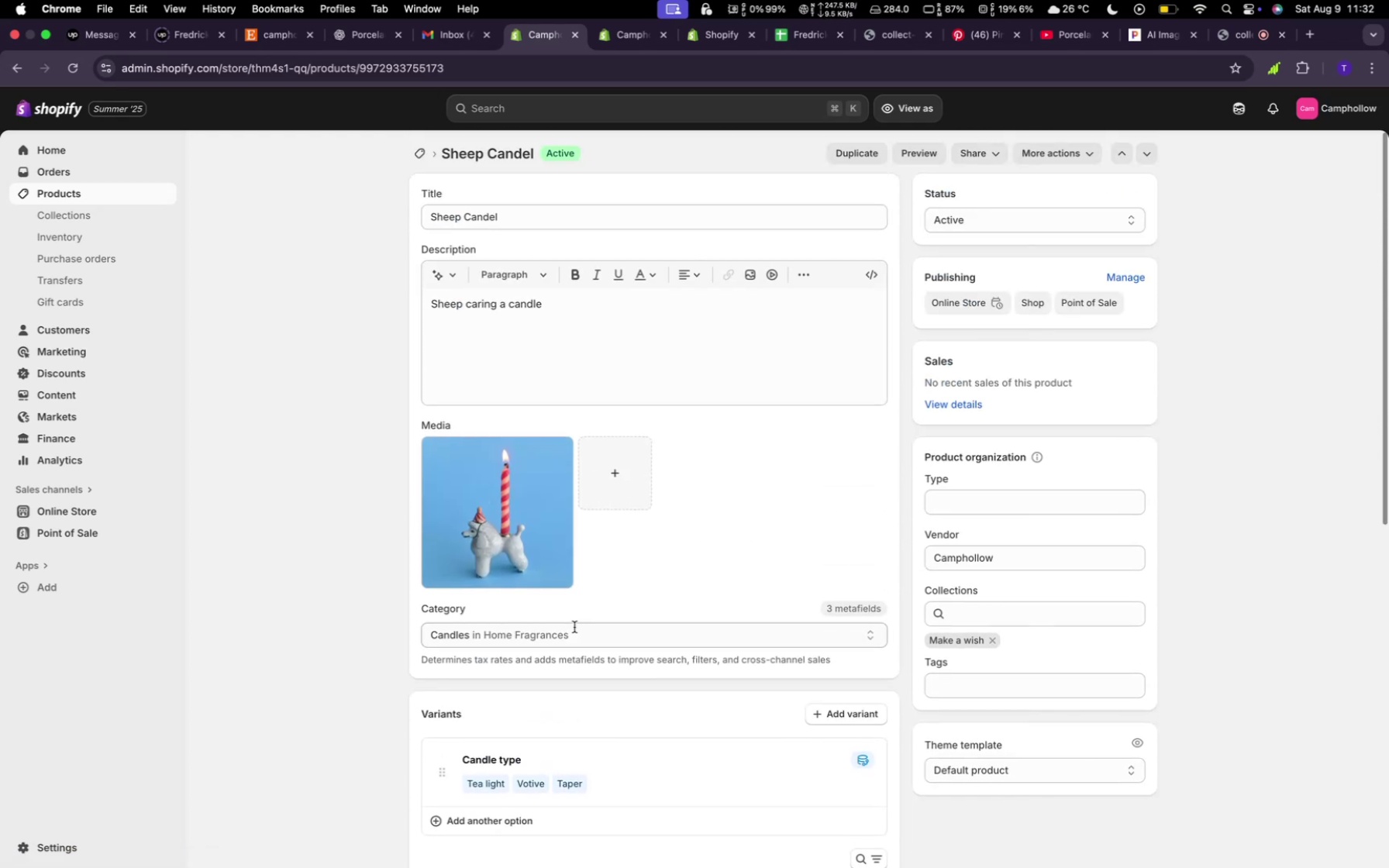 
scroll: coordinate [610, 623], scroll_direction: down, amount: 30.0
 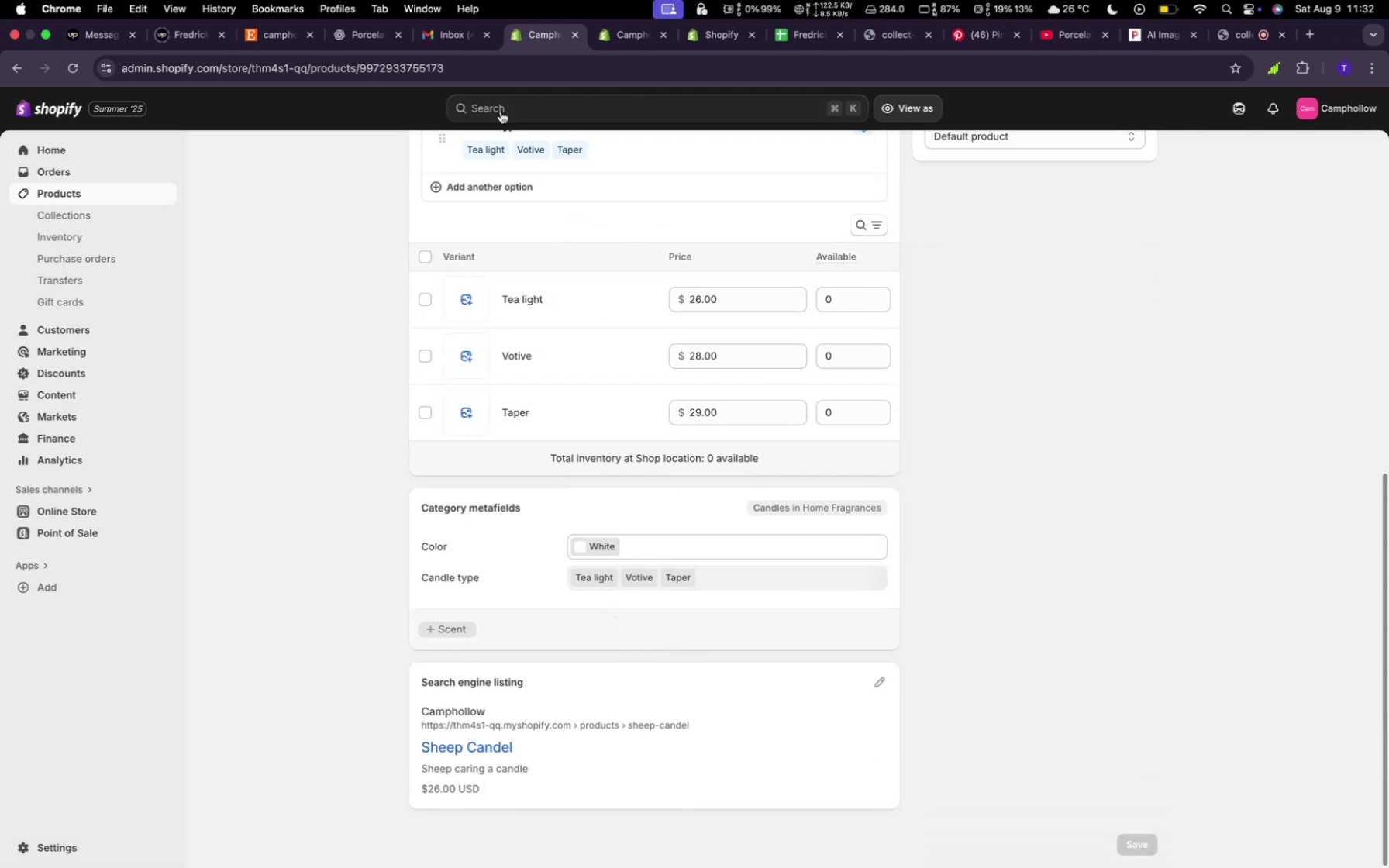 
scroll: coordinate [524, 349], scroll_direction: up, amount: 33.0
 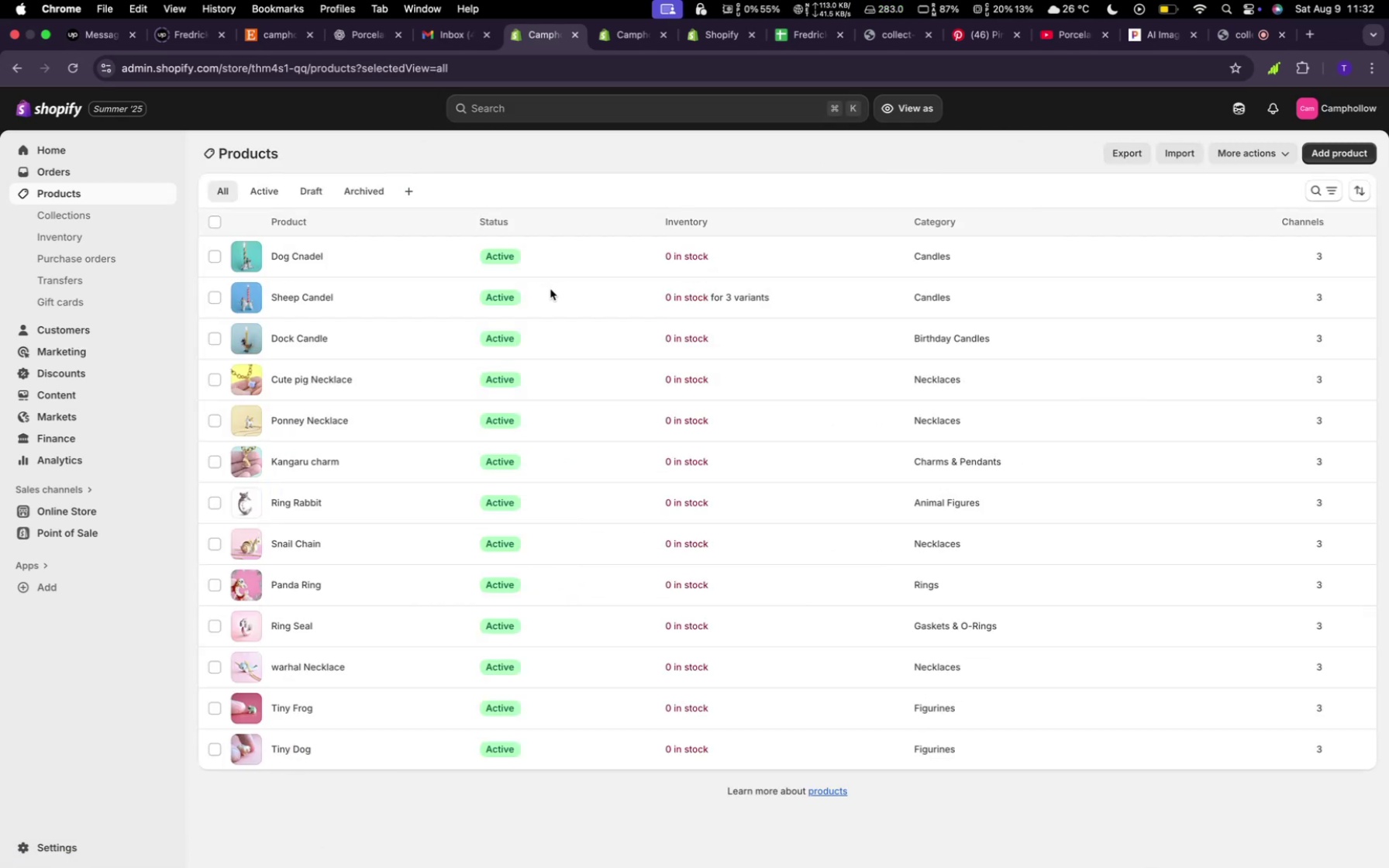 
left_click([380, 346])
 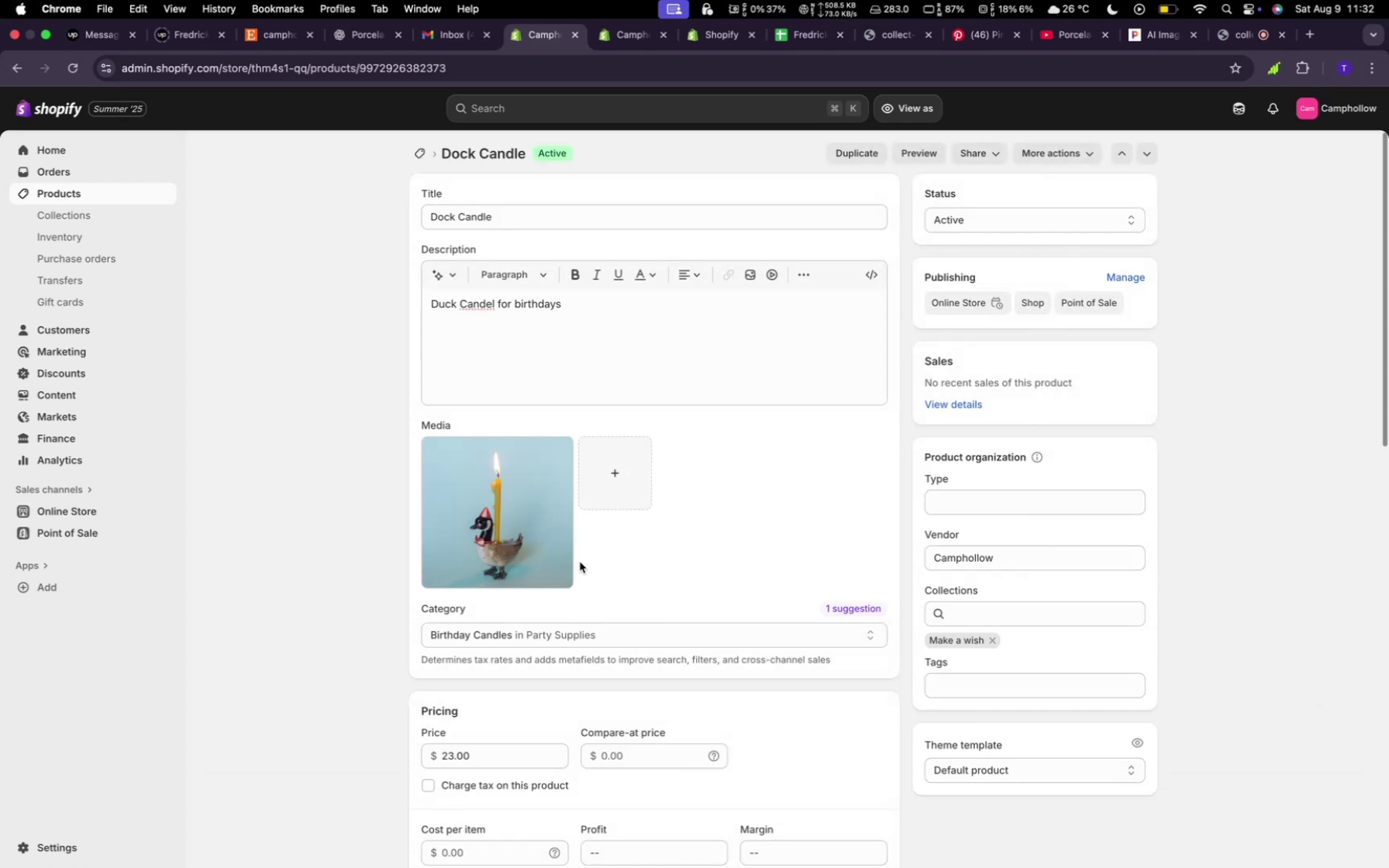 
wait(6.65)
 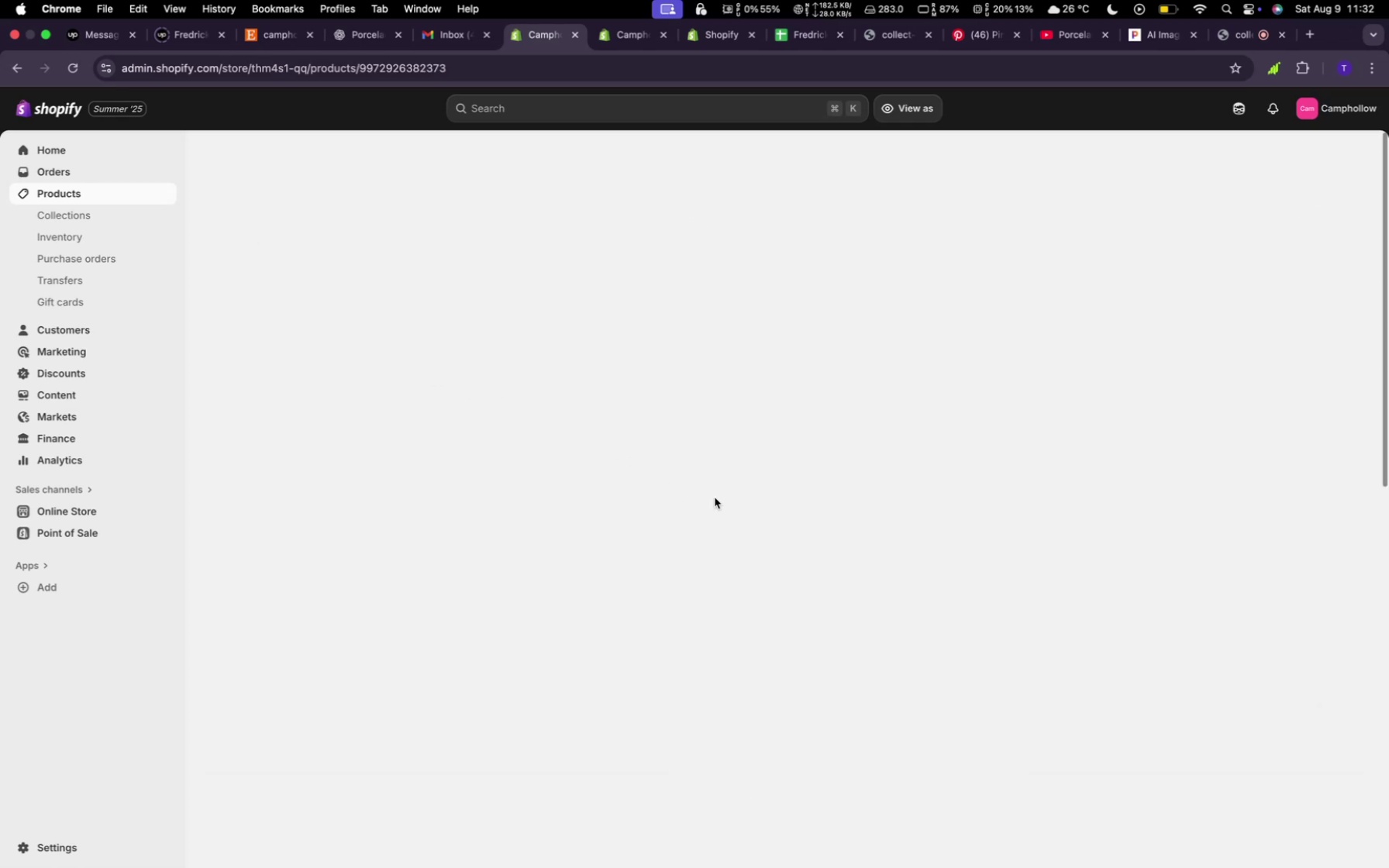 
scroll: coordinate [562, 564], scroll_direction: down, amount: 28.0
 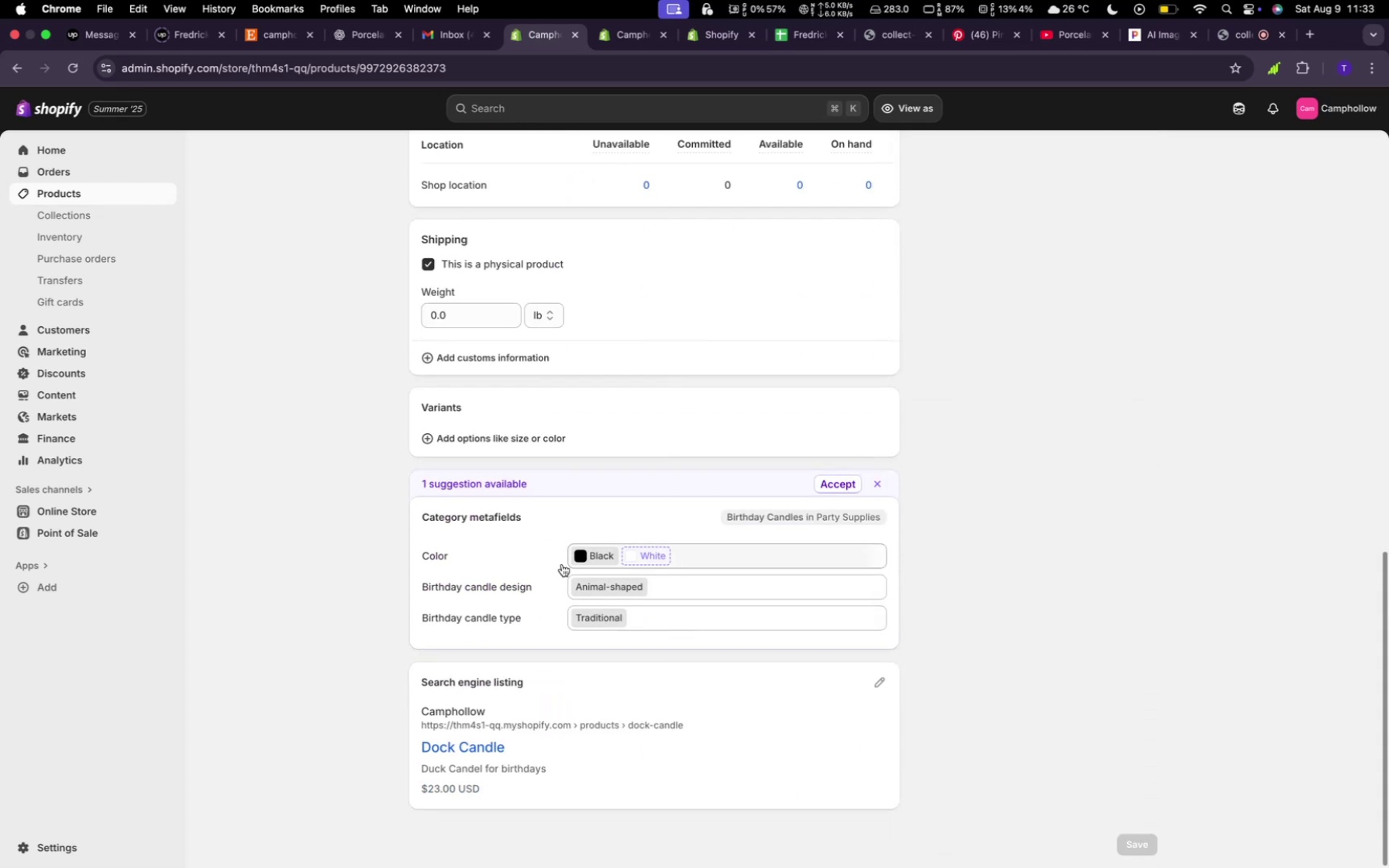 
scroll: coordinate [562, 562], scroll_direction: up, amount: 44.0
 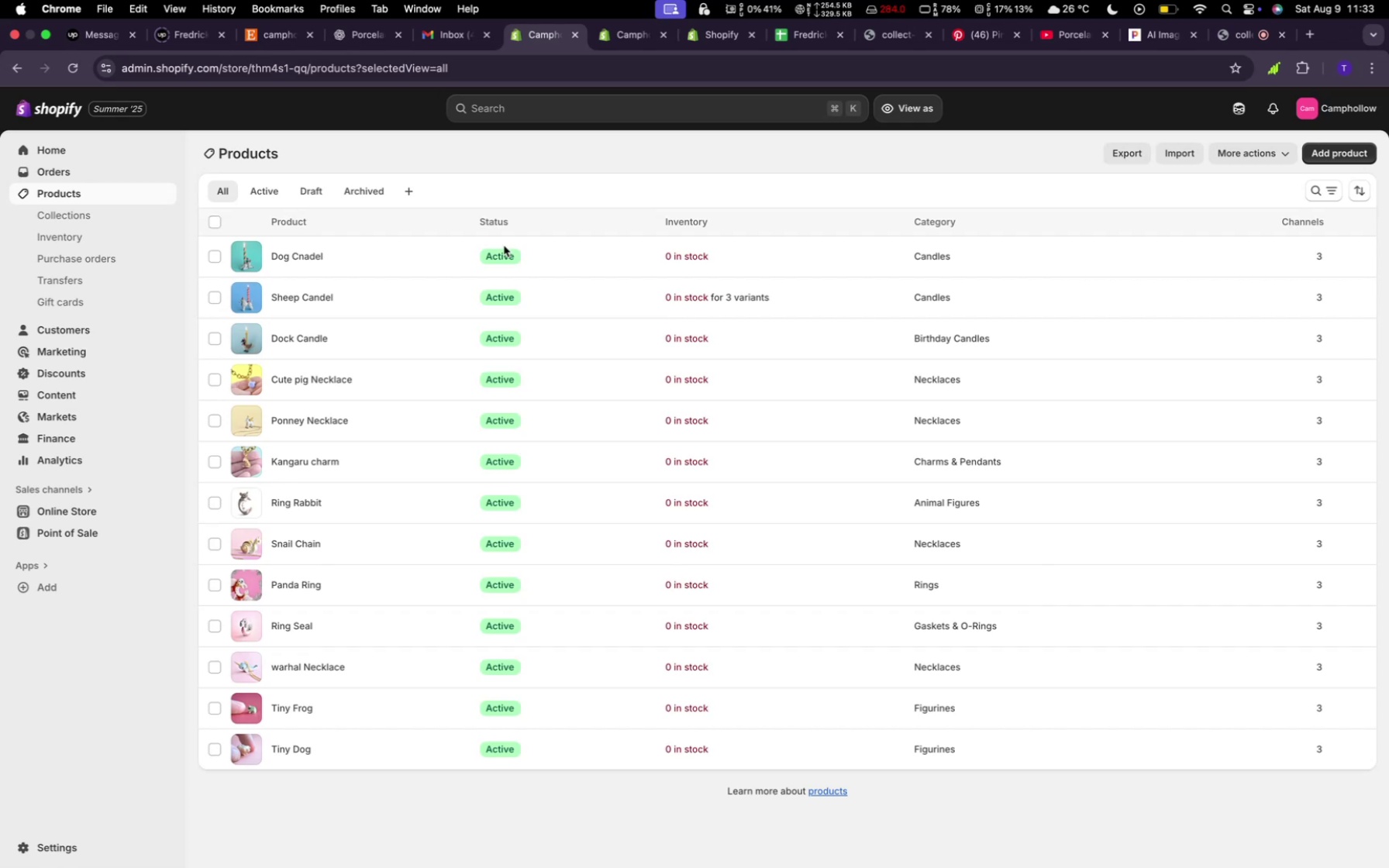 
wait(5.11)
 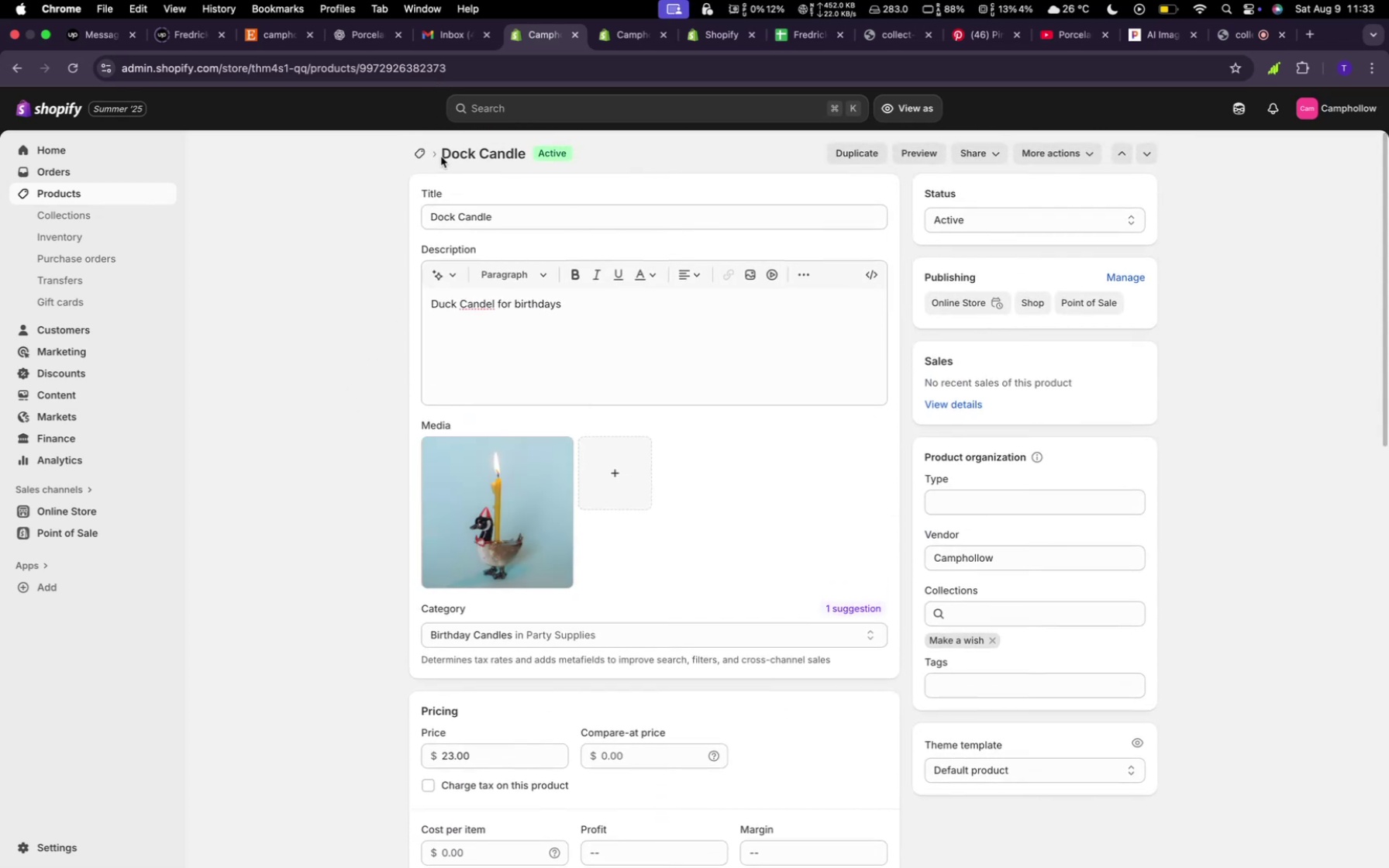 
left_click([349, 382])
 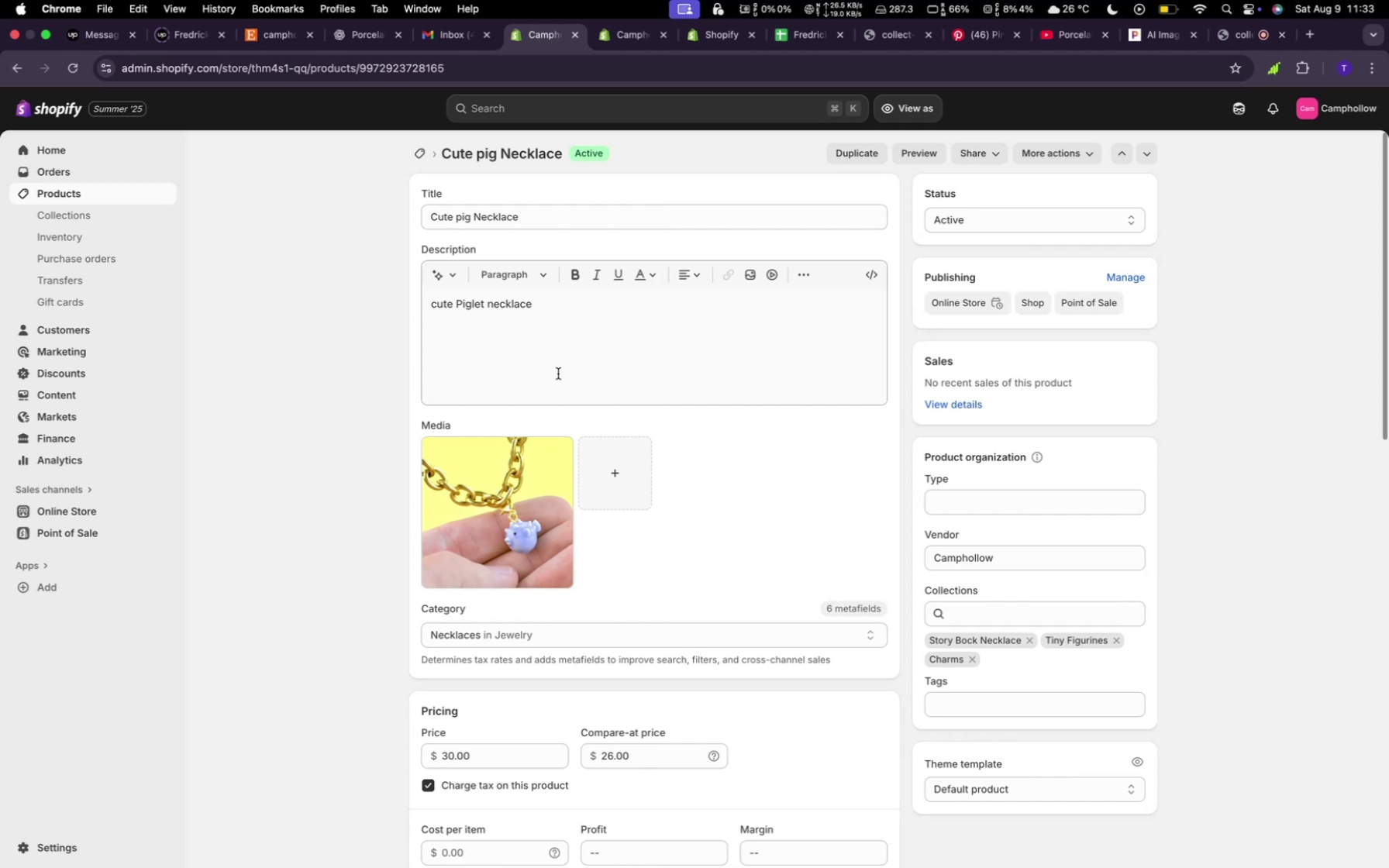 
wait(16.35)
 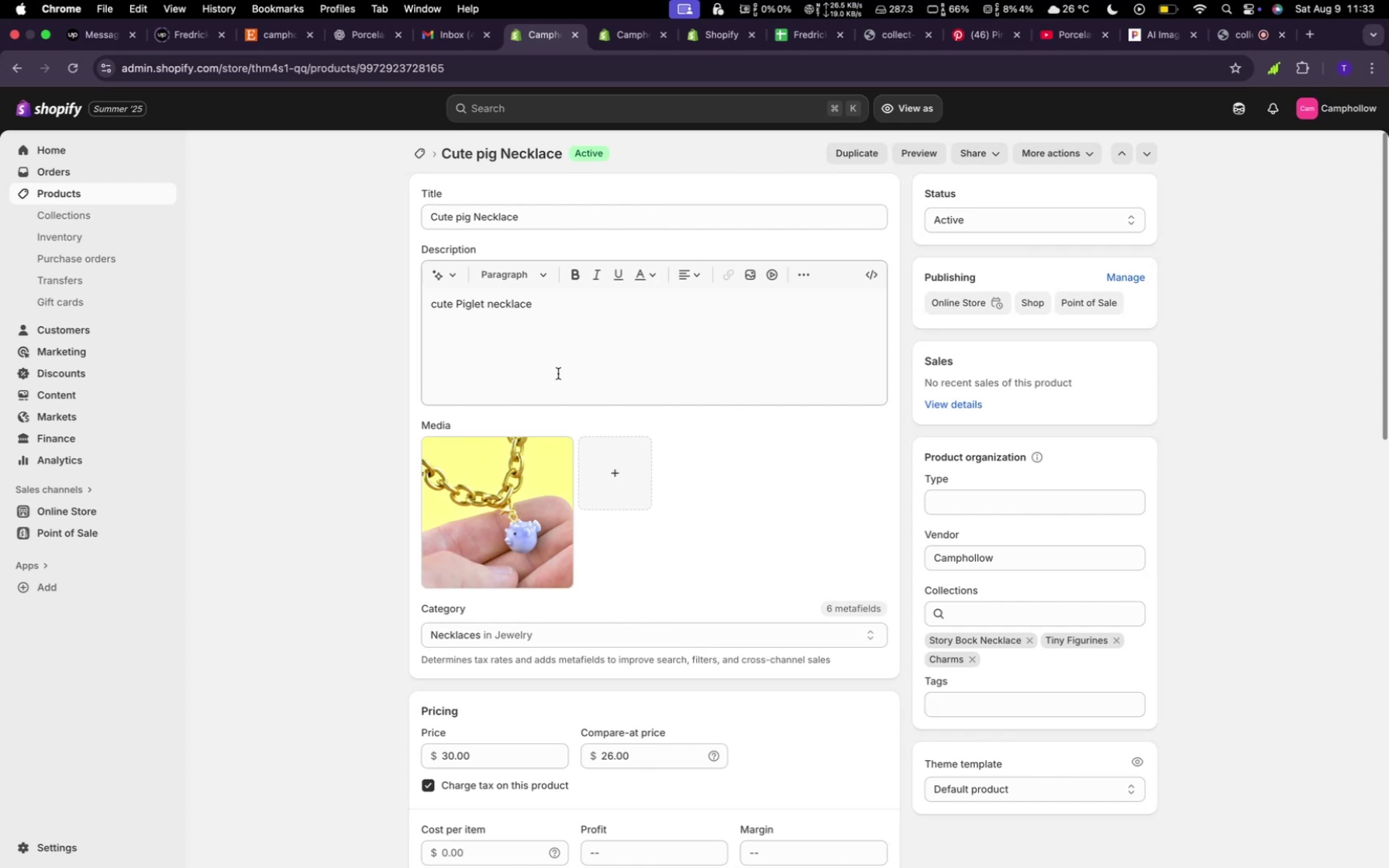 
scroll: coordinate [636, 477], scroll_direction: down, amount: 8.0
 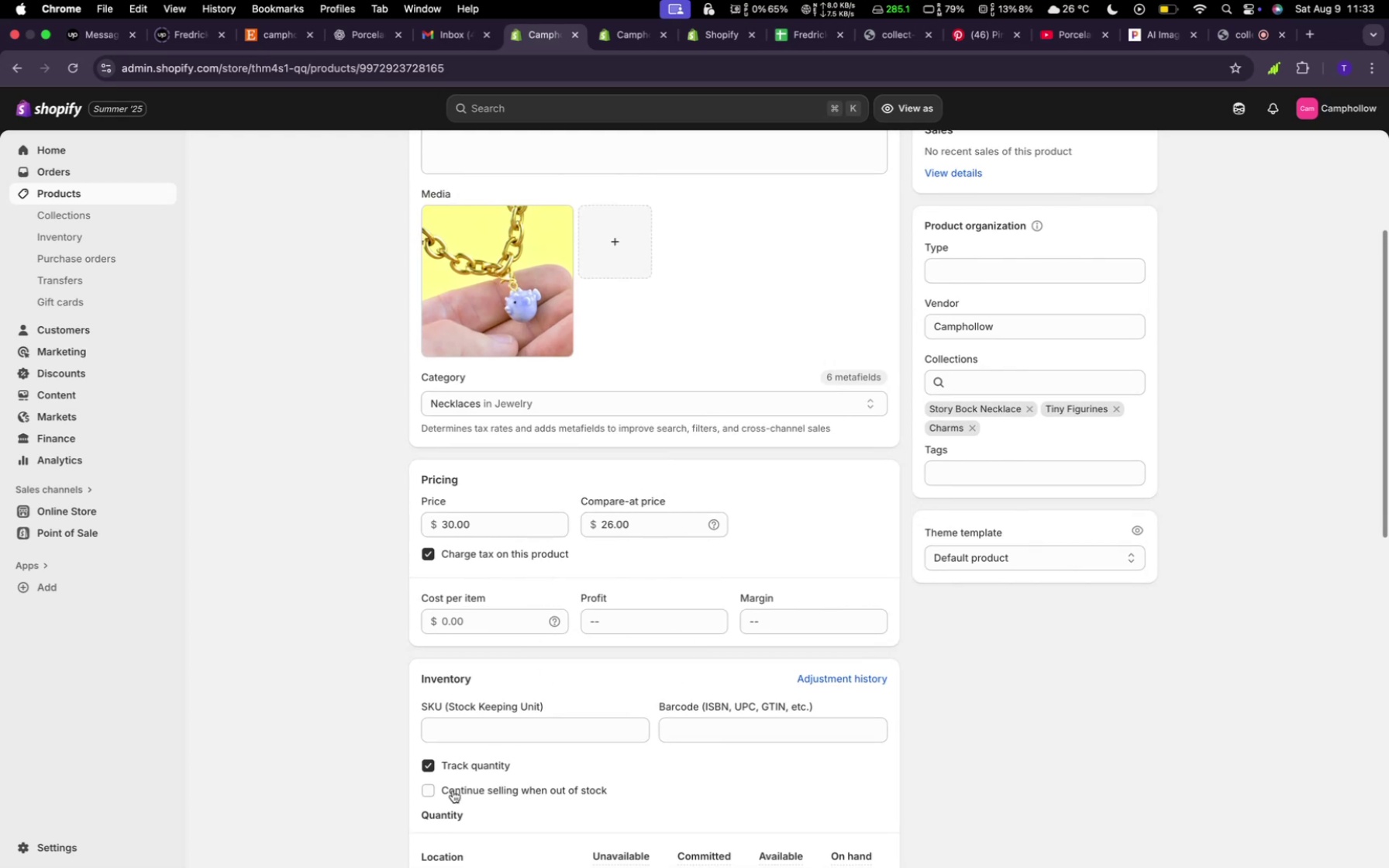 
left_click([424, 794])
 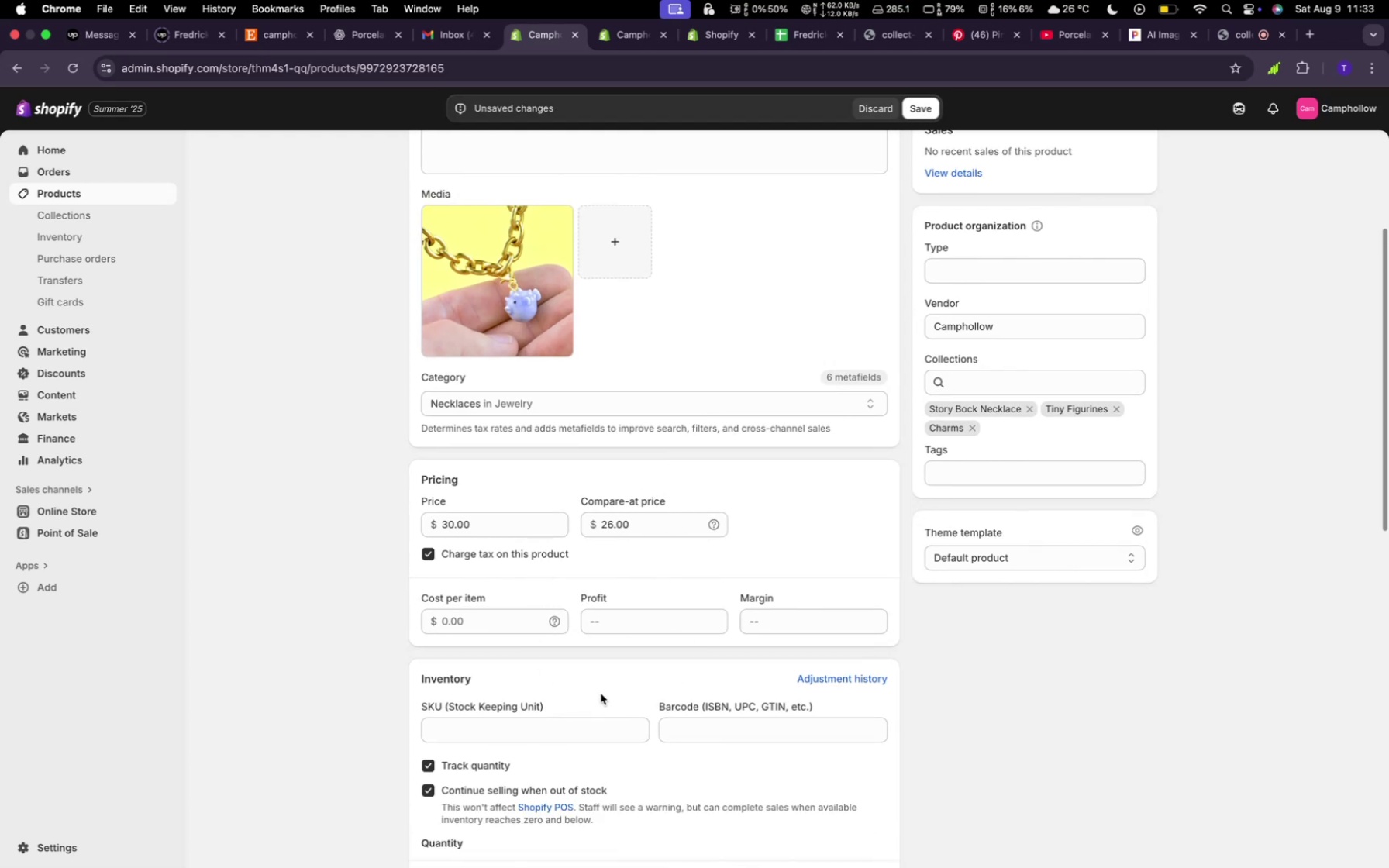 
scroll: coordinate [601, 689], scroll_direction: down, amount: 33.0
 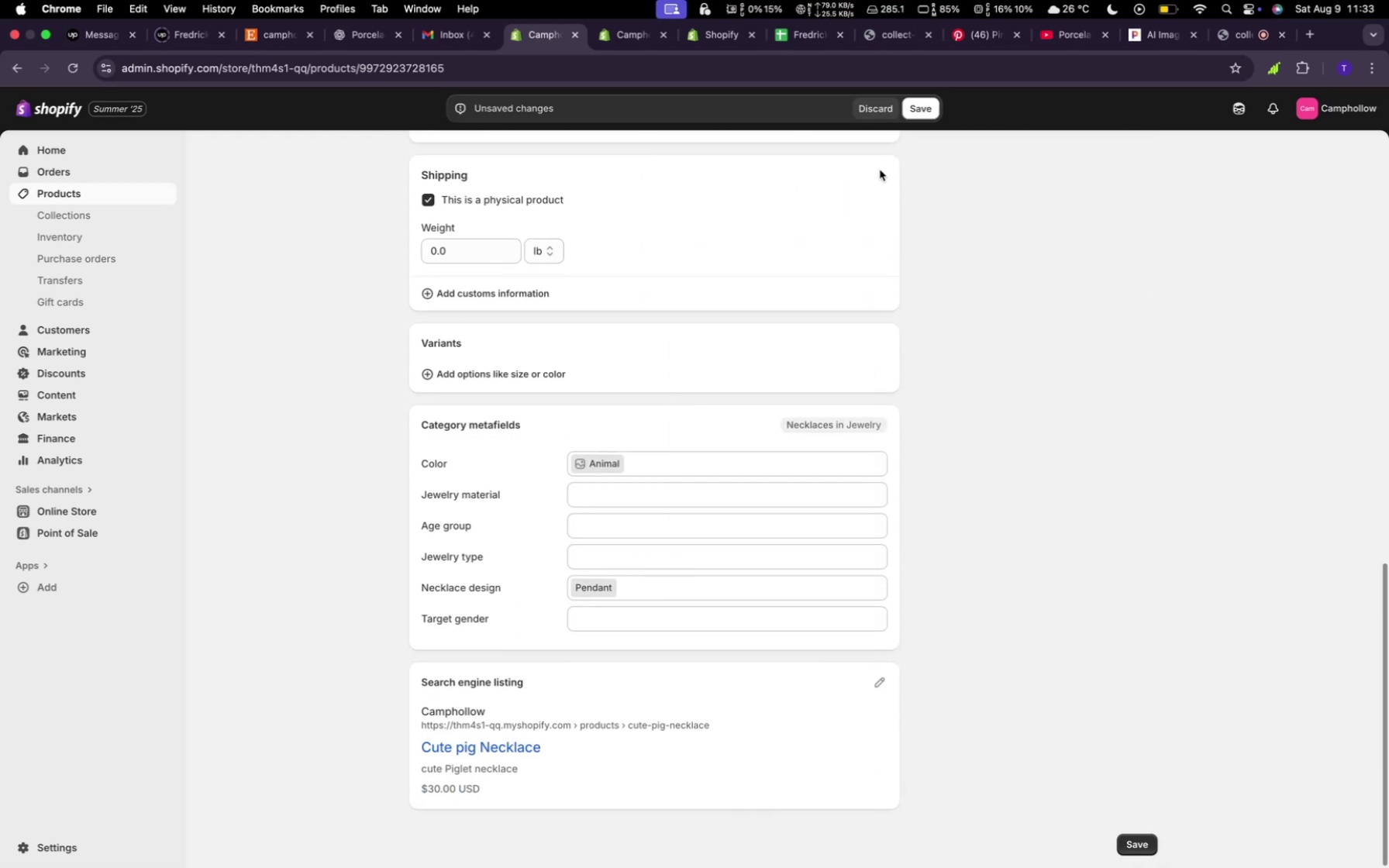 
left_click([919, 102])
 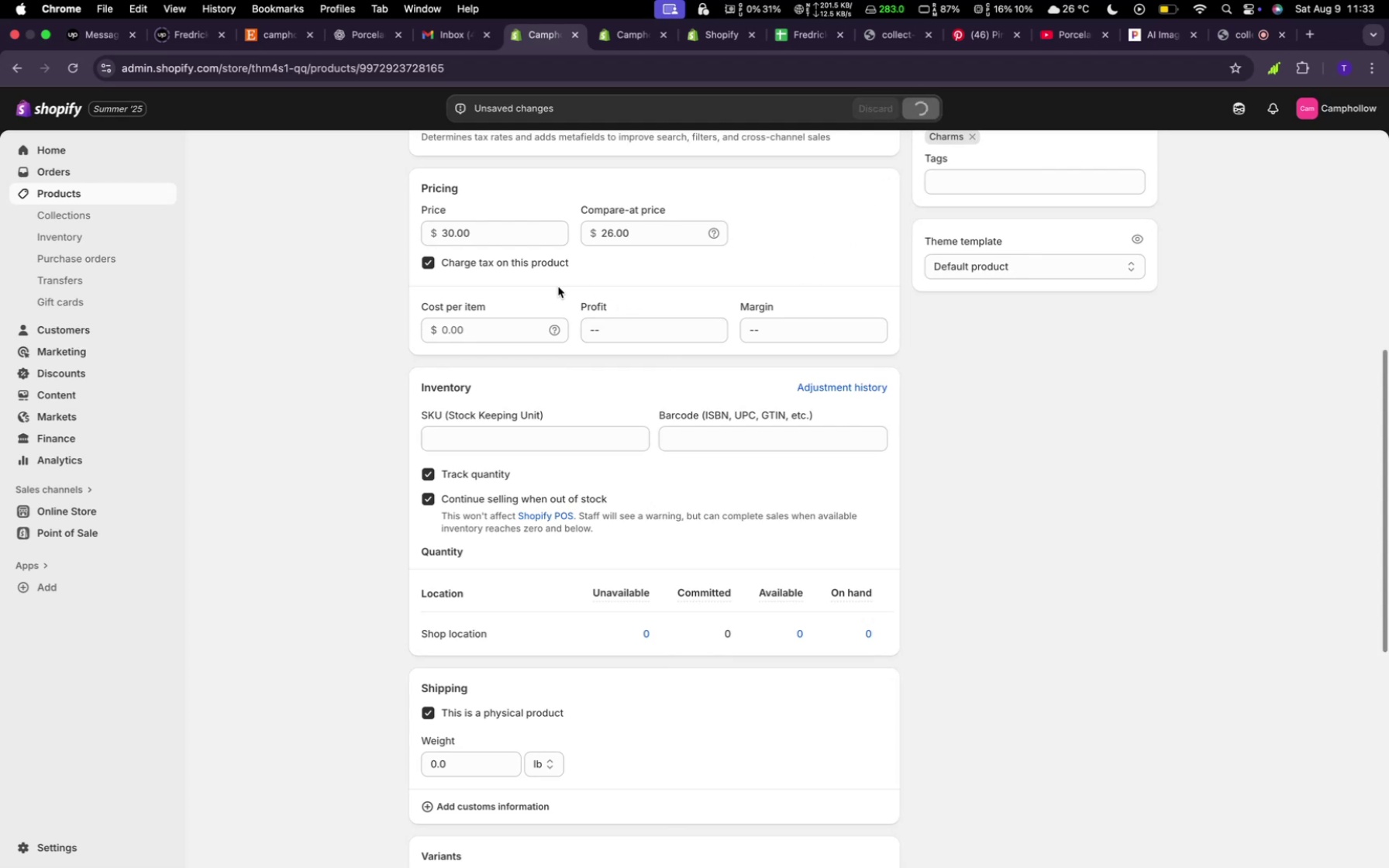 
scroll: coordinate [488, 319], scroll_direction: up, amount: 32.0
 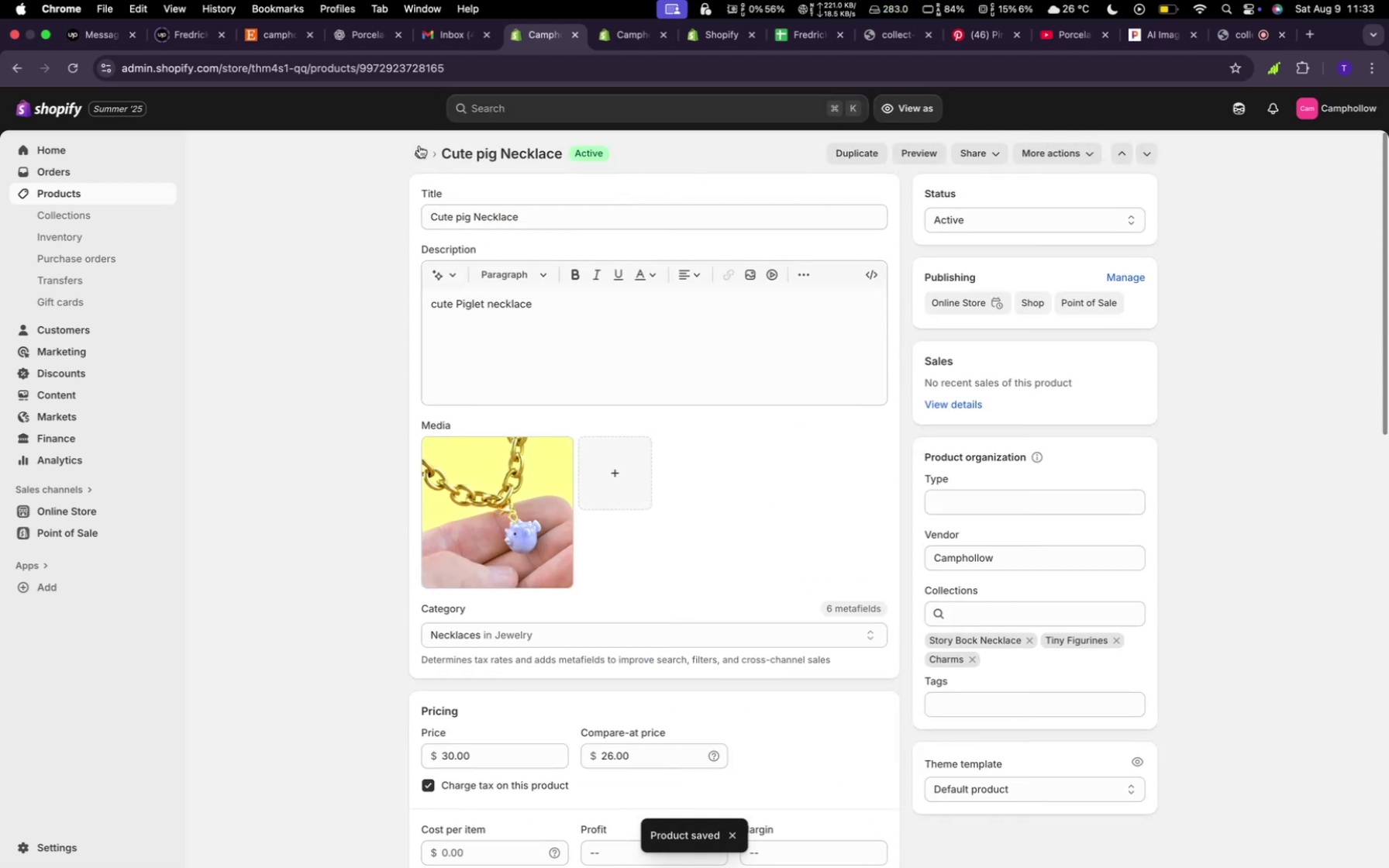 
left_click([418, 149])
 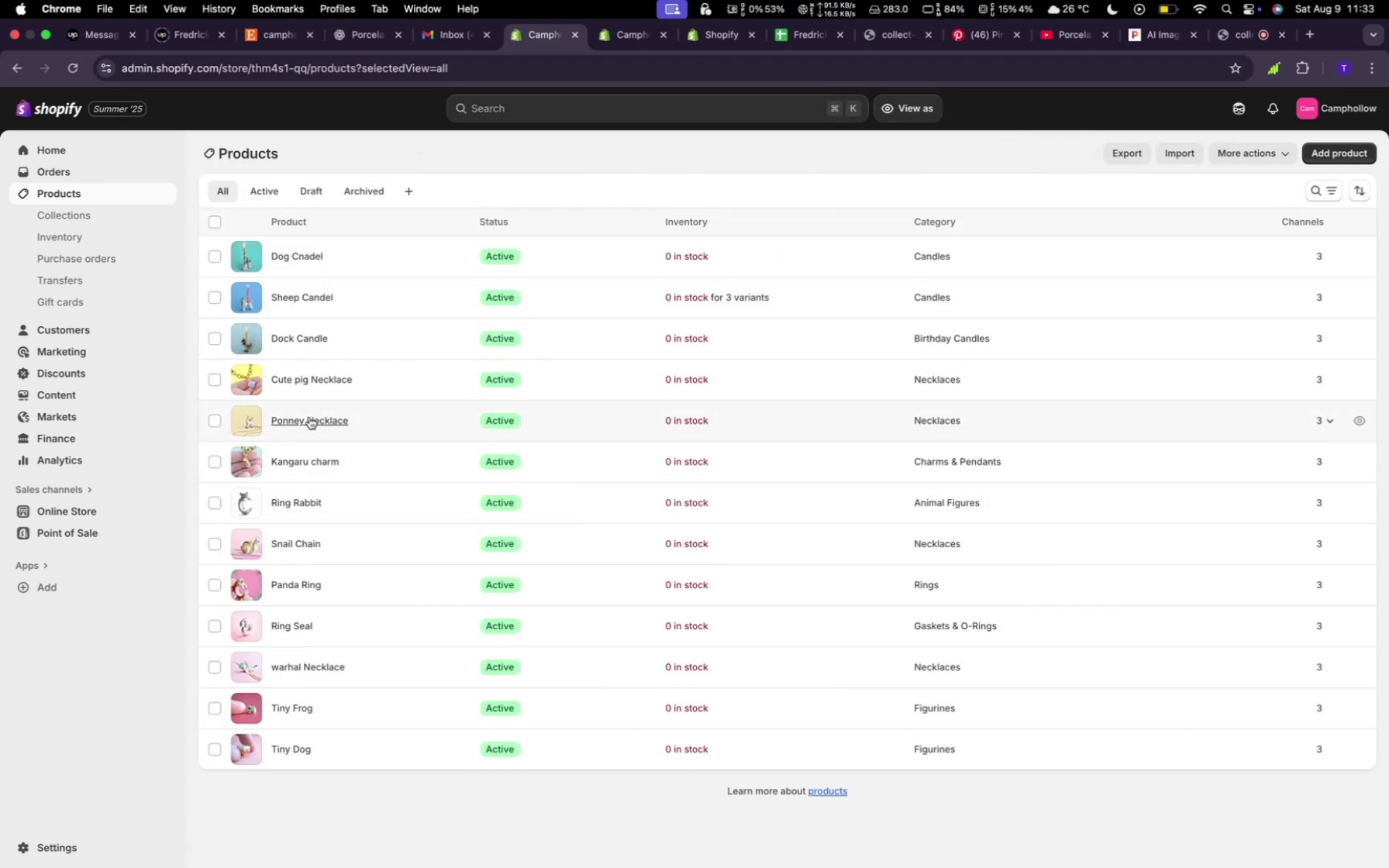 
left_click([309, 417])
 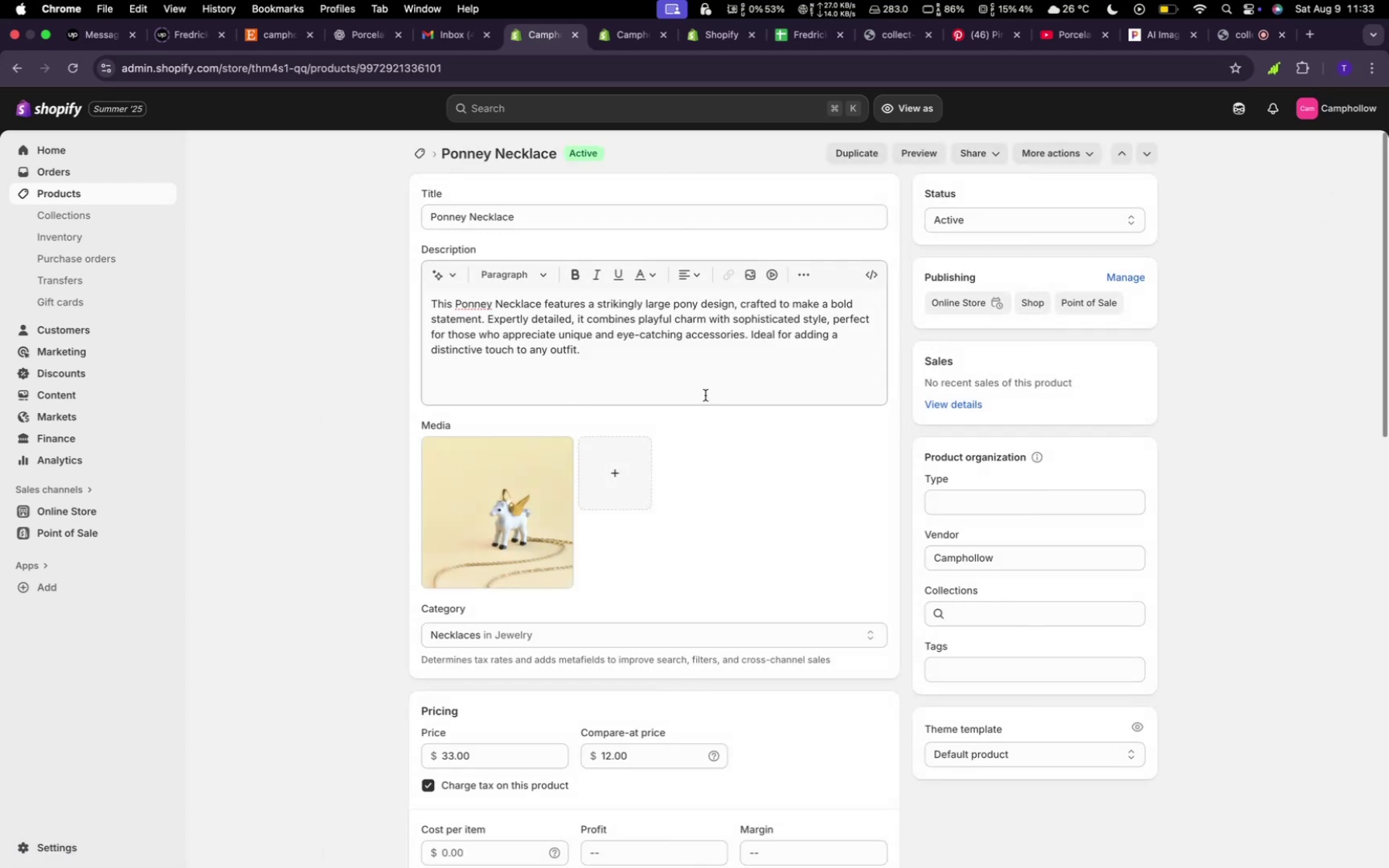 
scroll: coordinate [737, 399], scroll_direction: down, amount: 21.0
 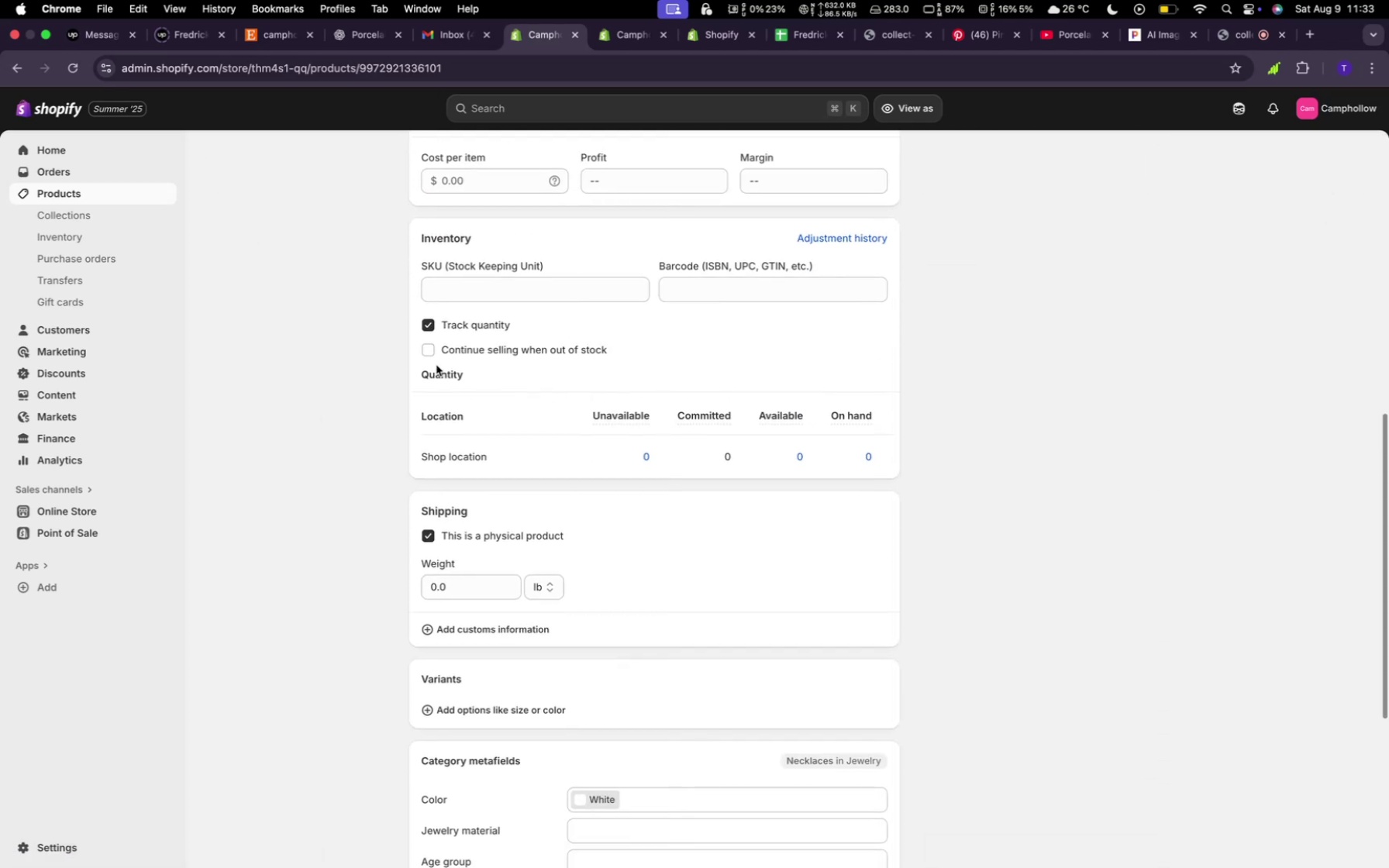 
left_click([430, 348])
 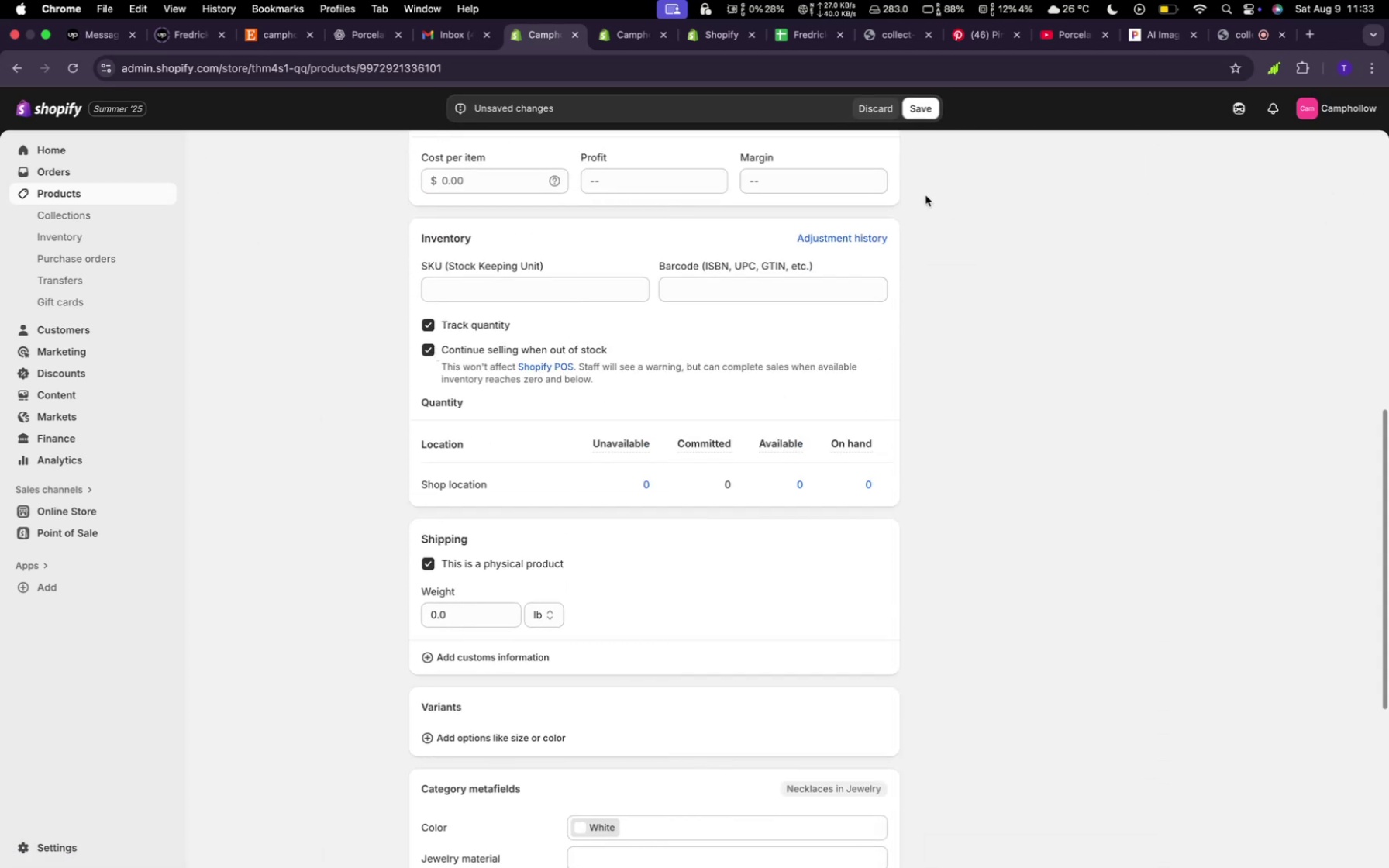 
left_click([915, 116])
 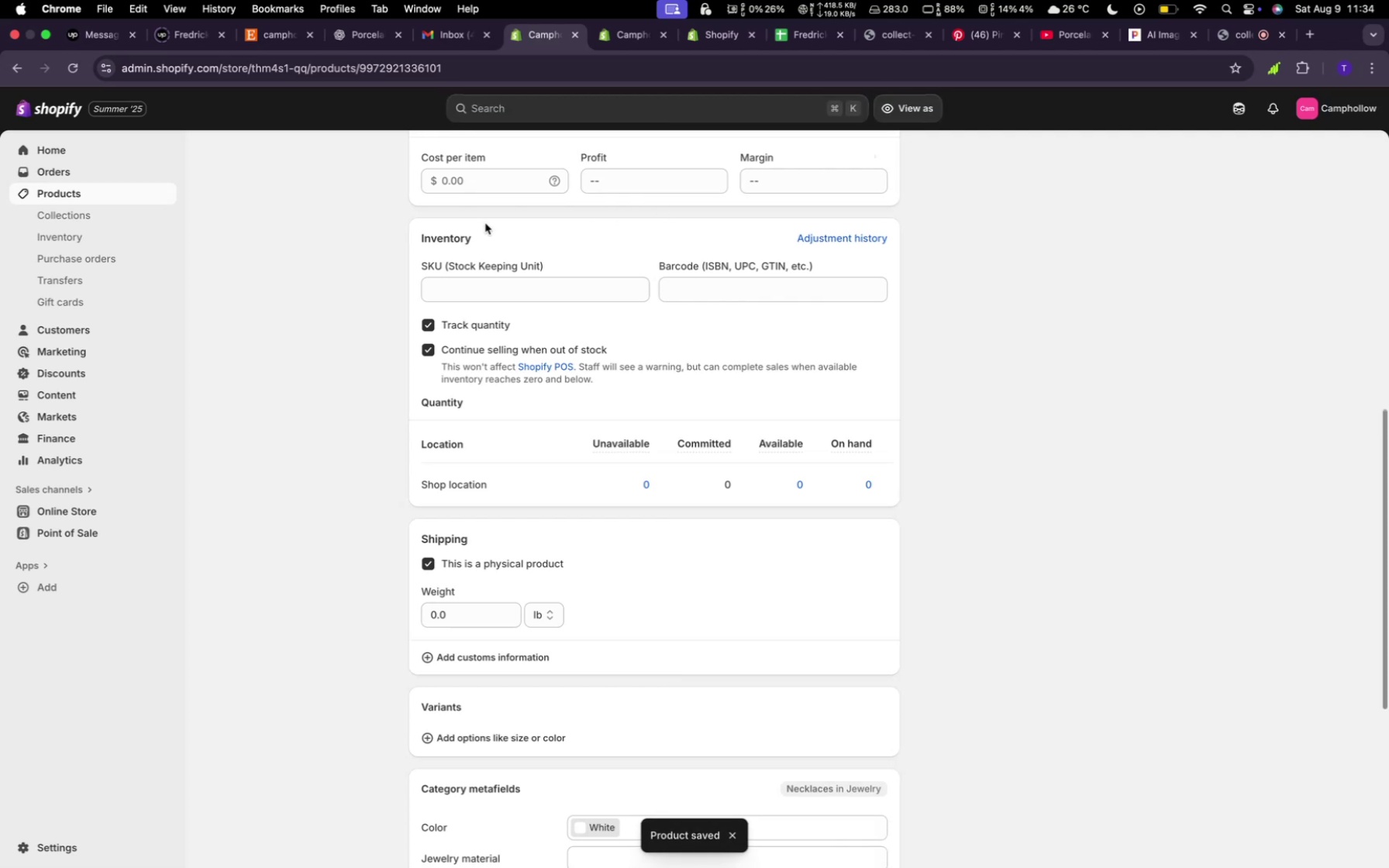 
wait(6.48)
 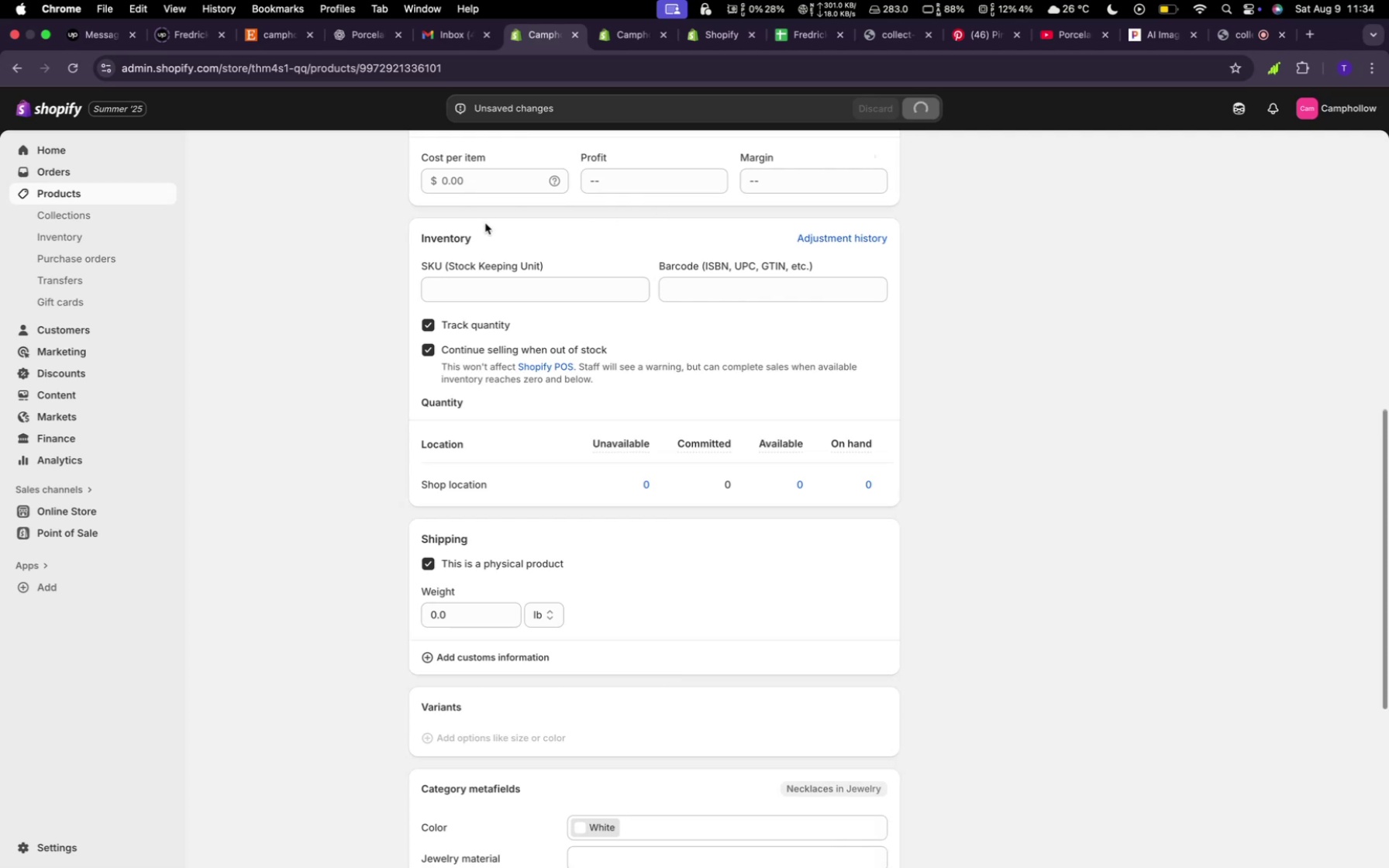 
scroll: coordinate [484, 224], scroll_direction: down, amount: 9.0
 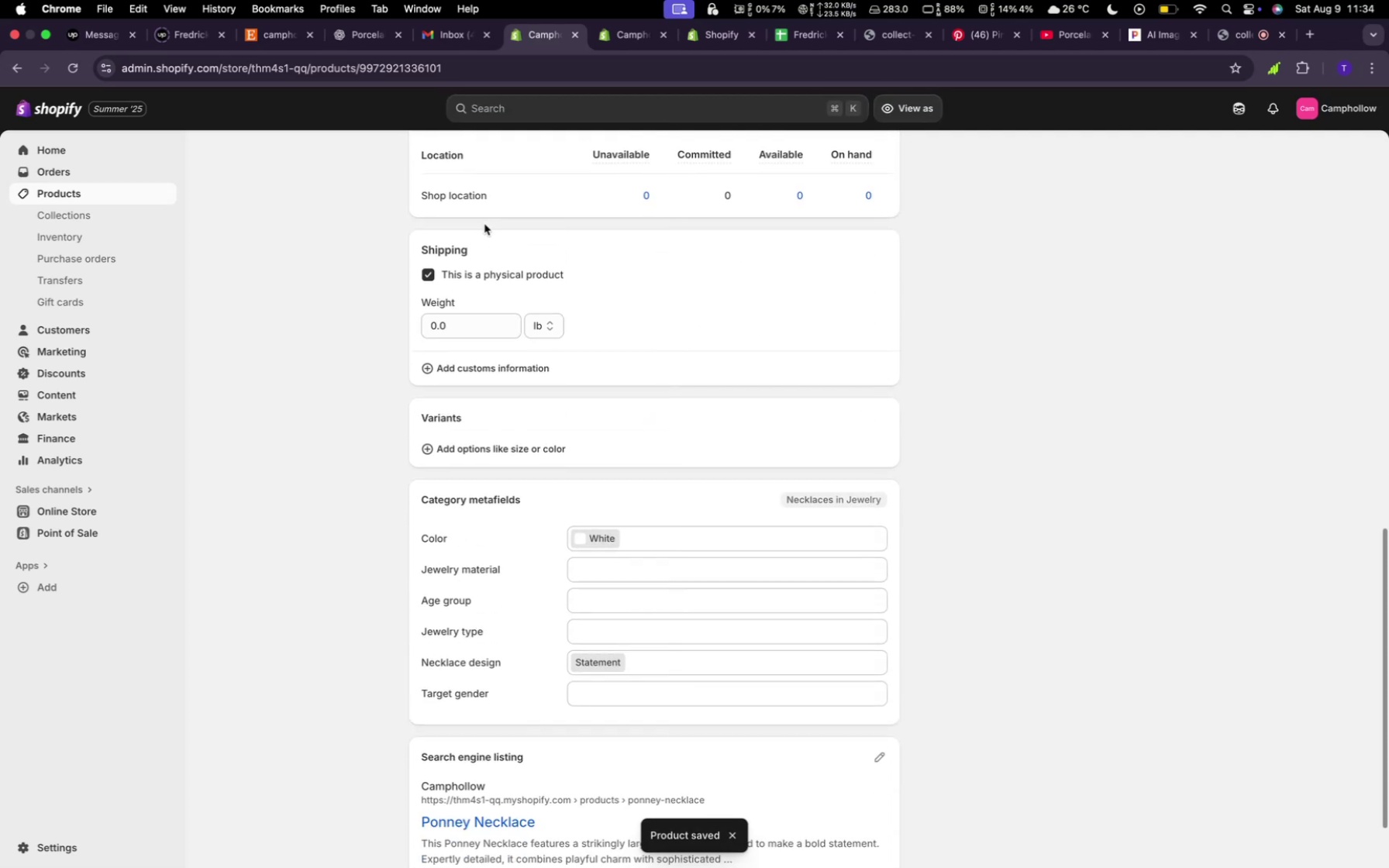 
scroll: coordinate [477, 277], scroll_direction: up, amount: 42.0
 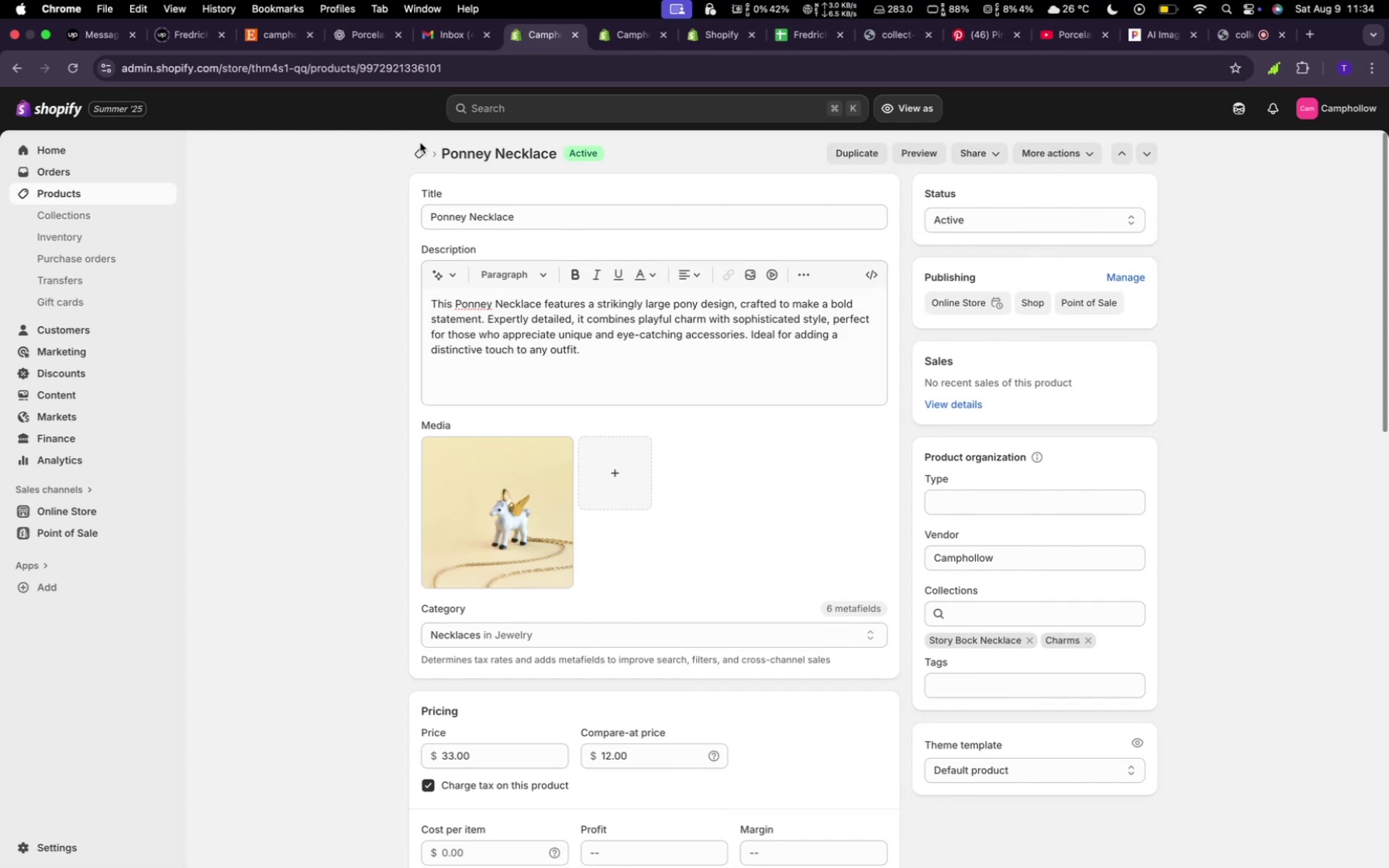 
left_click([422, 154])
 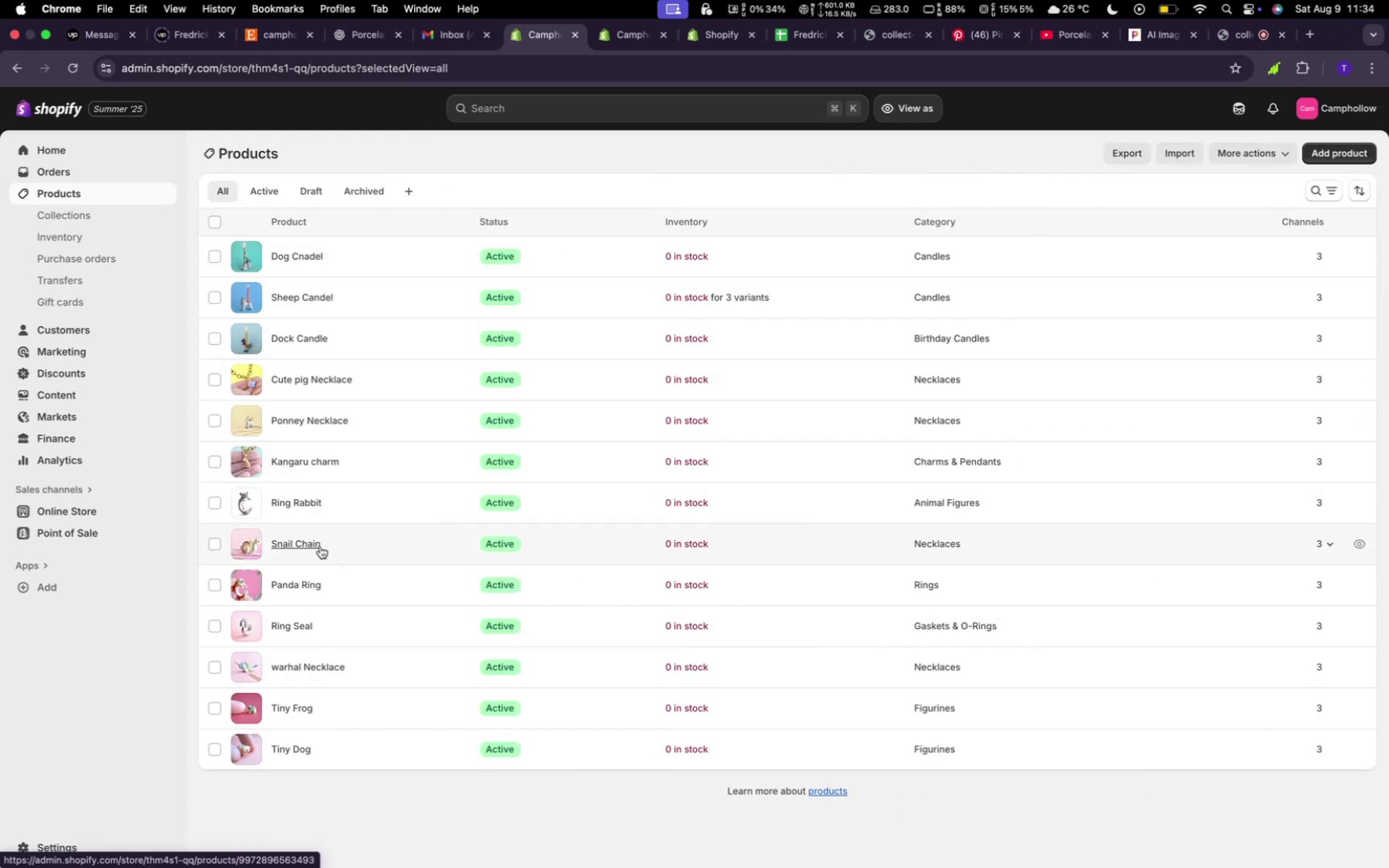 
wait(9.22)
 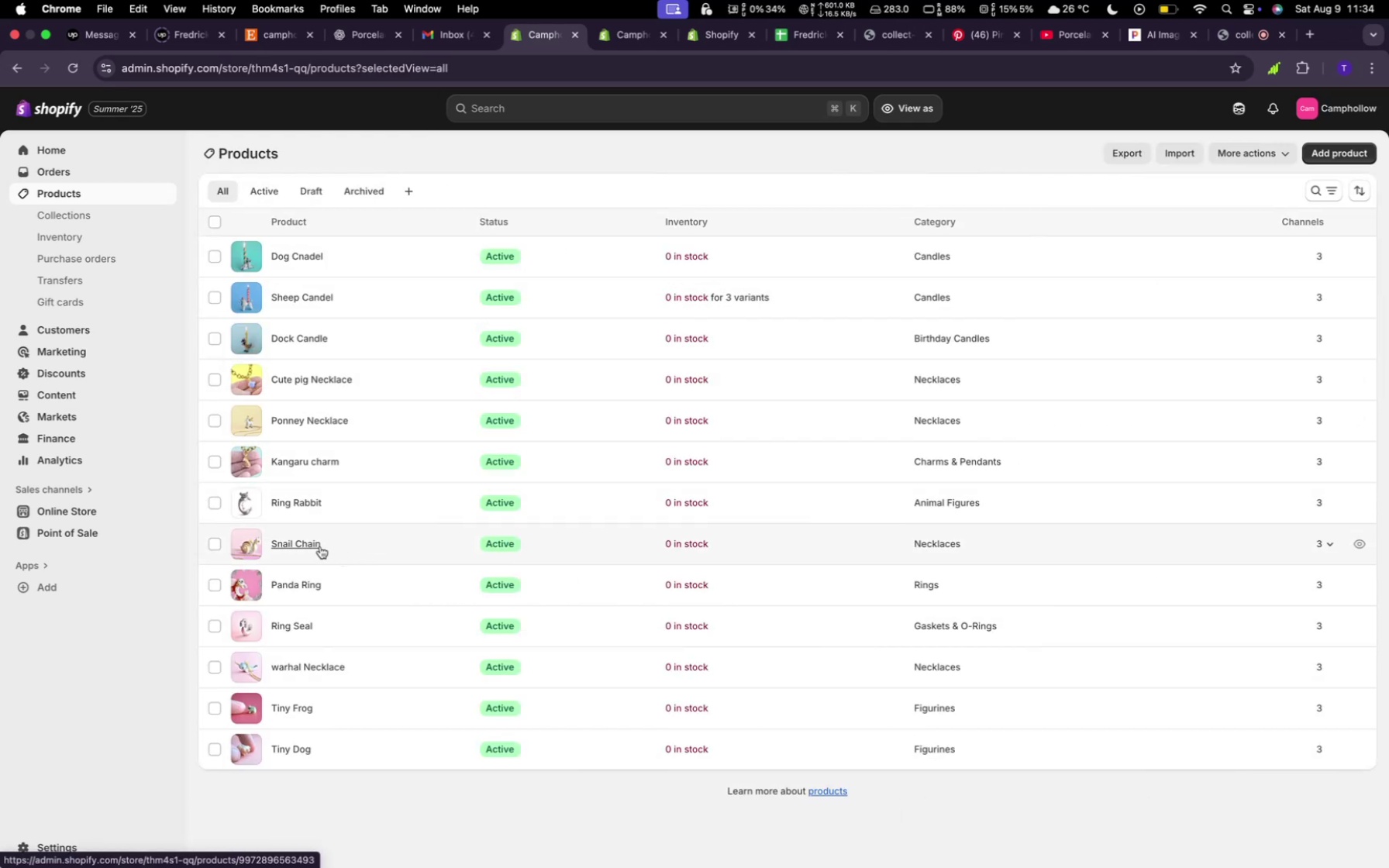 
left_click([312, 504])
 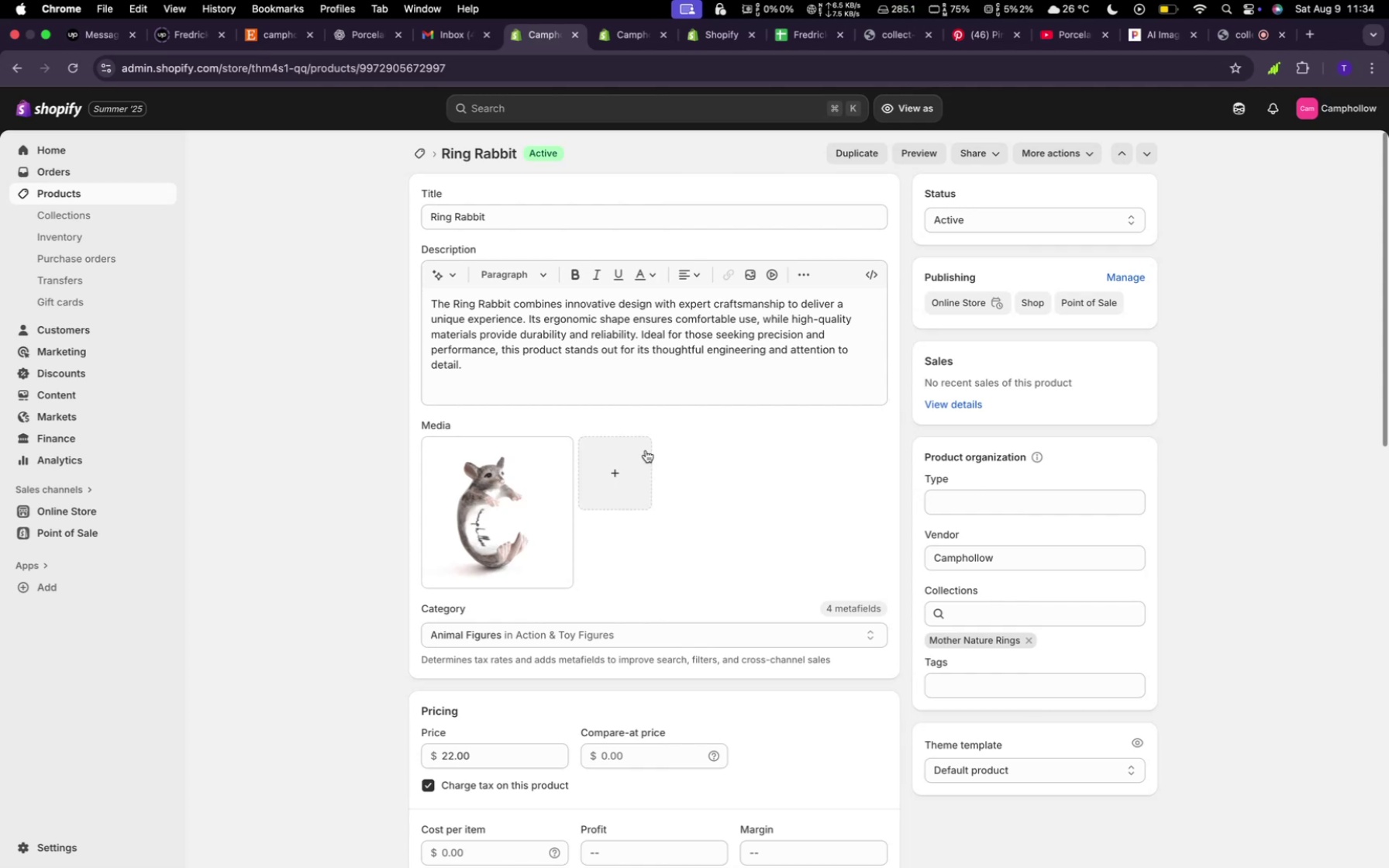 
wait(40.96)
 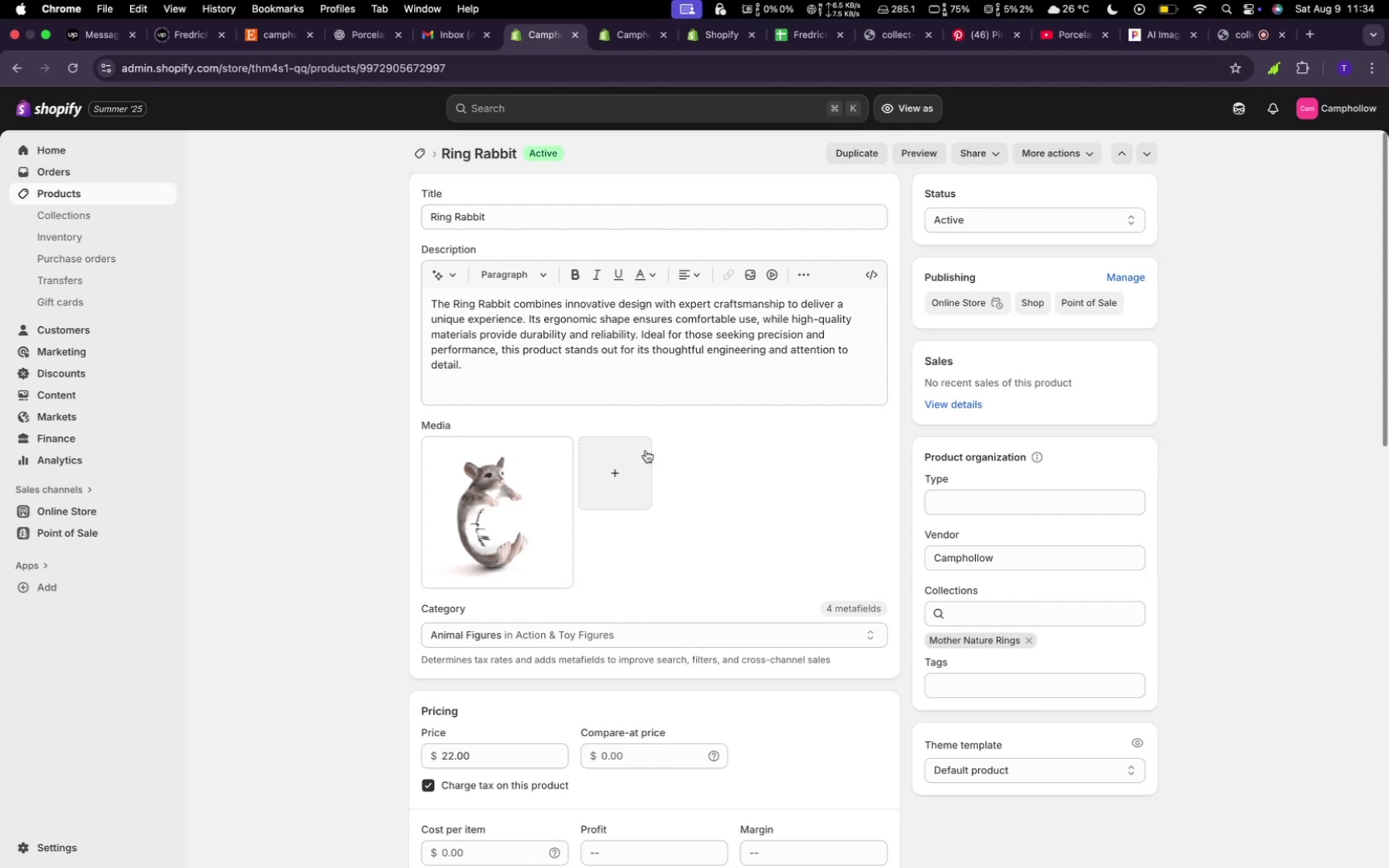 
scroll: coordinate [588, 556], scroll_direction: down, amount: 39.0
 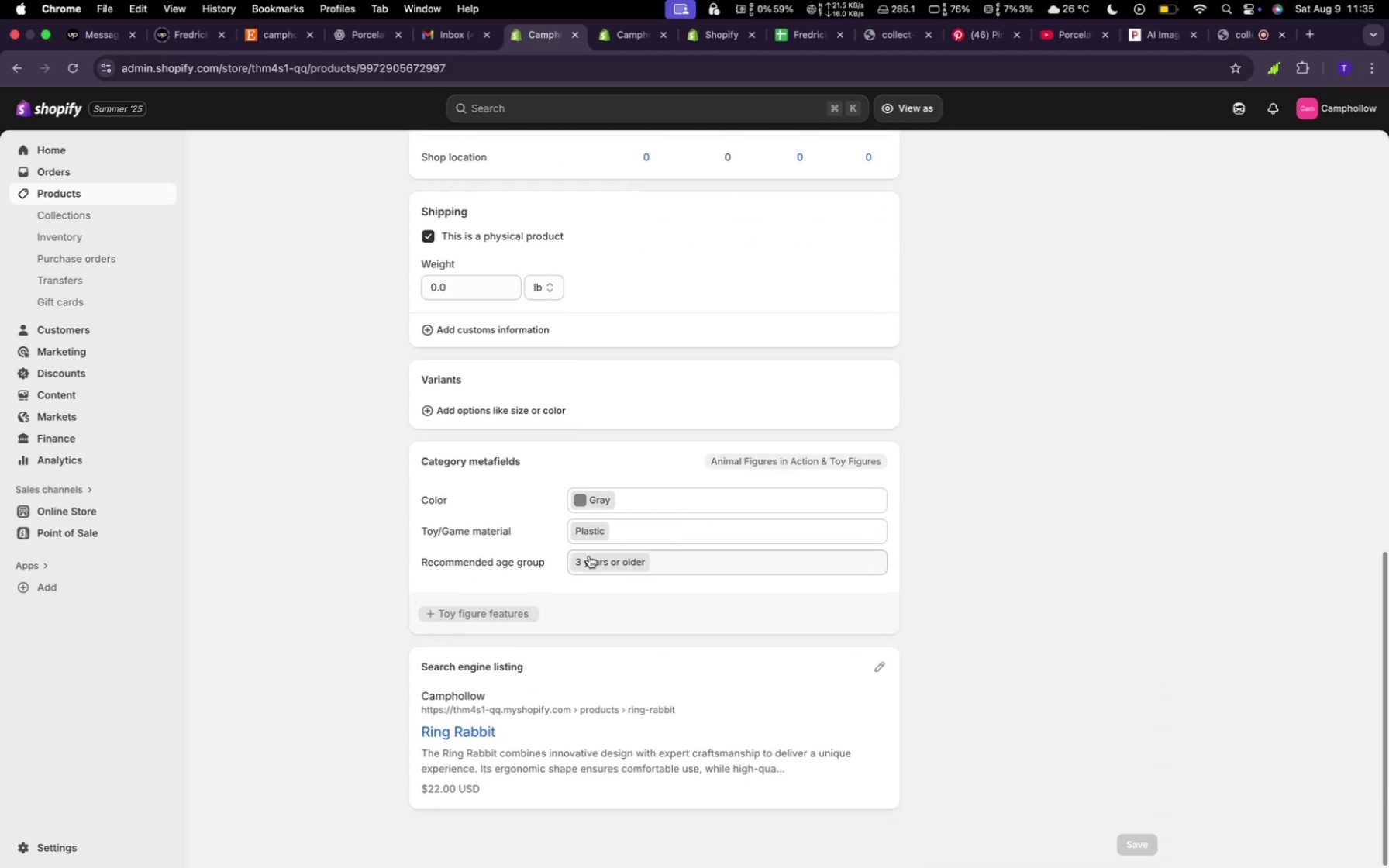 
scroll: coordinate [503, 267], scroll_direction: up, amount: 78.0
 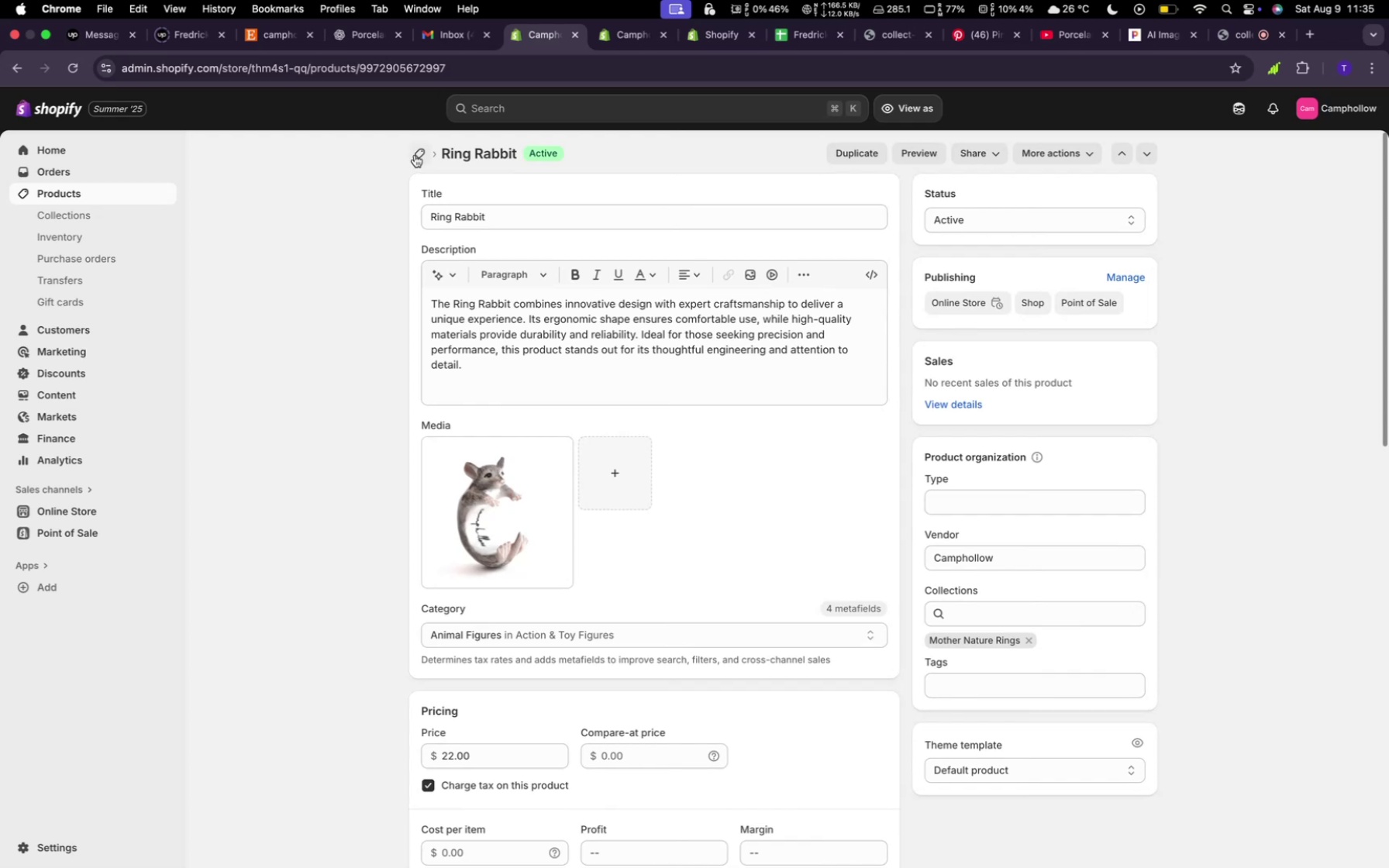 
left_click([422, 154])
 